 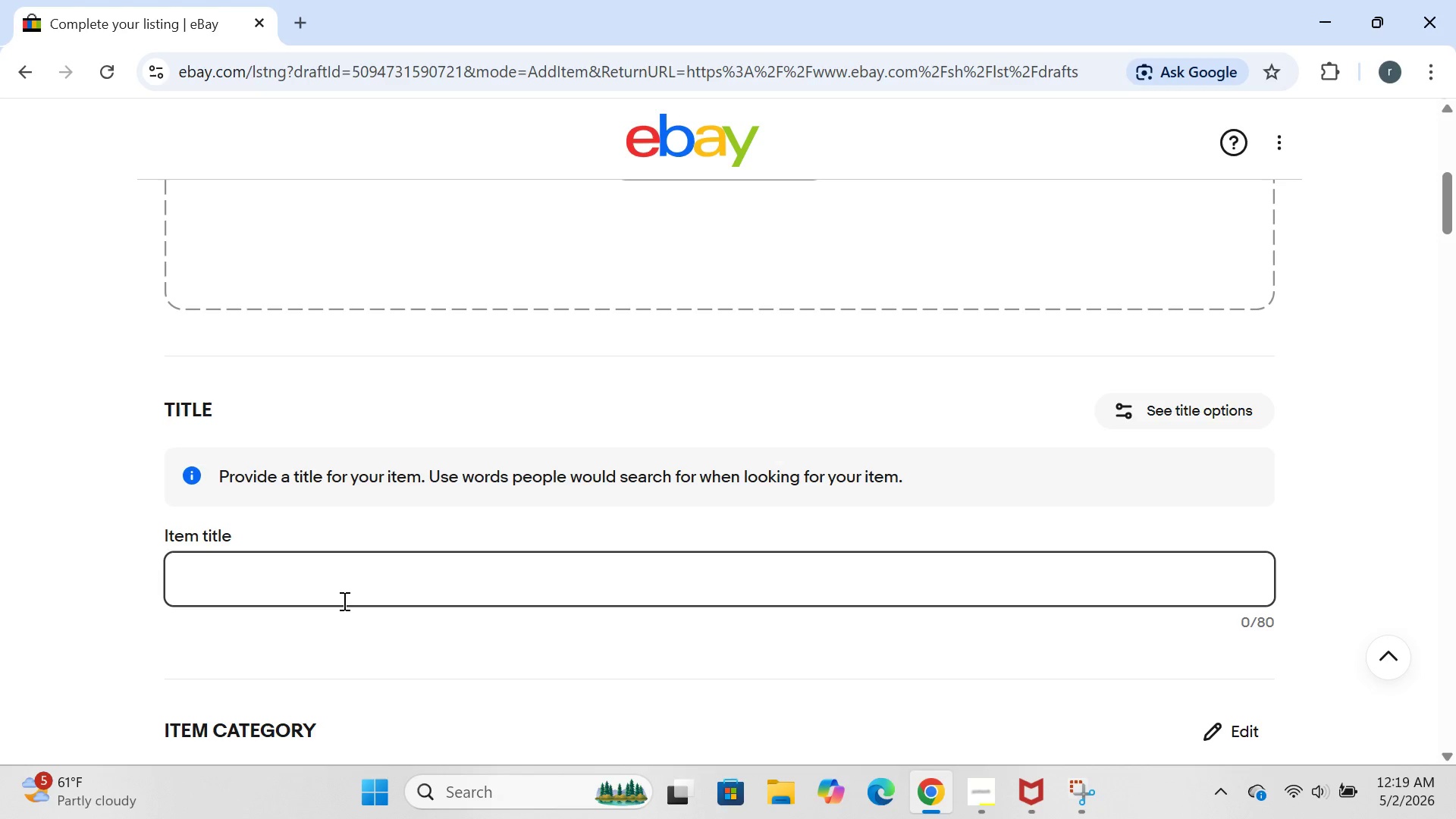 
type(vibratinh)
key(Backspace)
type(g calming pillow -deep pressure ans )
key(Backspace)
key(Backspace)
type(d sesory regulation for anxiety therapy)
 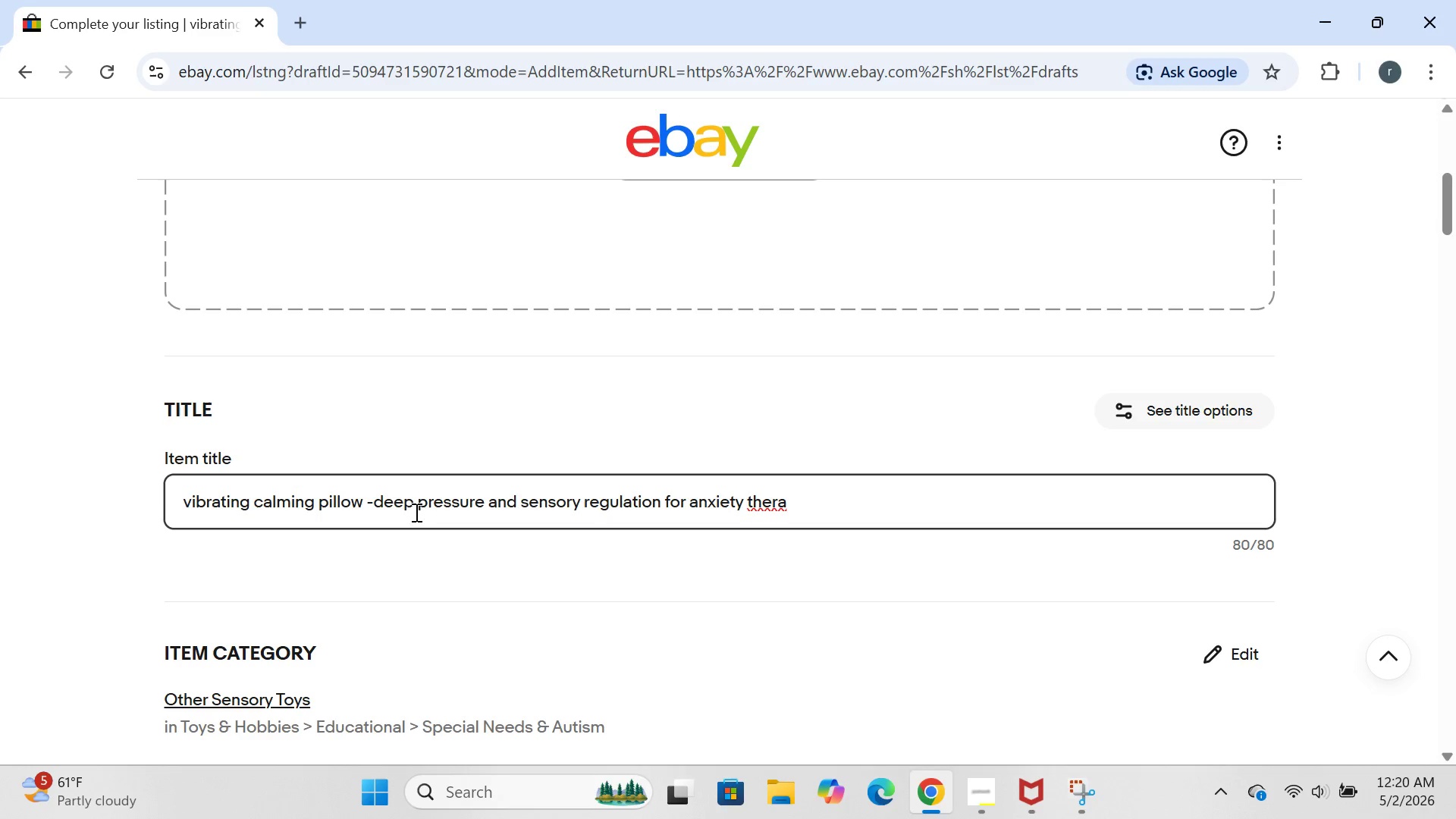 
left_click([374, 500])
 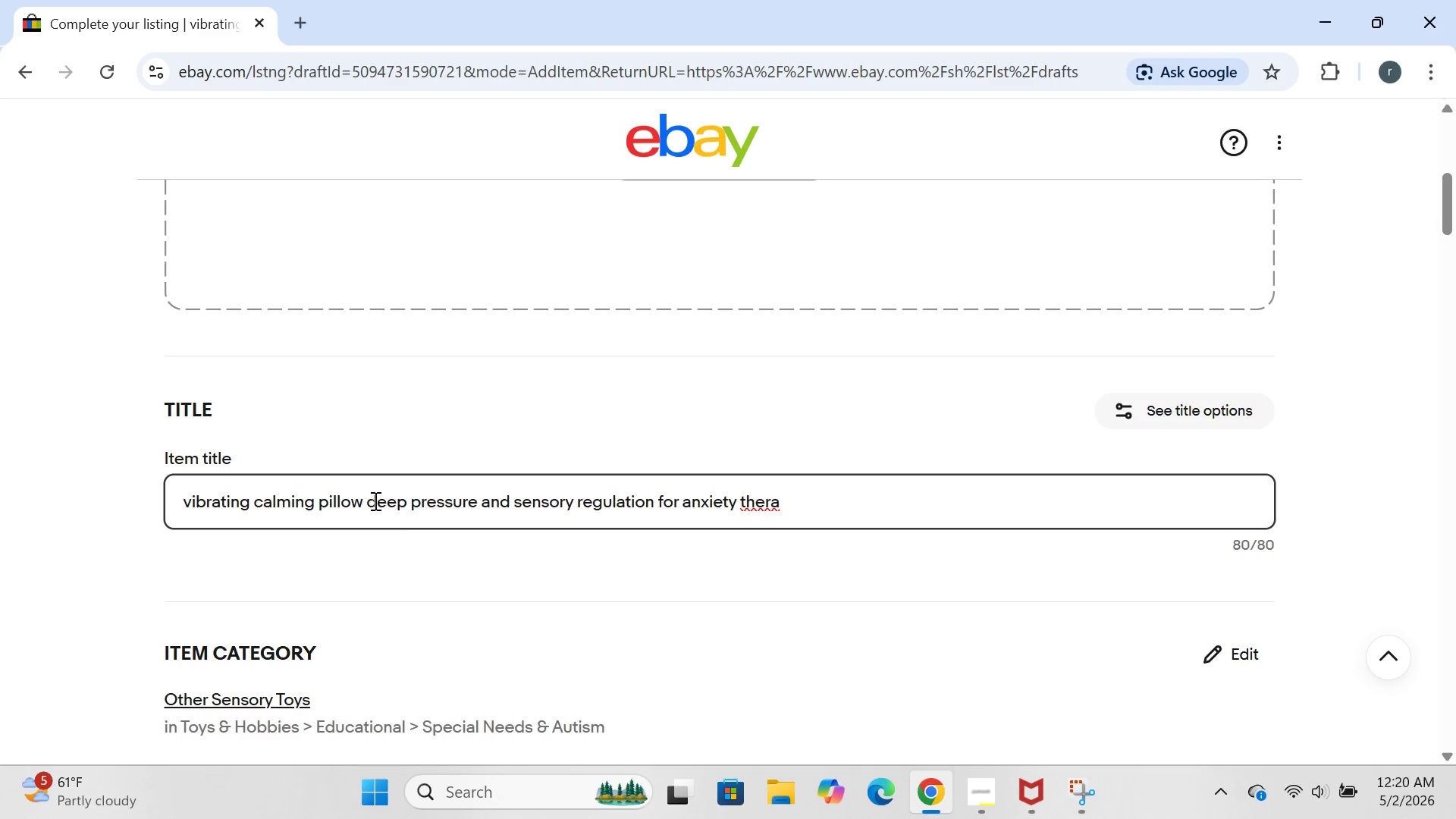 
key(Backspace)
 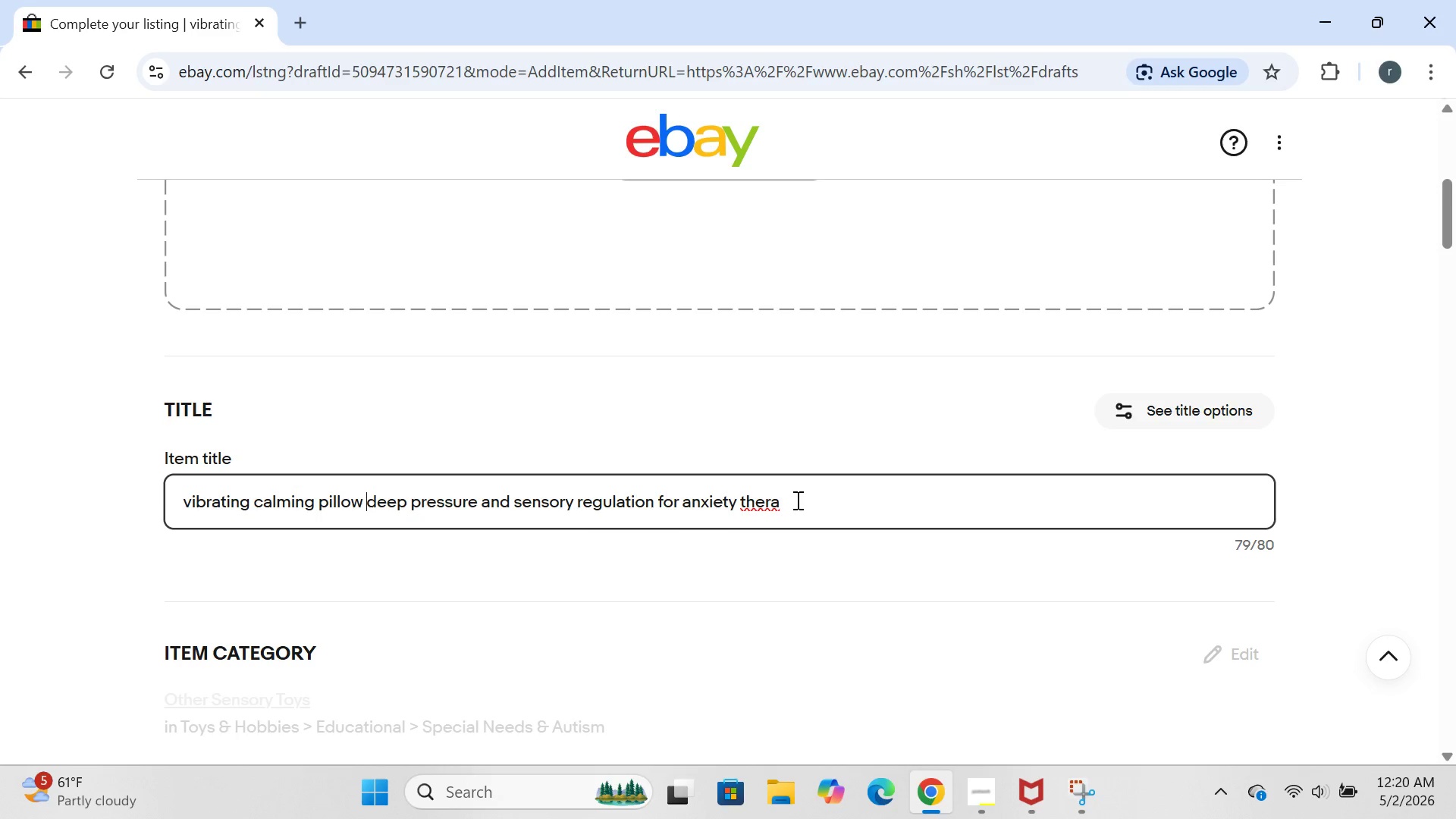 
left_click([796, 500])
 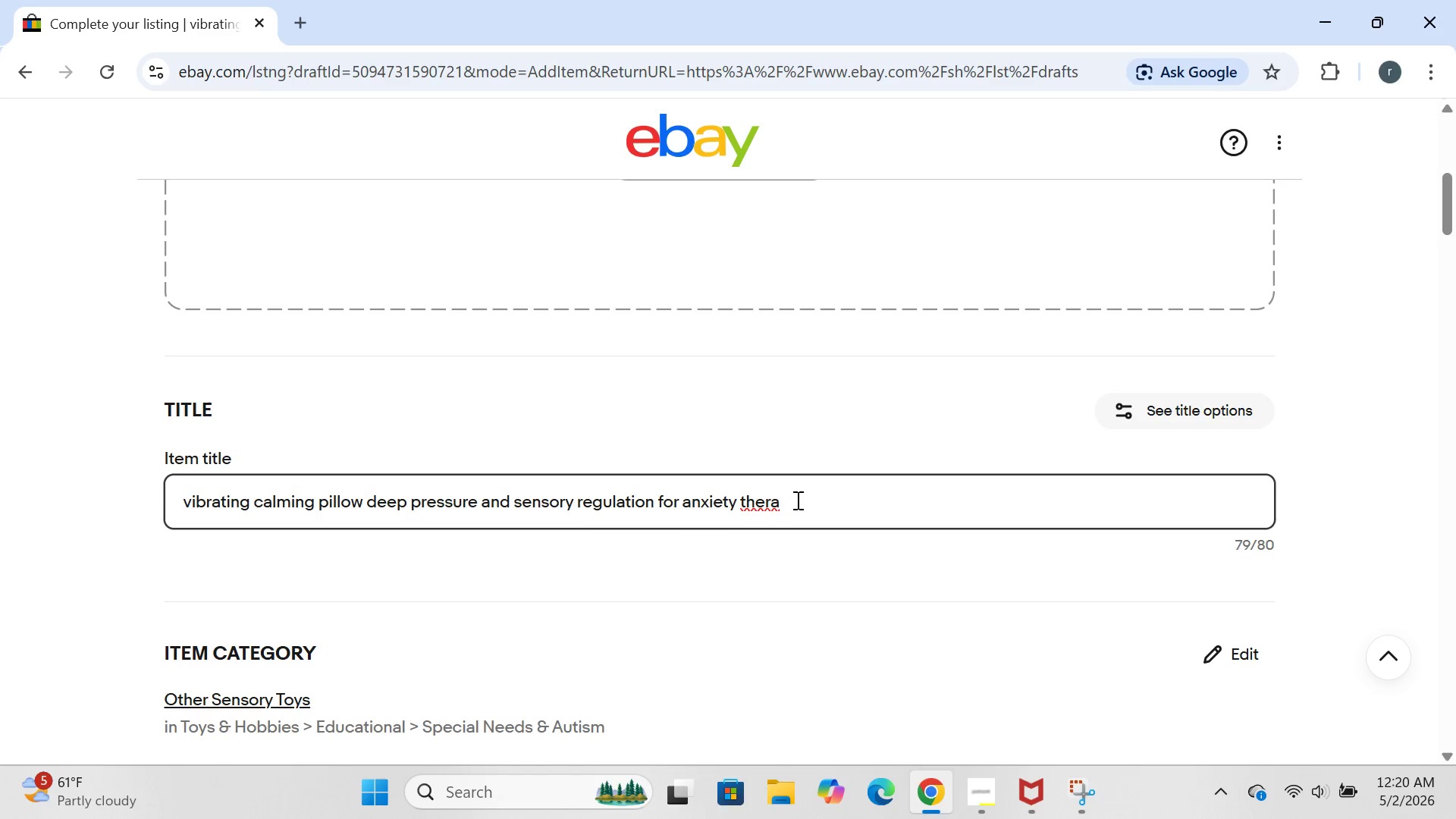 
key(P)
 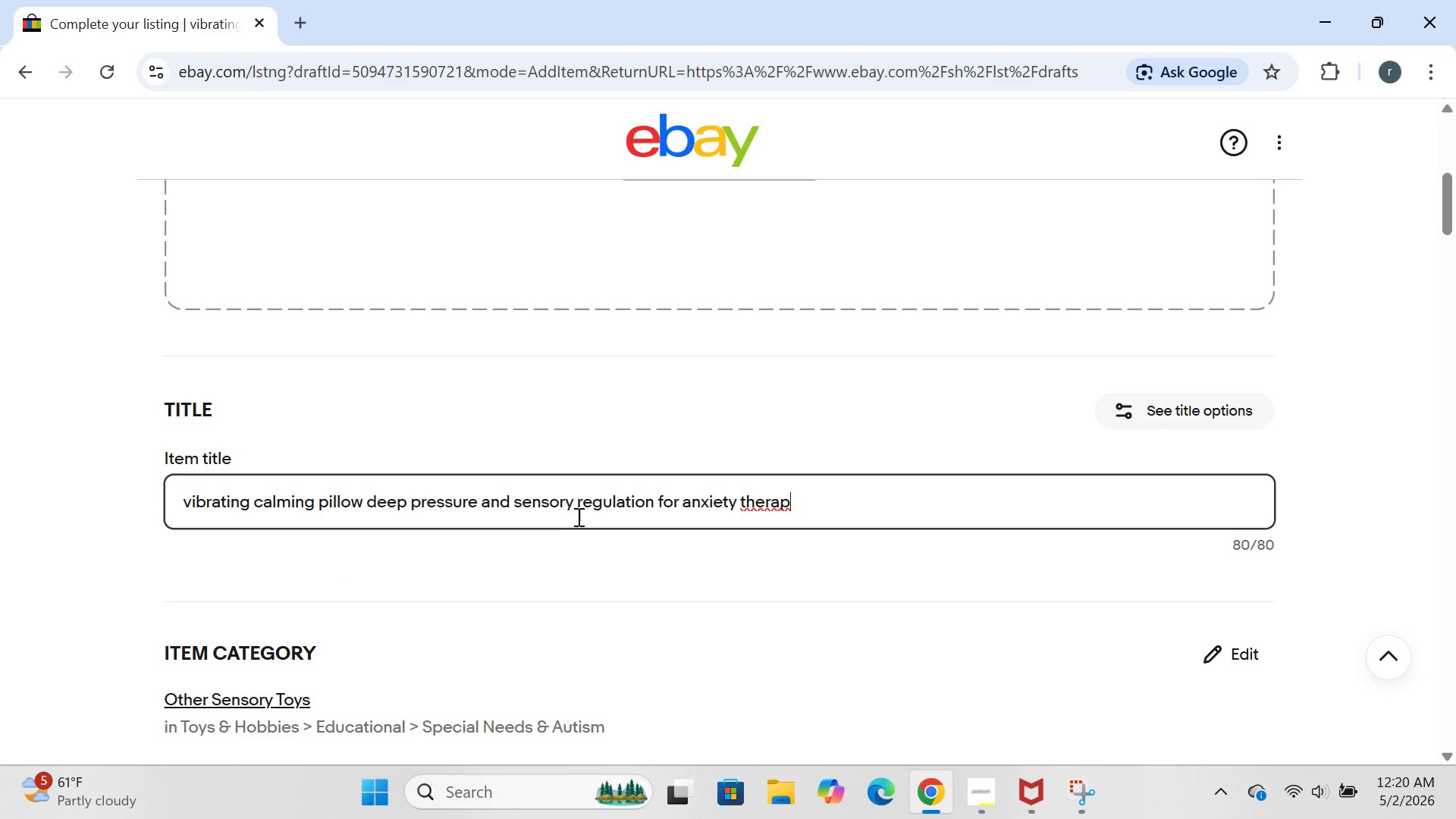 
left_click([513, 509])
 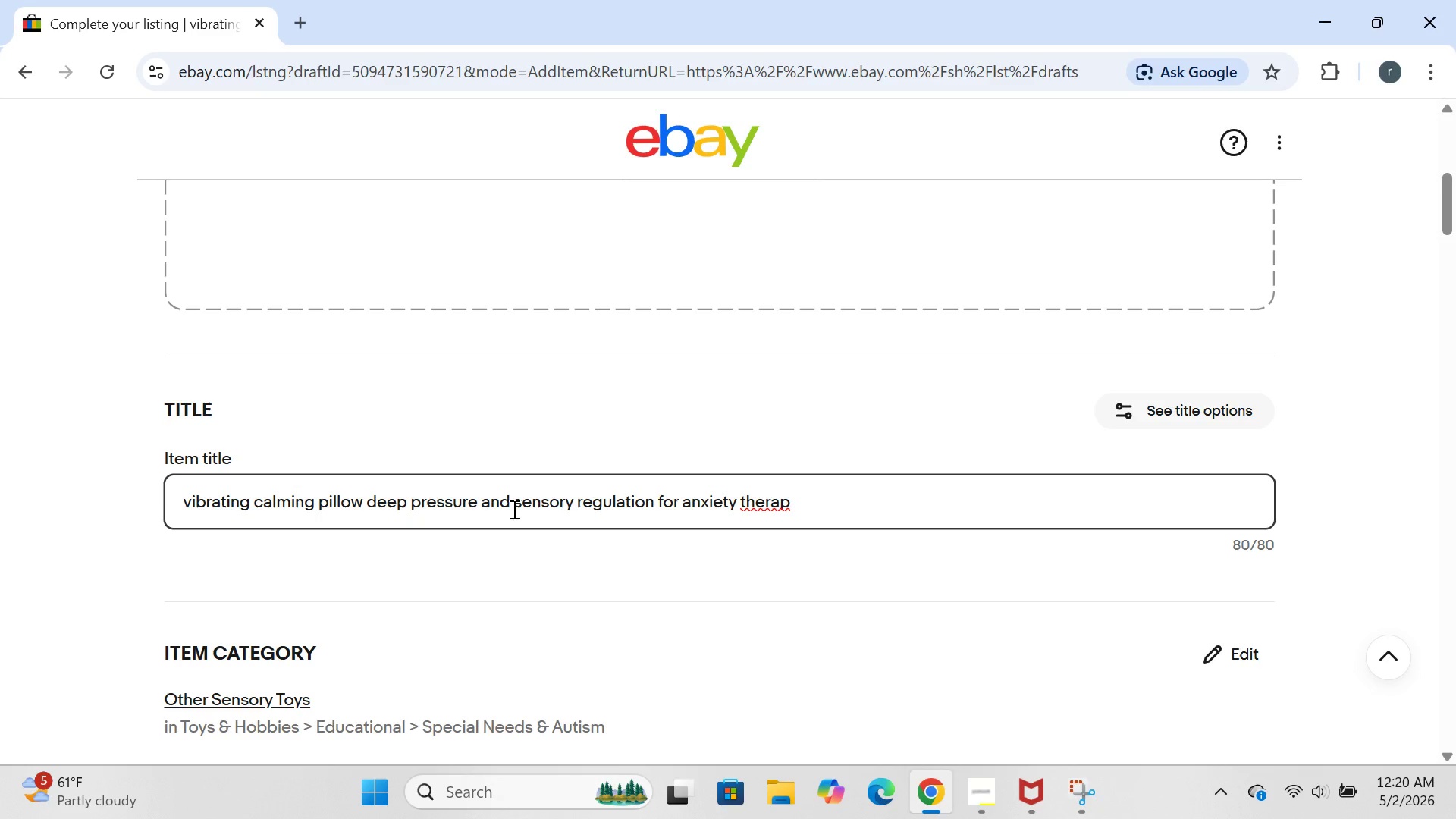 
key(Backspace)
 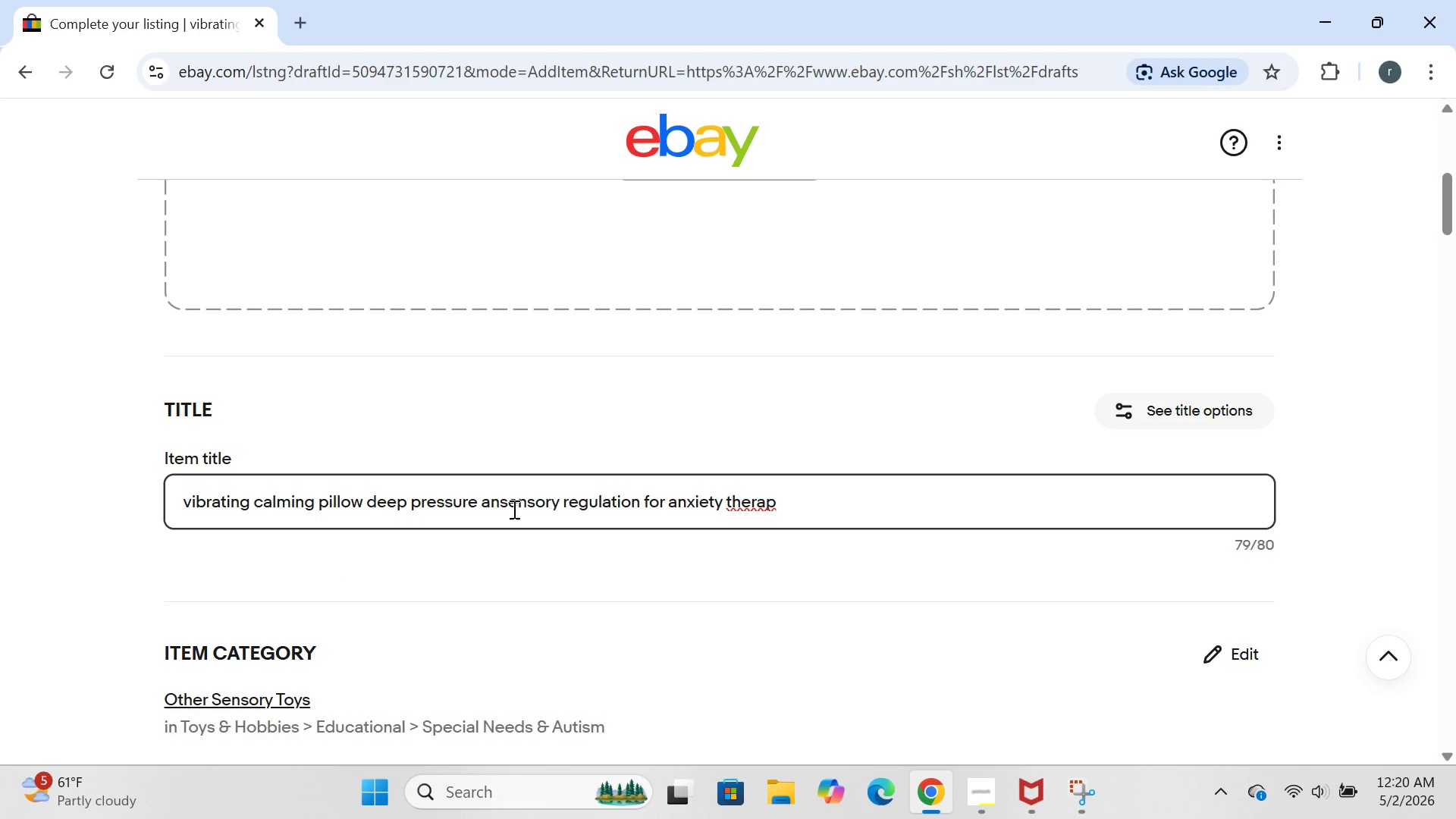 
key(Backspace)
 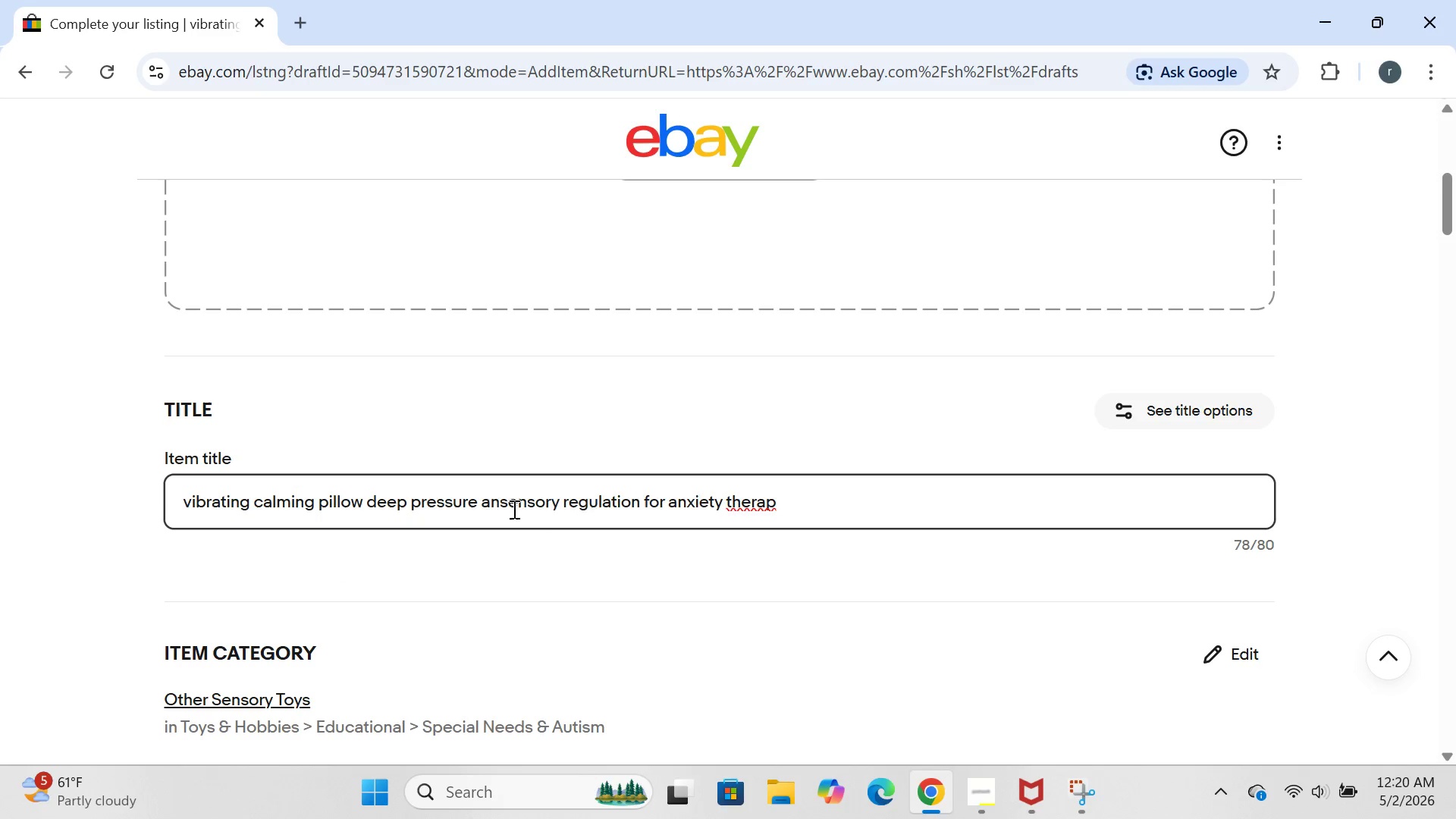 
key(Backspace)
 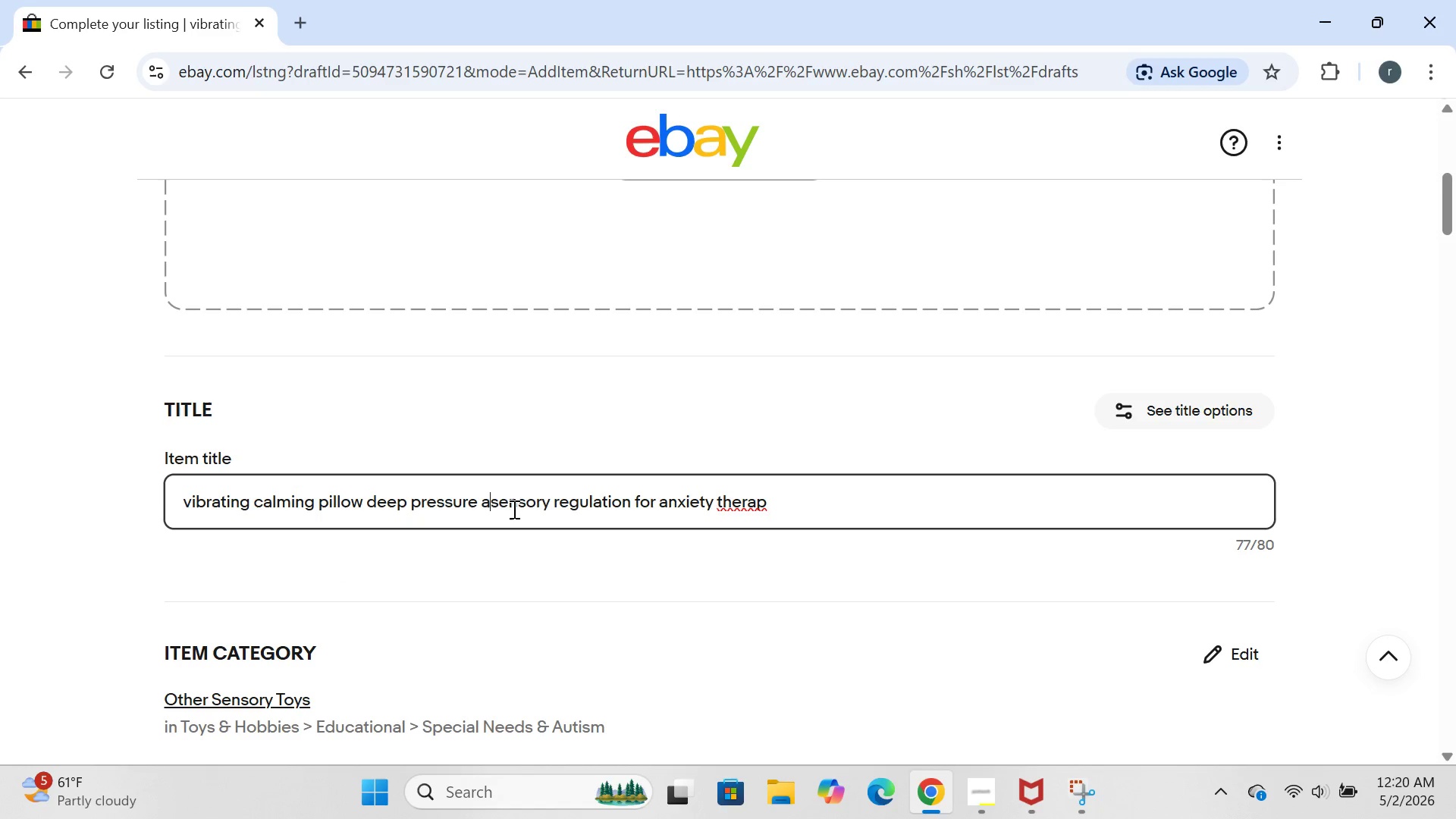 
key(Backspace)
 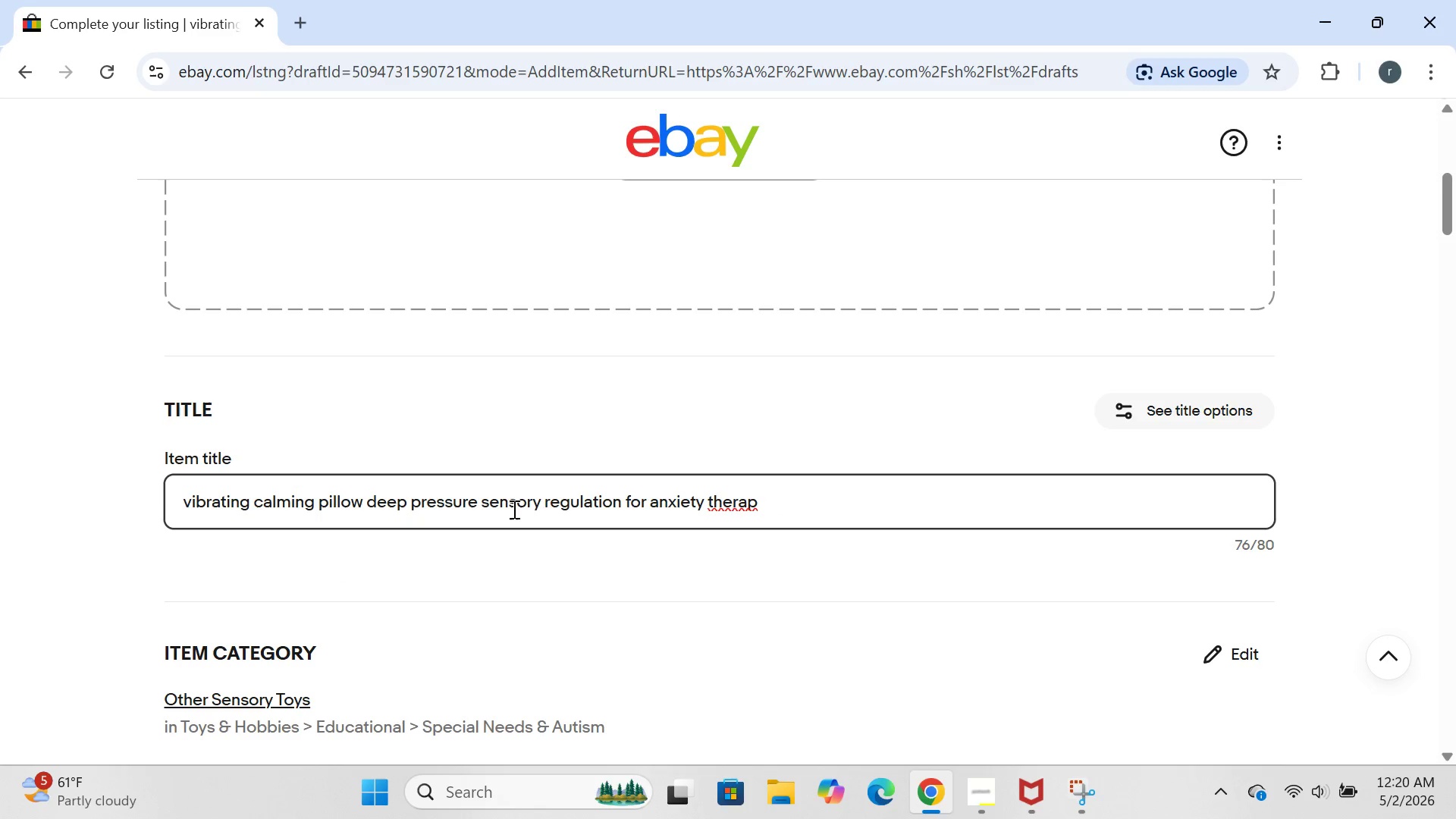 
key(Control+6)
 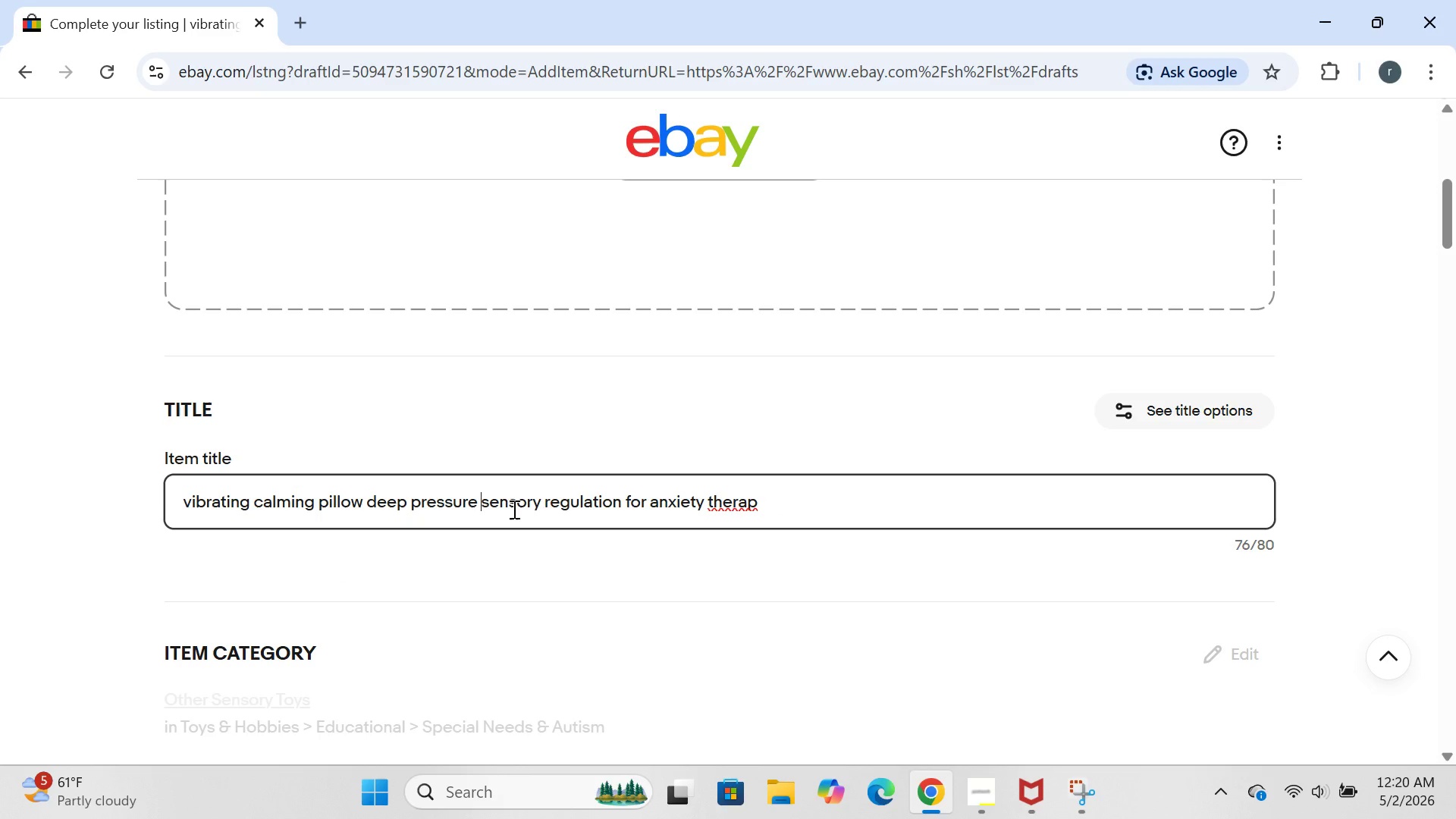 
key(Control+ControlLeft)
 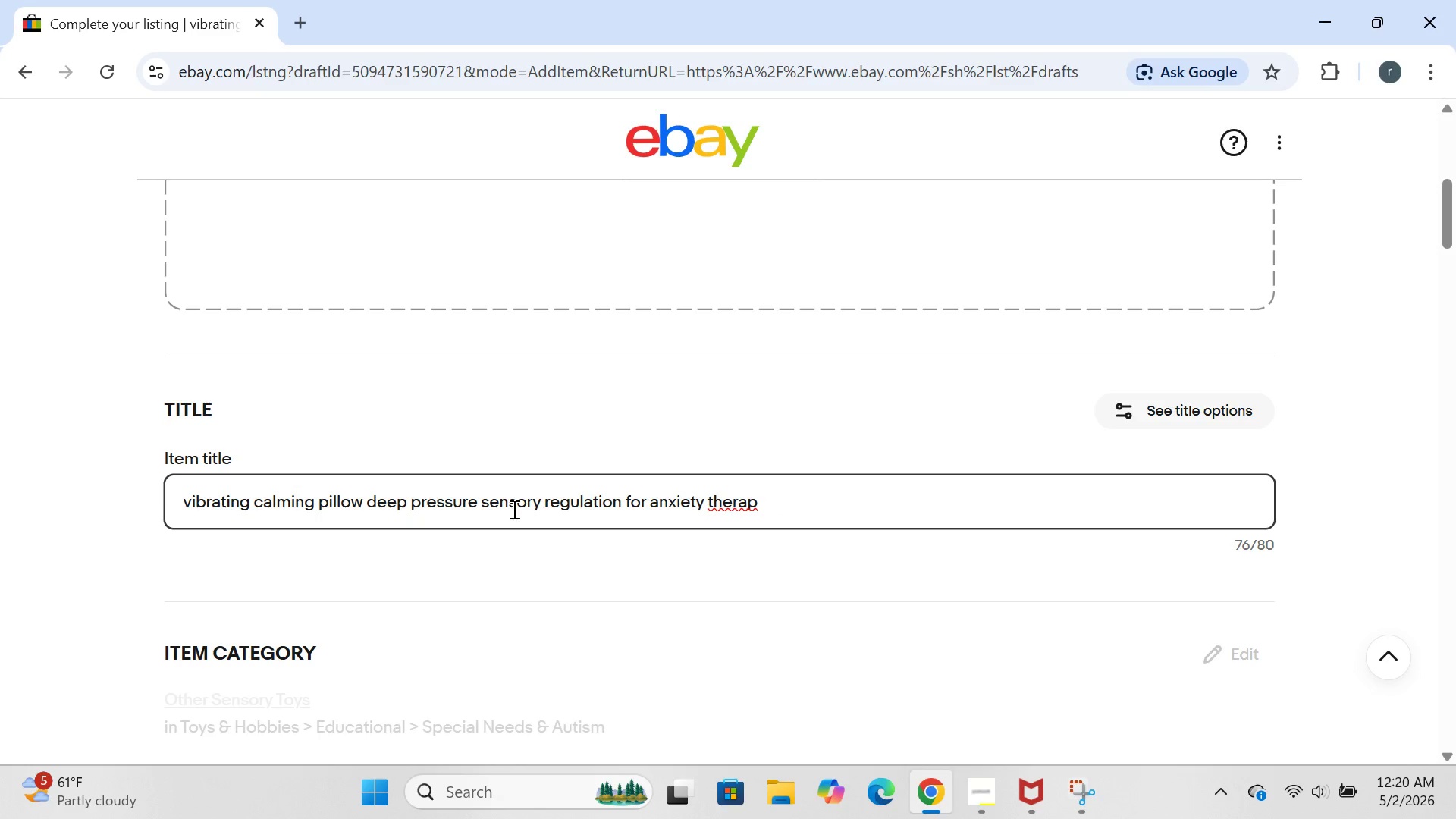 
key(Control+6)
 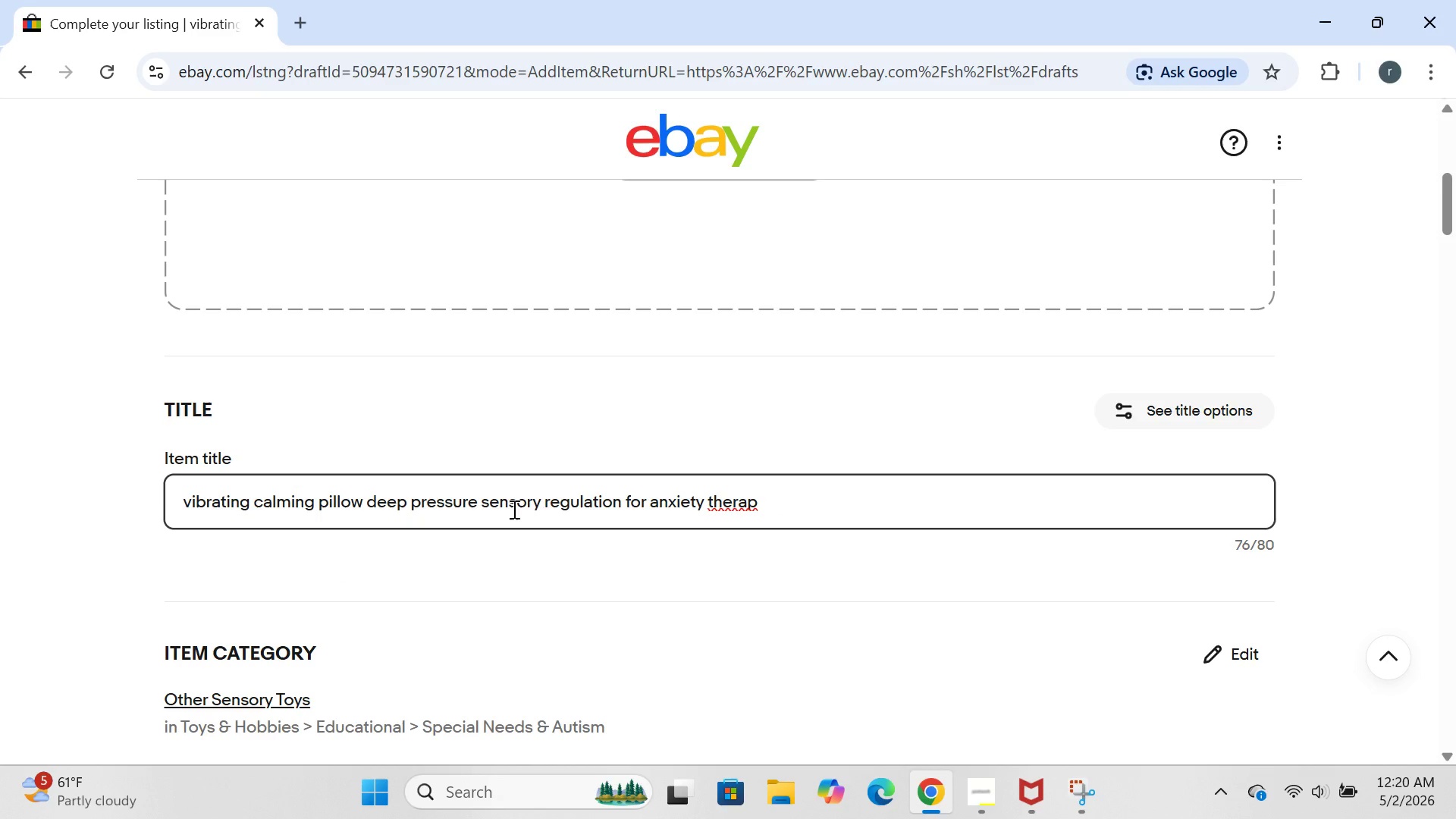 
key(Control+5)
 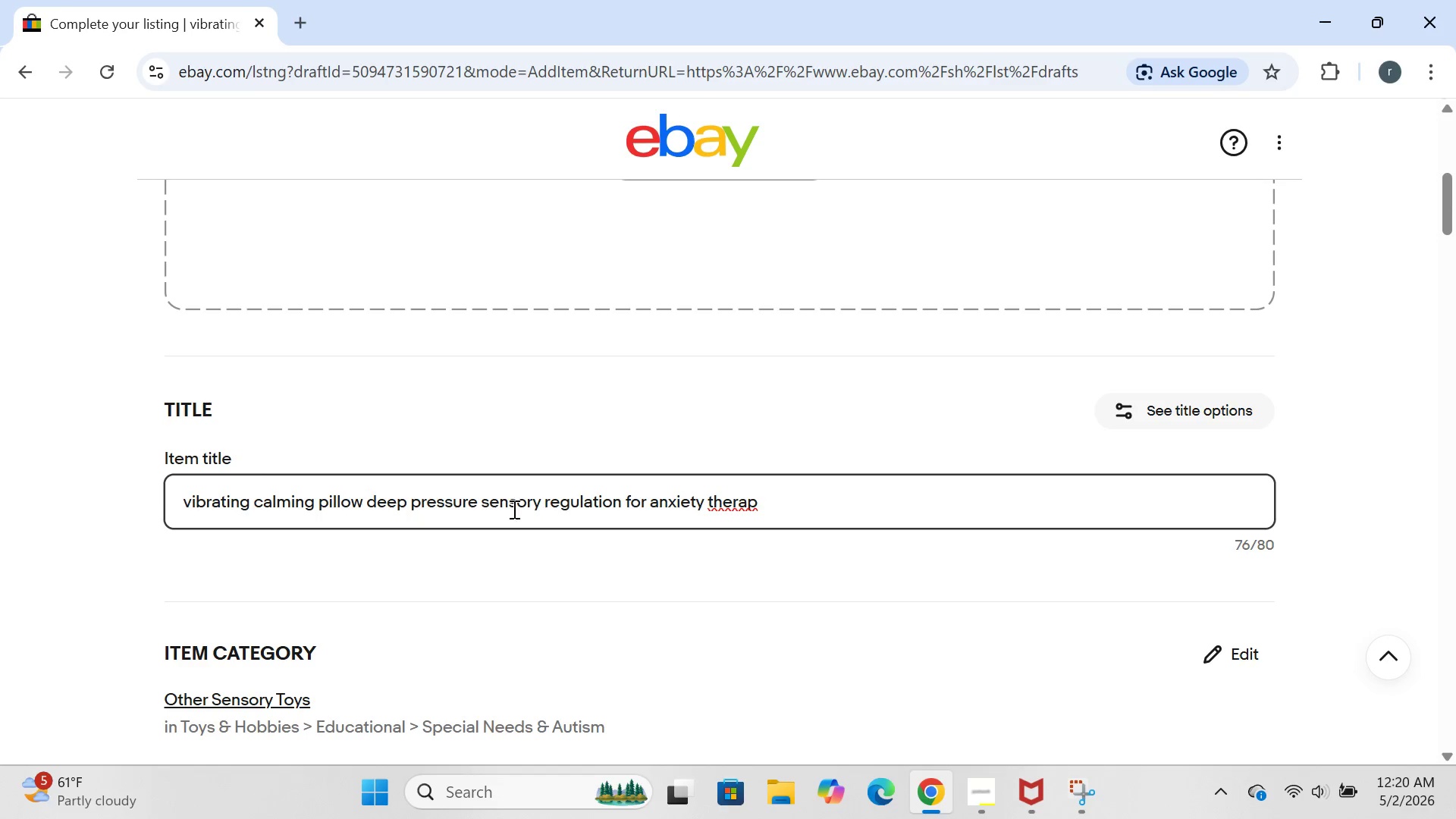 
hold_key(key=ControlLeft, duration=0.69)
 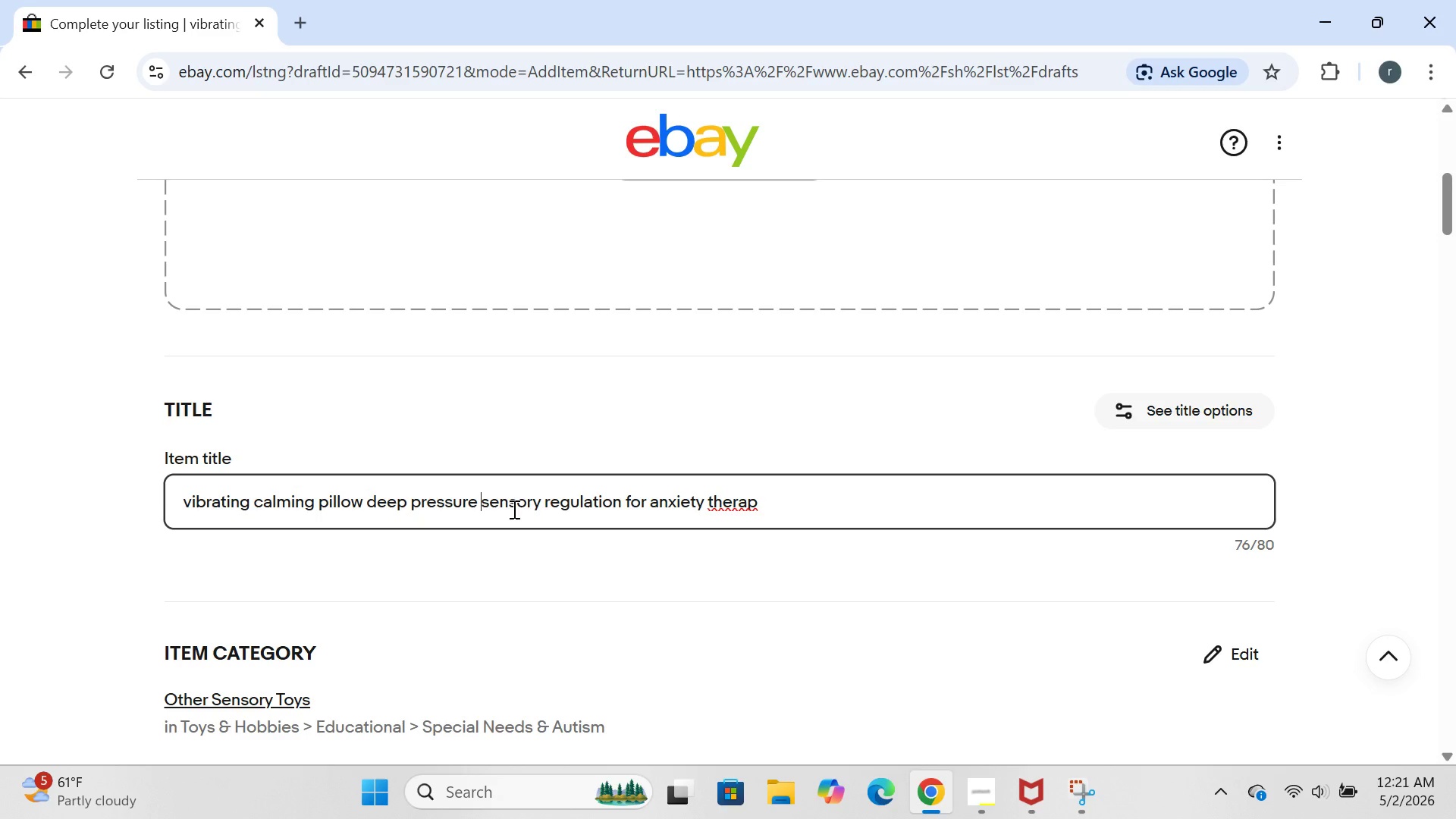 
hold_key(key=4, duration=0.31)
 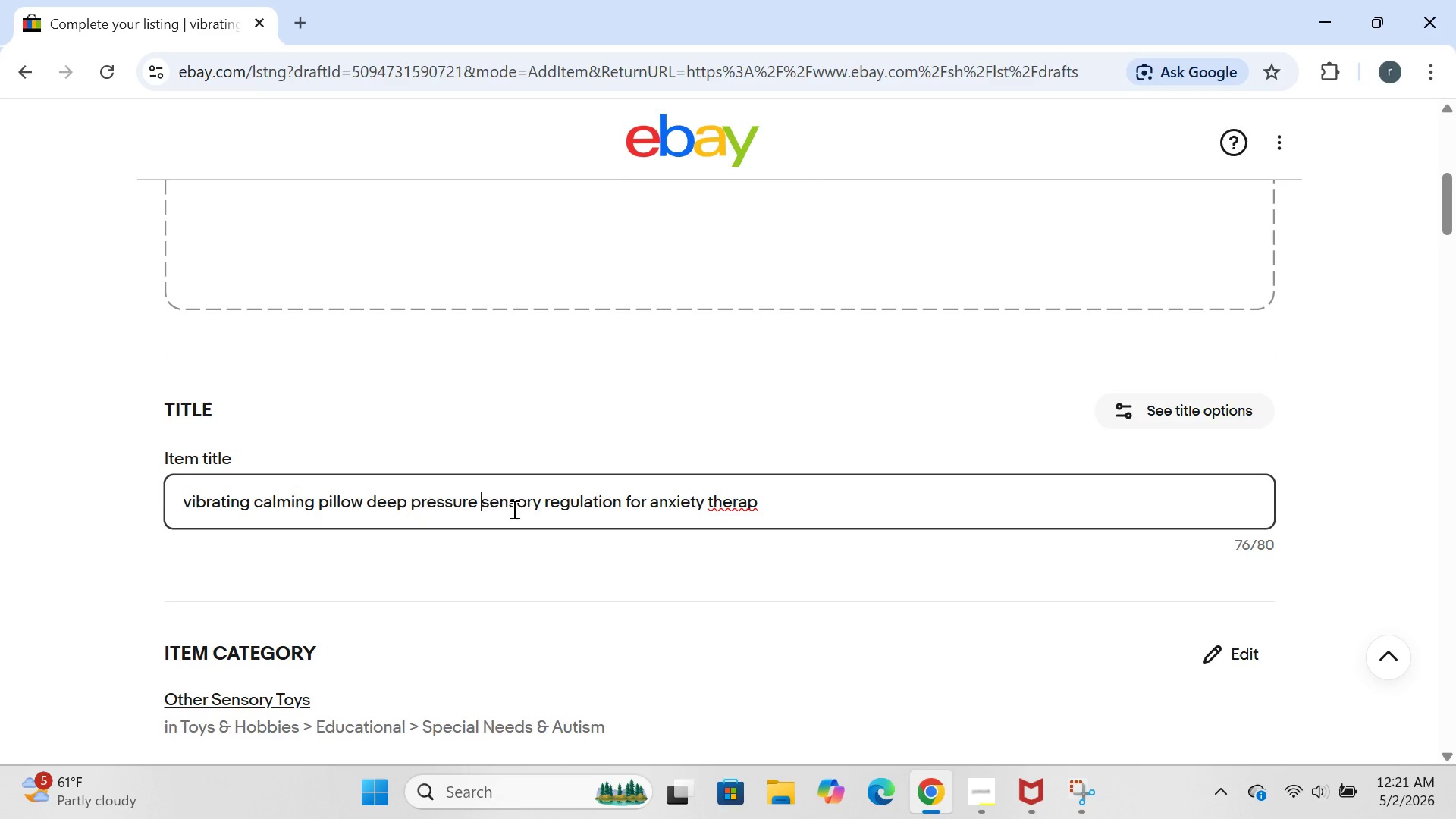 
key(Control+3)
 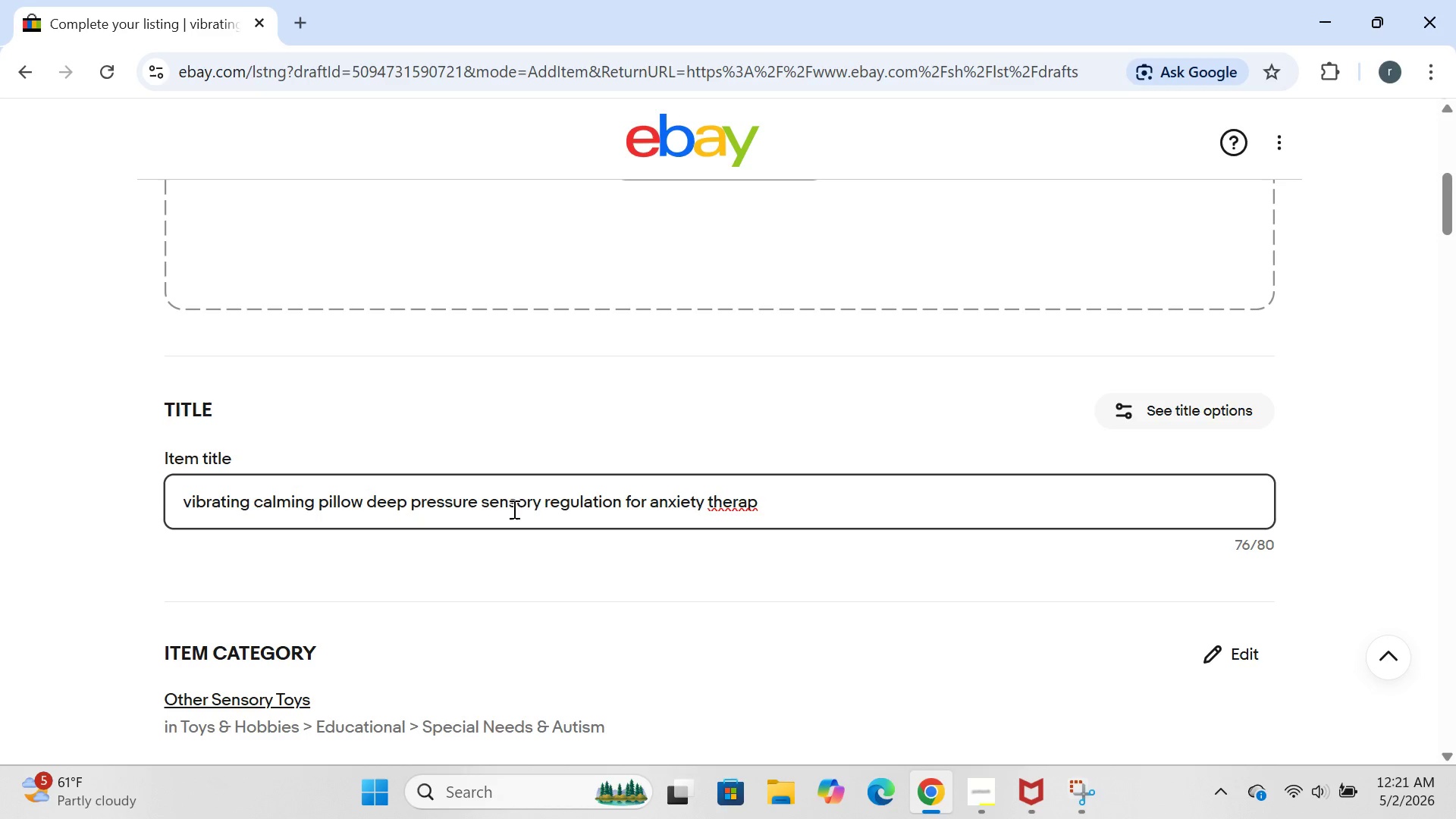 
key(Shift+ShiftLeft)
 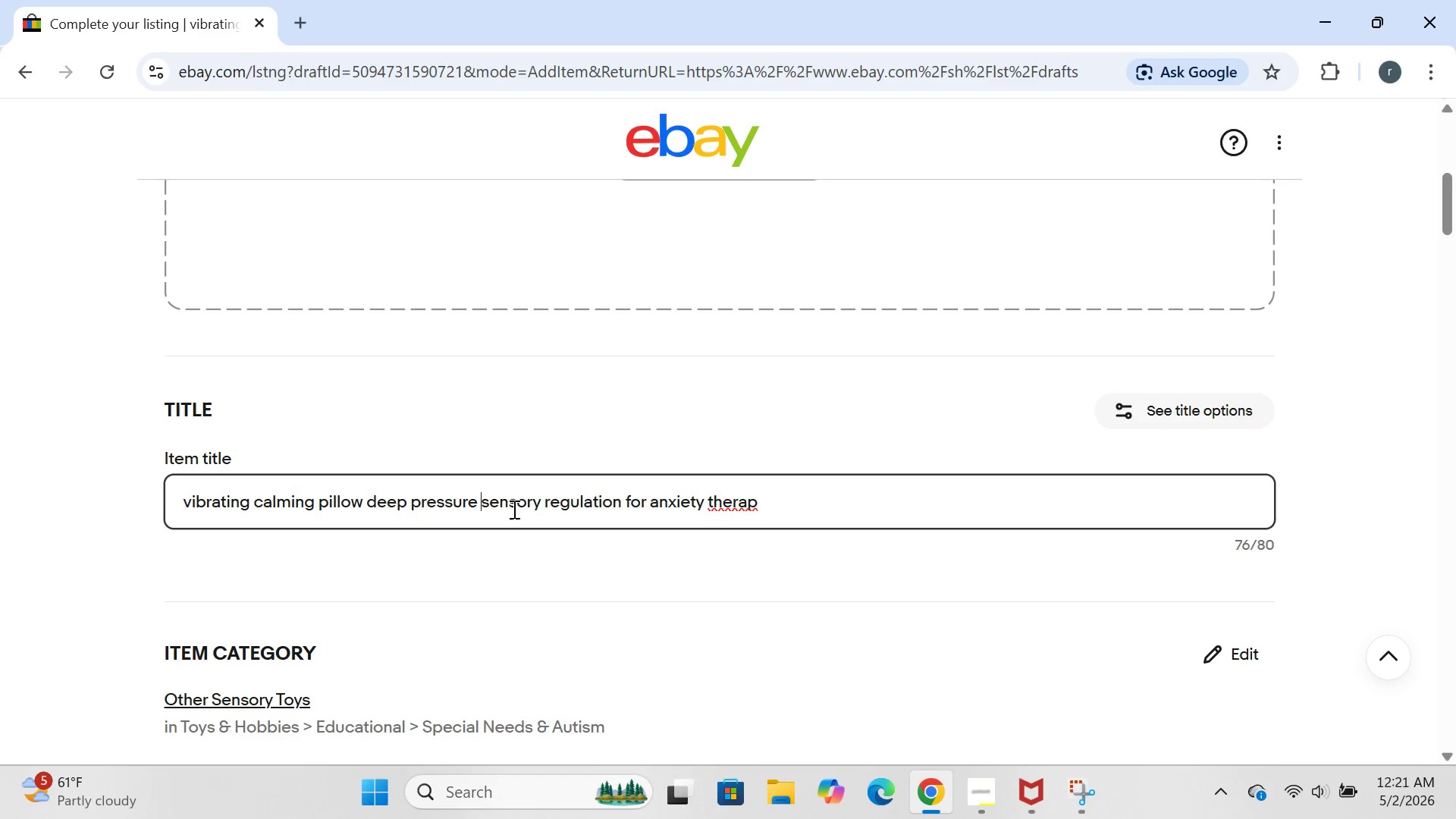 
hold_key(key=ShiftLeft, duration=0.33)
 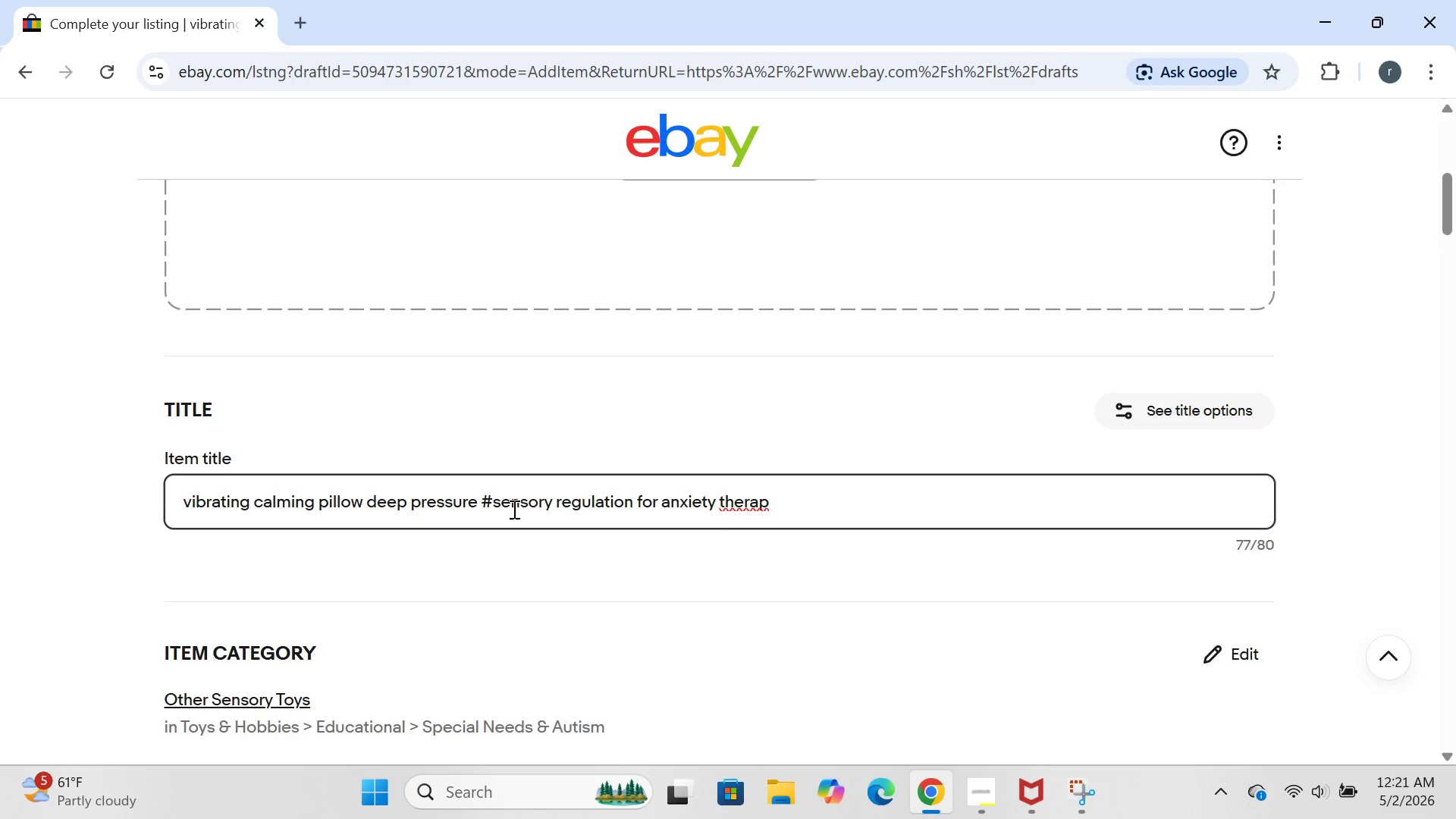 
hold_key(key=3, duration=0.31)
 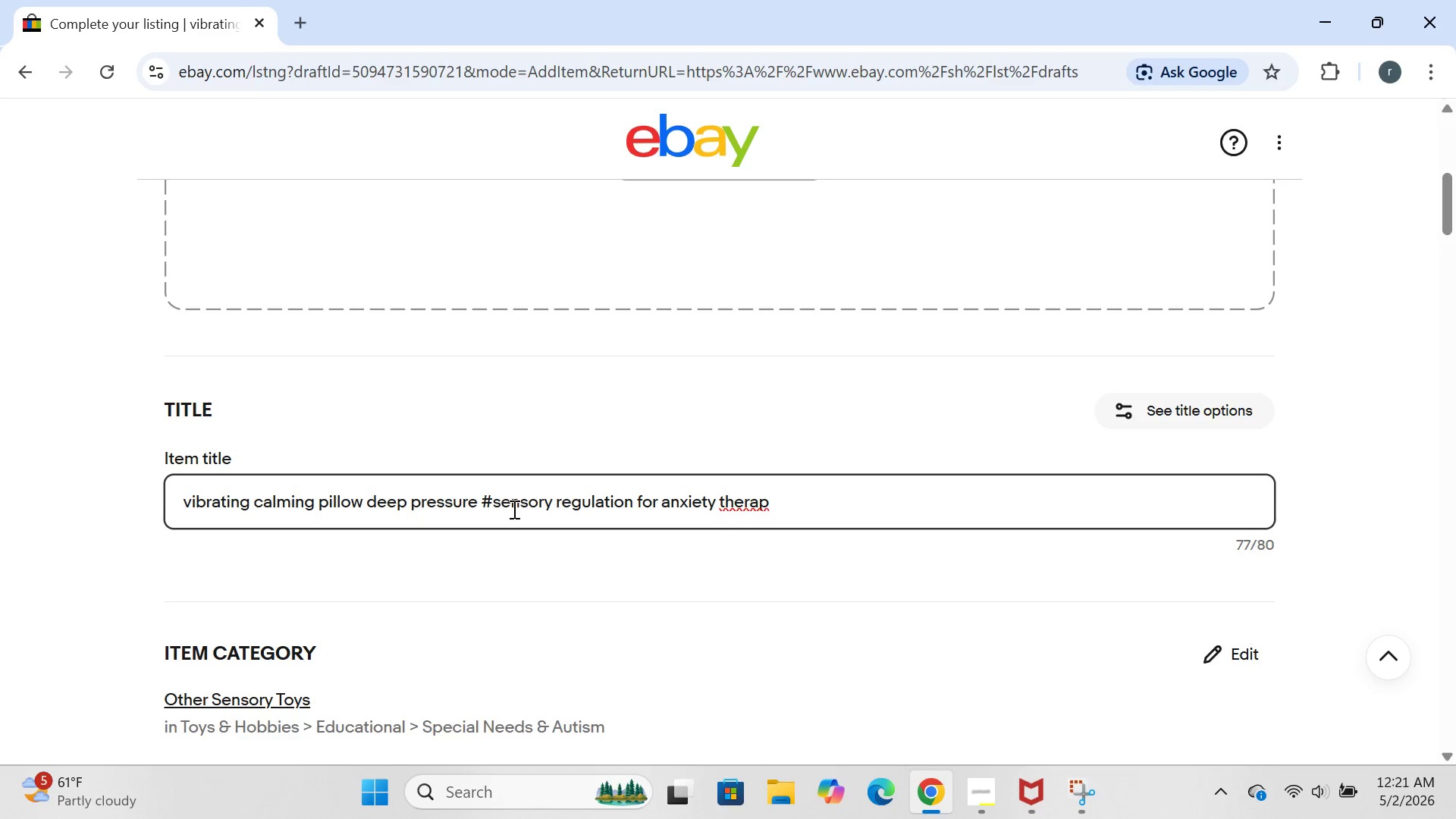 
key(Backspace)
 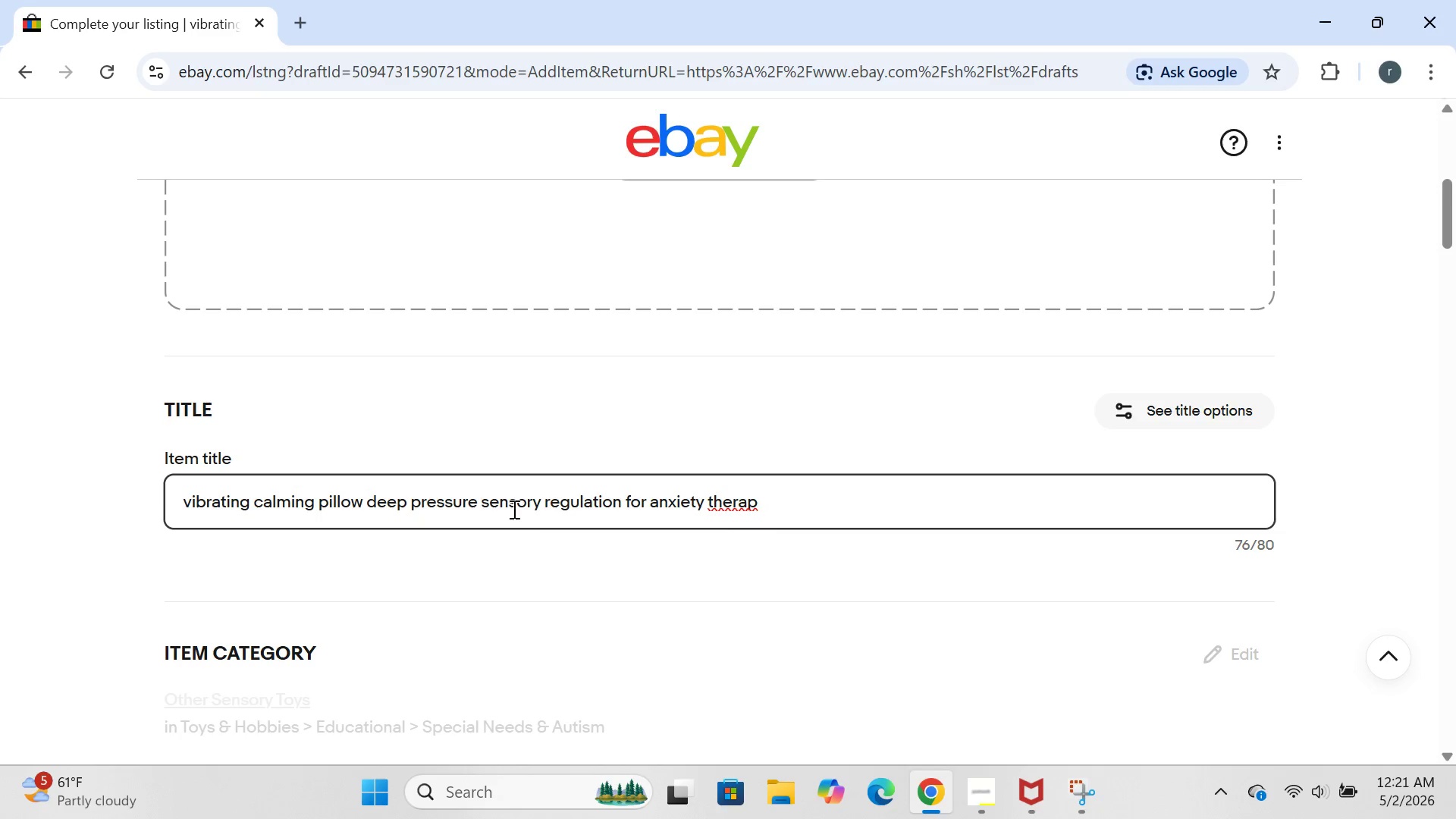 
key(Shift+2)
 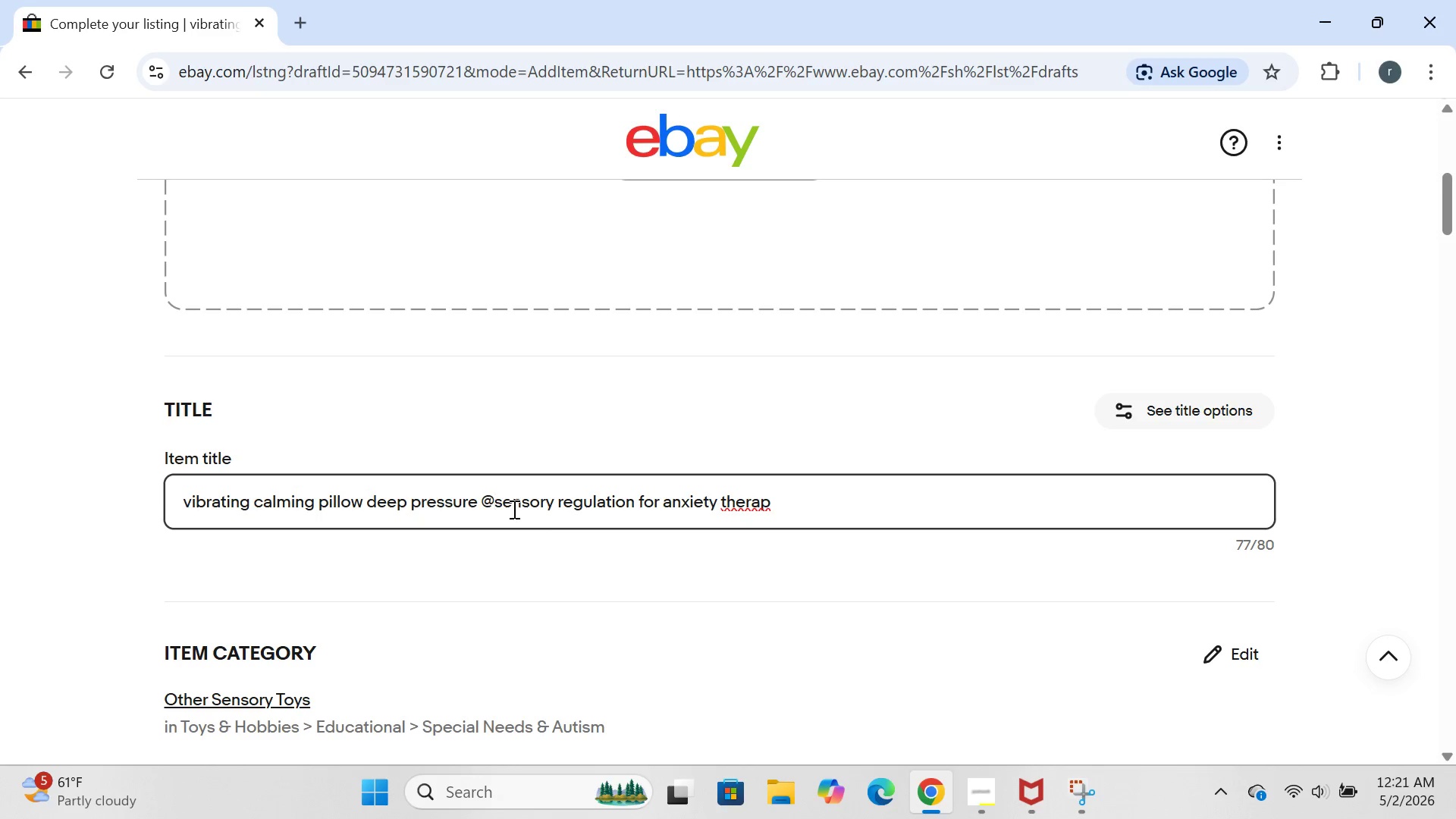 
key(Backspace)
 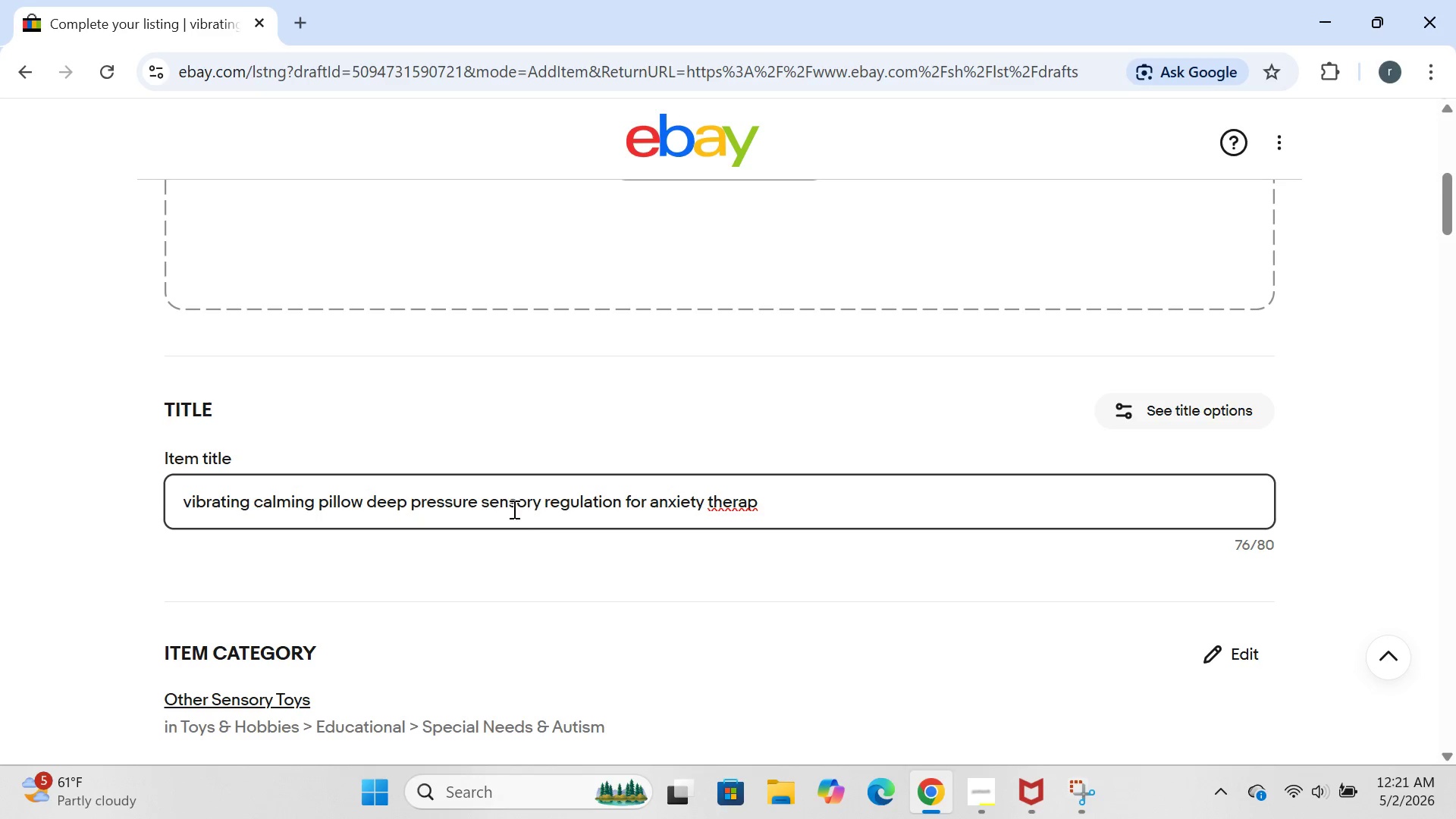 
key(Shift+5)
 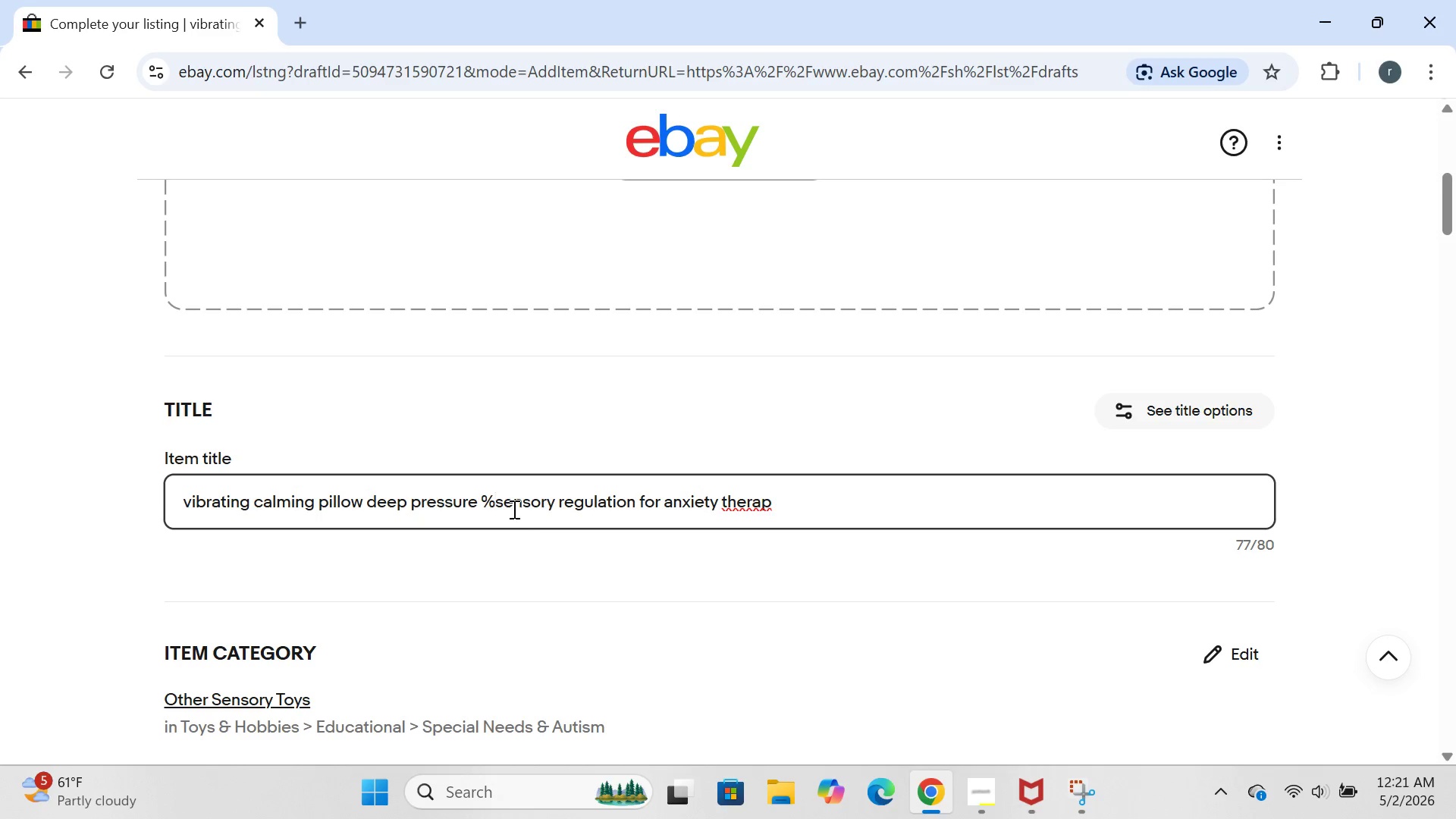 
key(Backspace)
 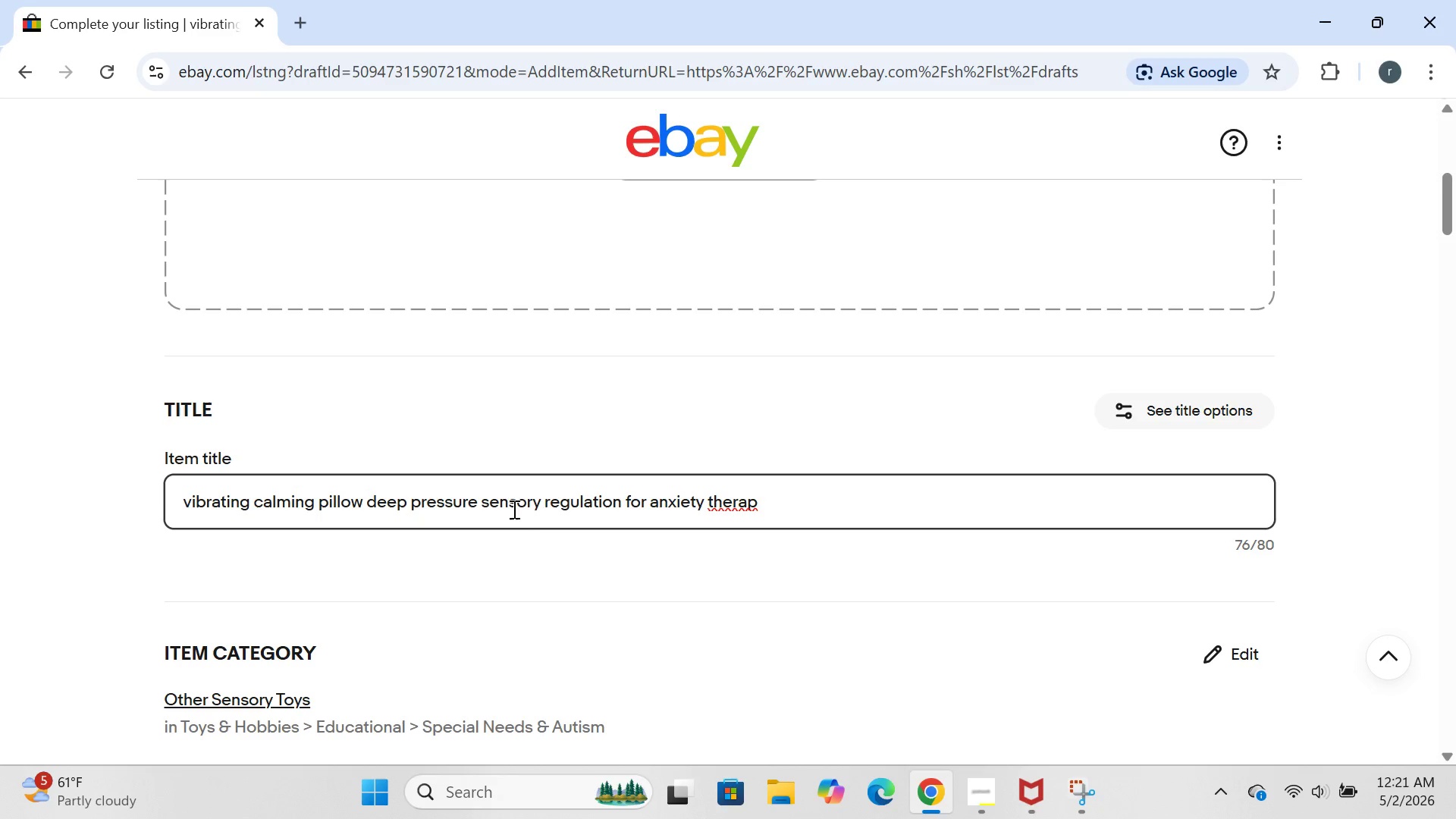 
key(Shift+6)
 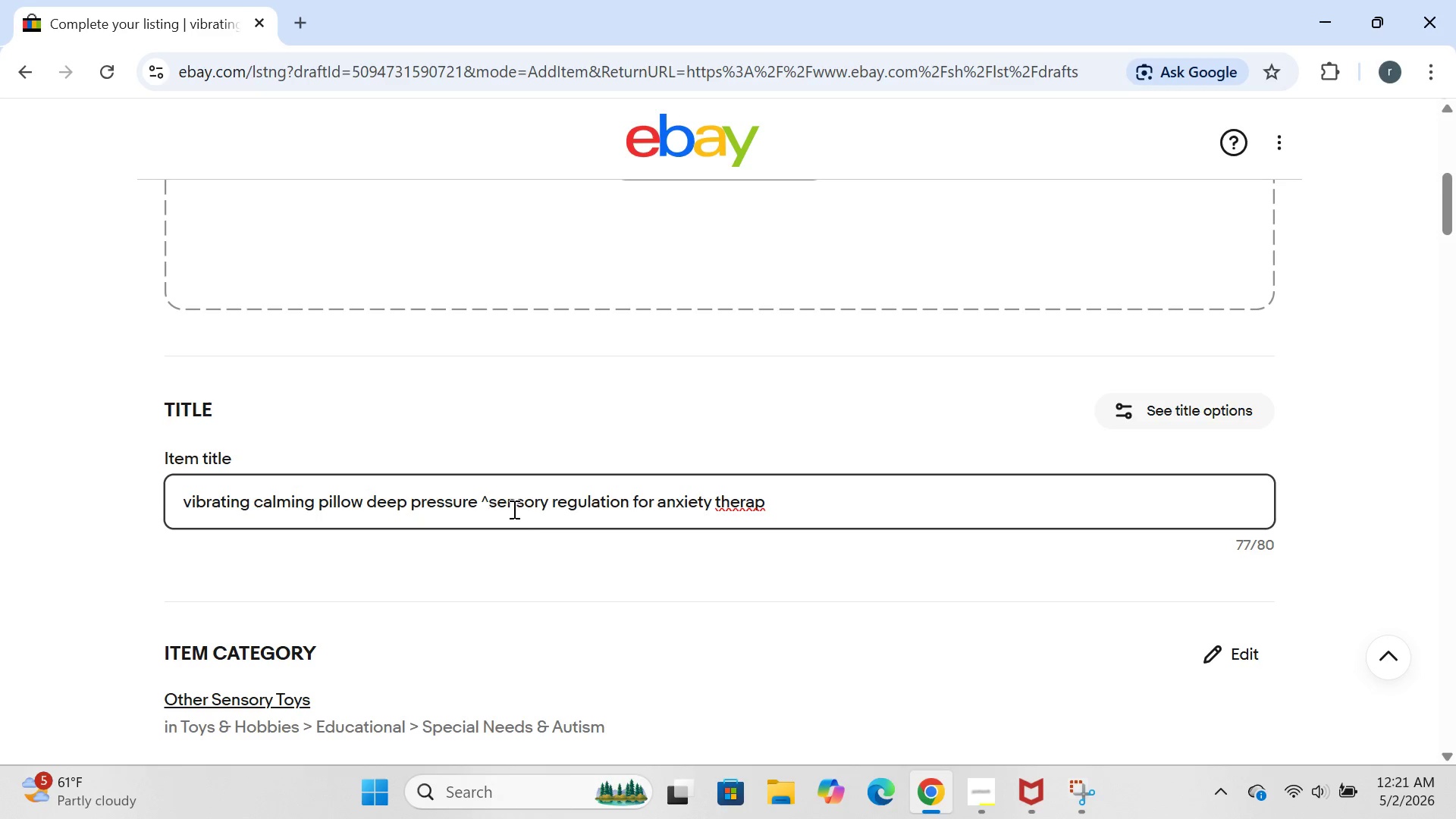 
key(Backspace)
 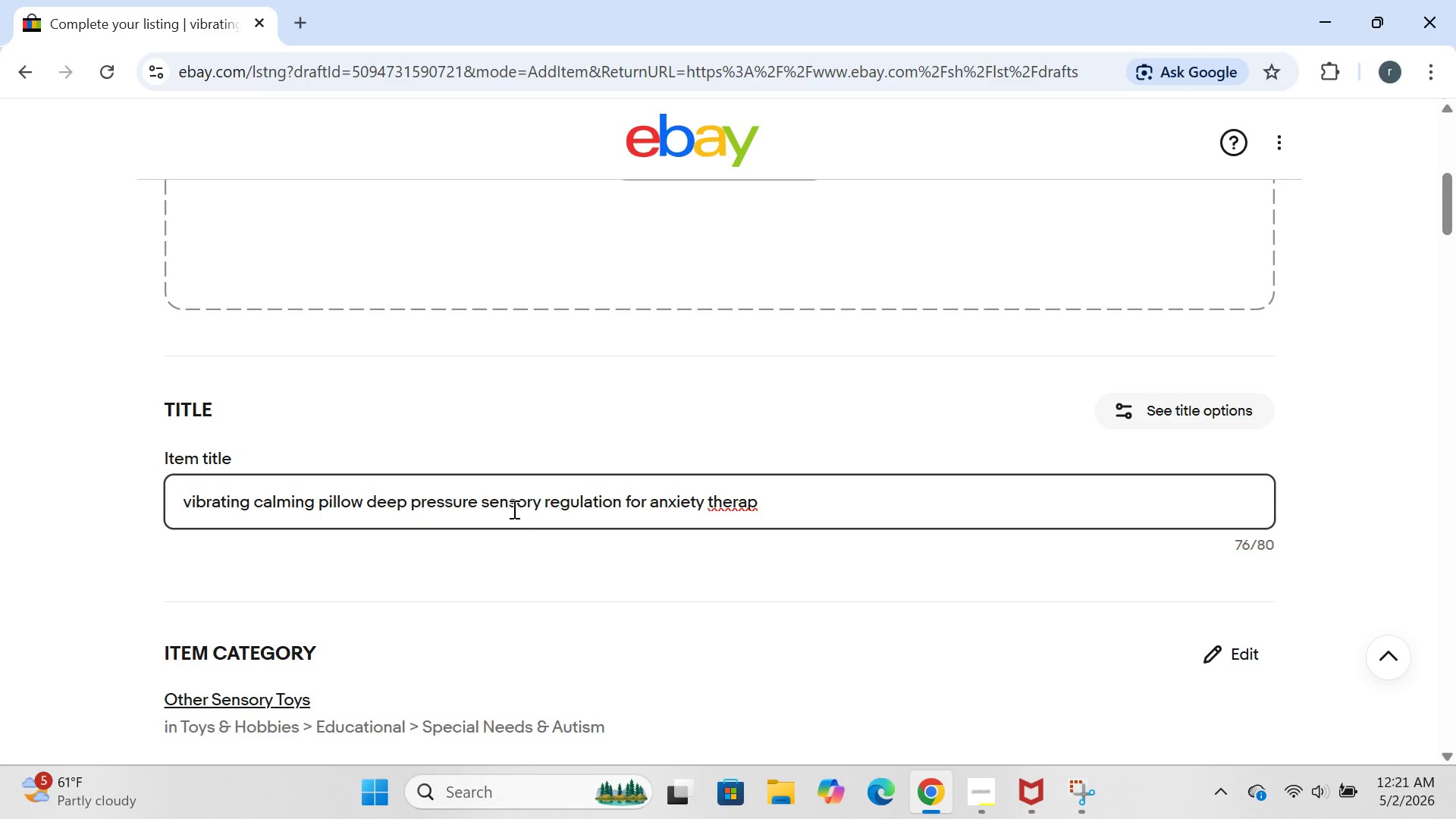 
key(Shift+7)
 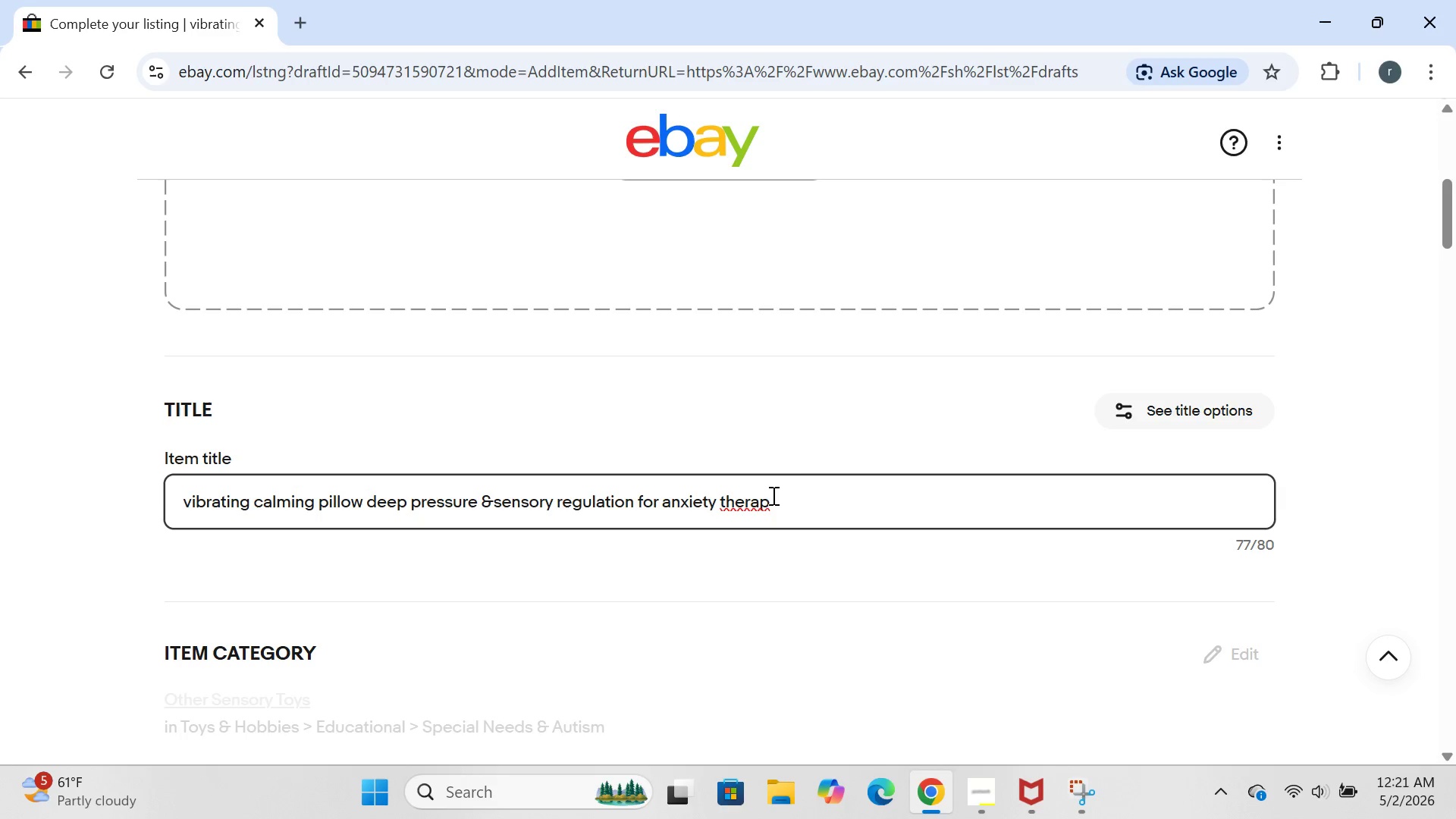 
left_click([764, 522])
 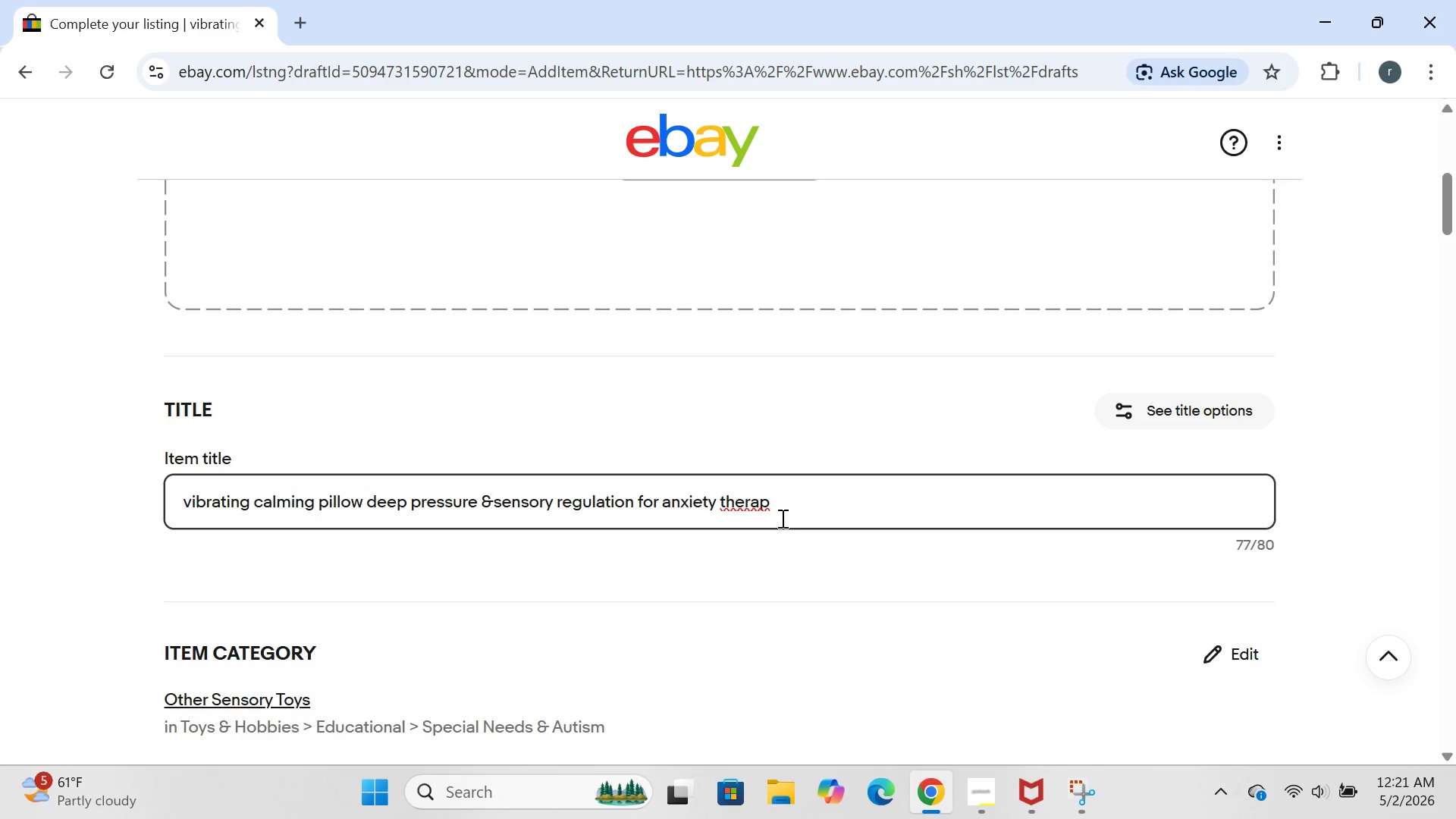 
left_click([781, 516])
 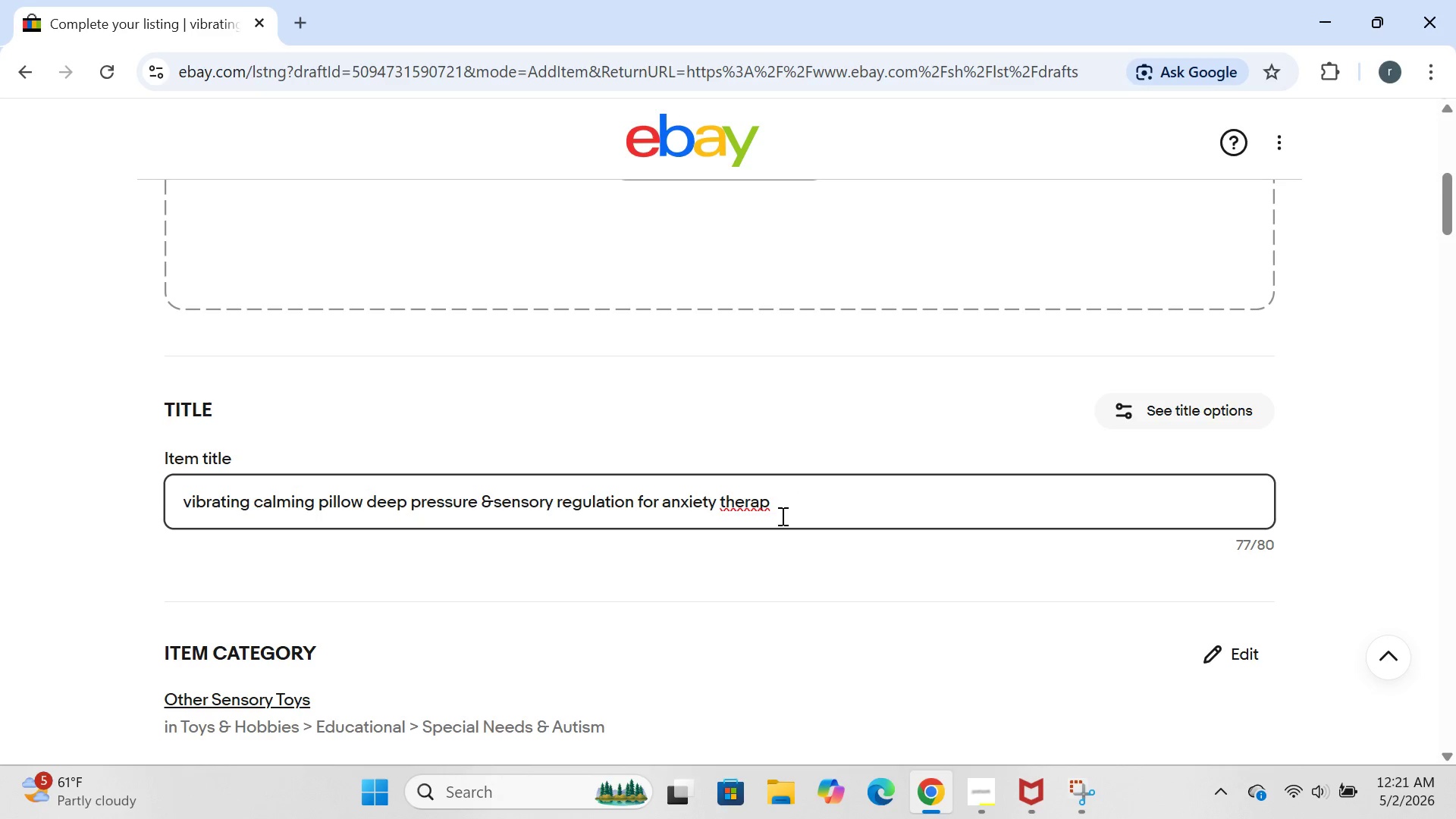 
key(Y)
 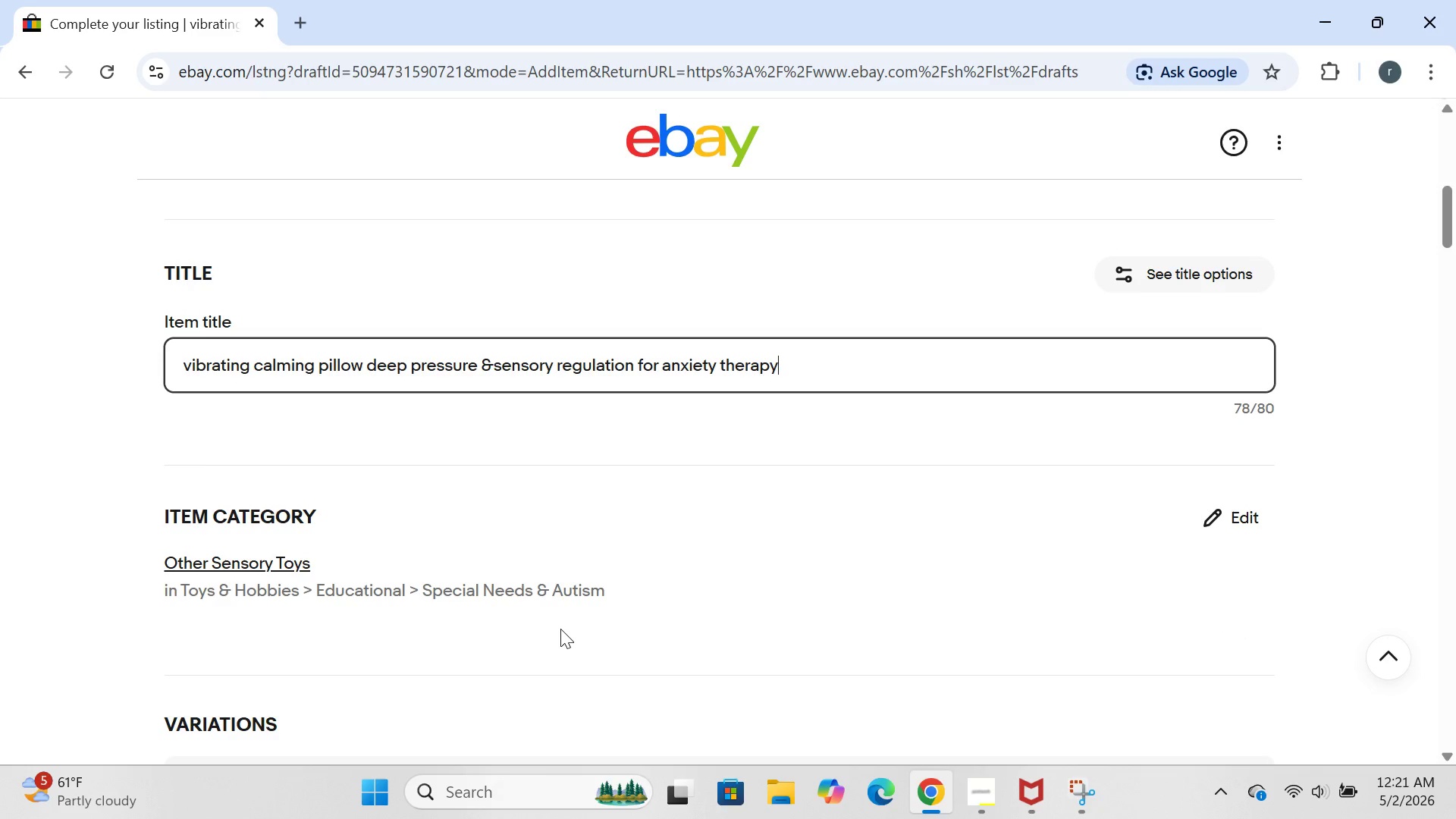 
wait(9.3)
 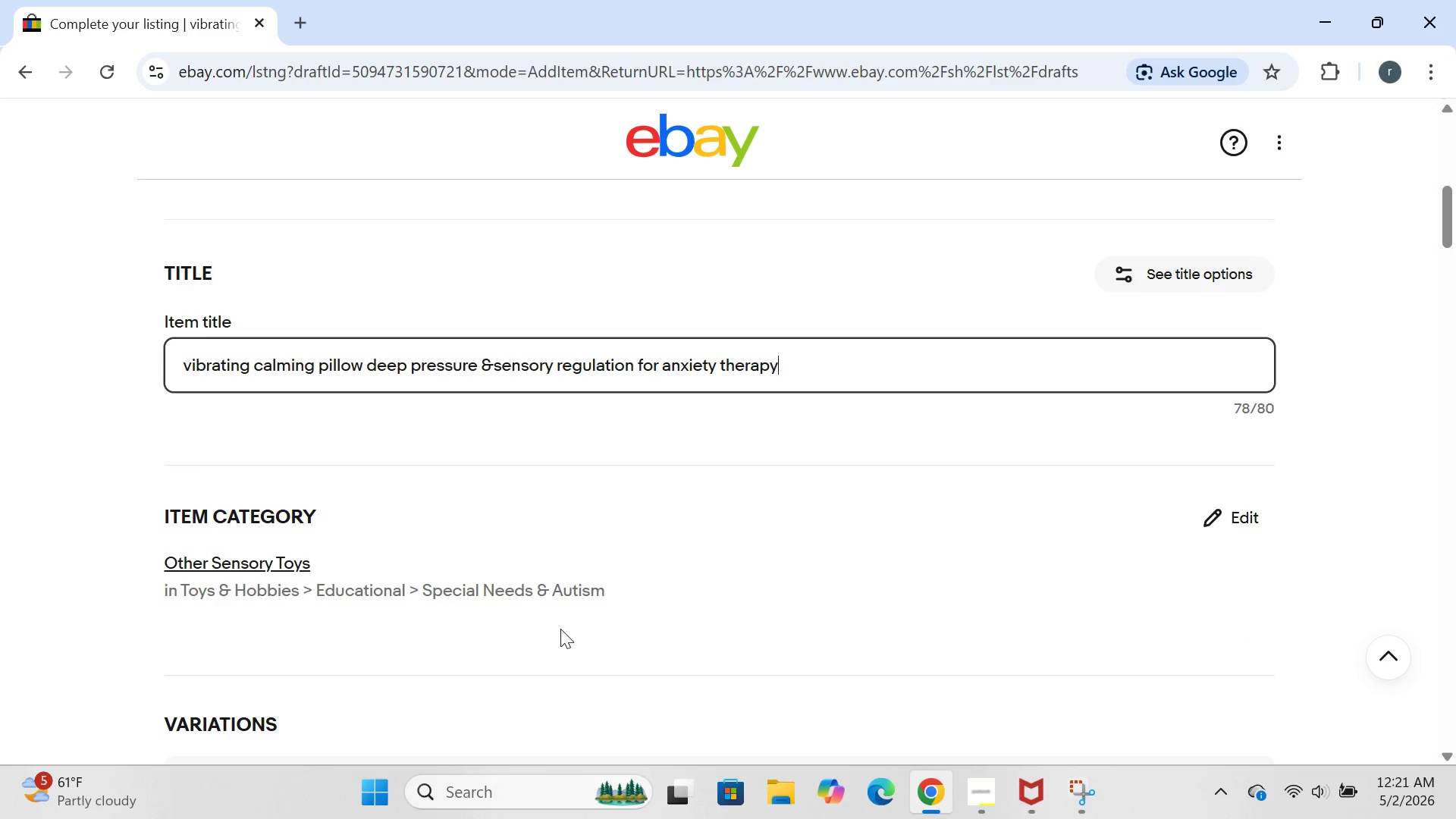 
left_click([700, 358])
 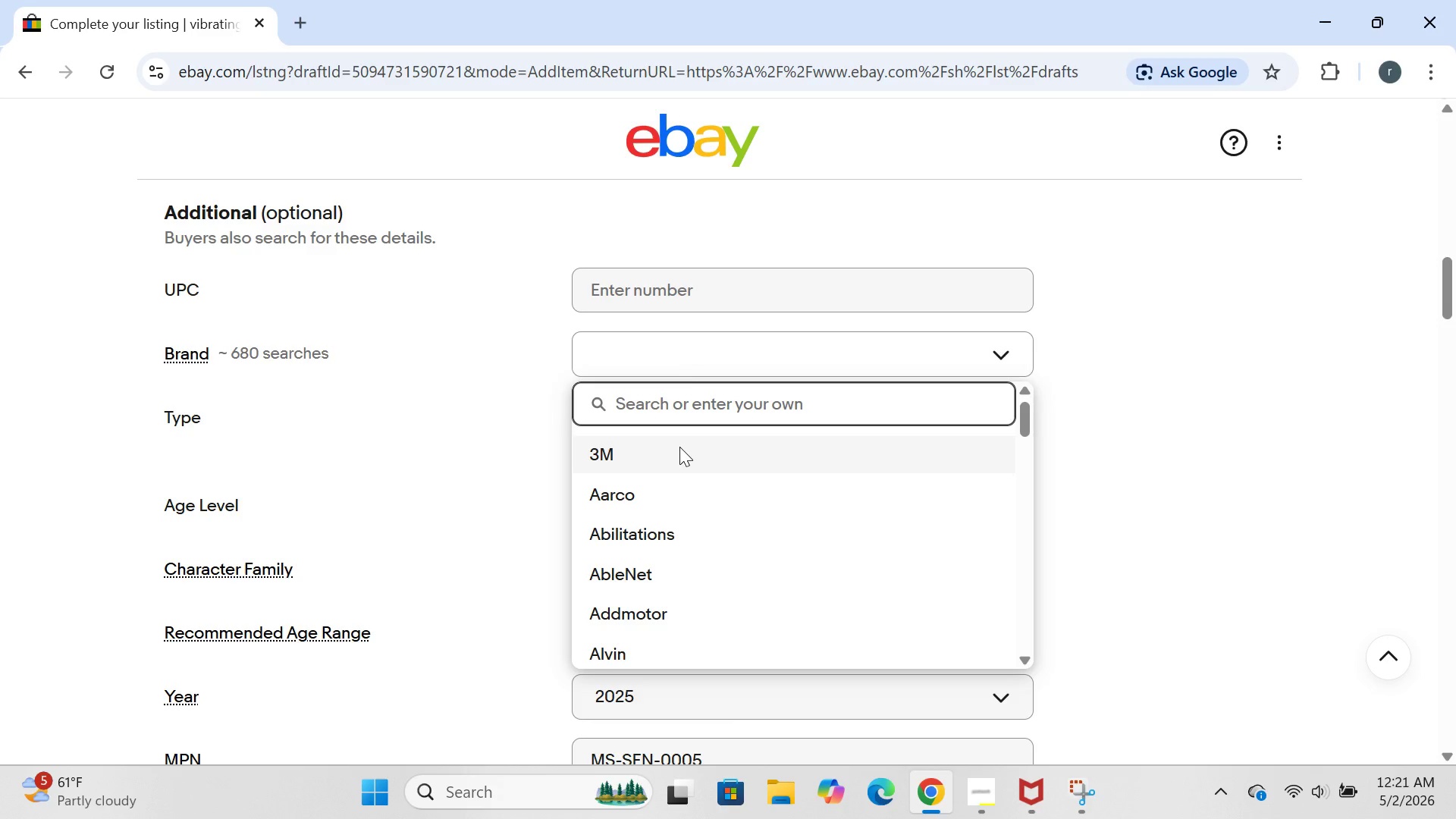 
type(mindfulspace supplies )
 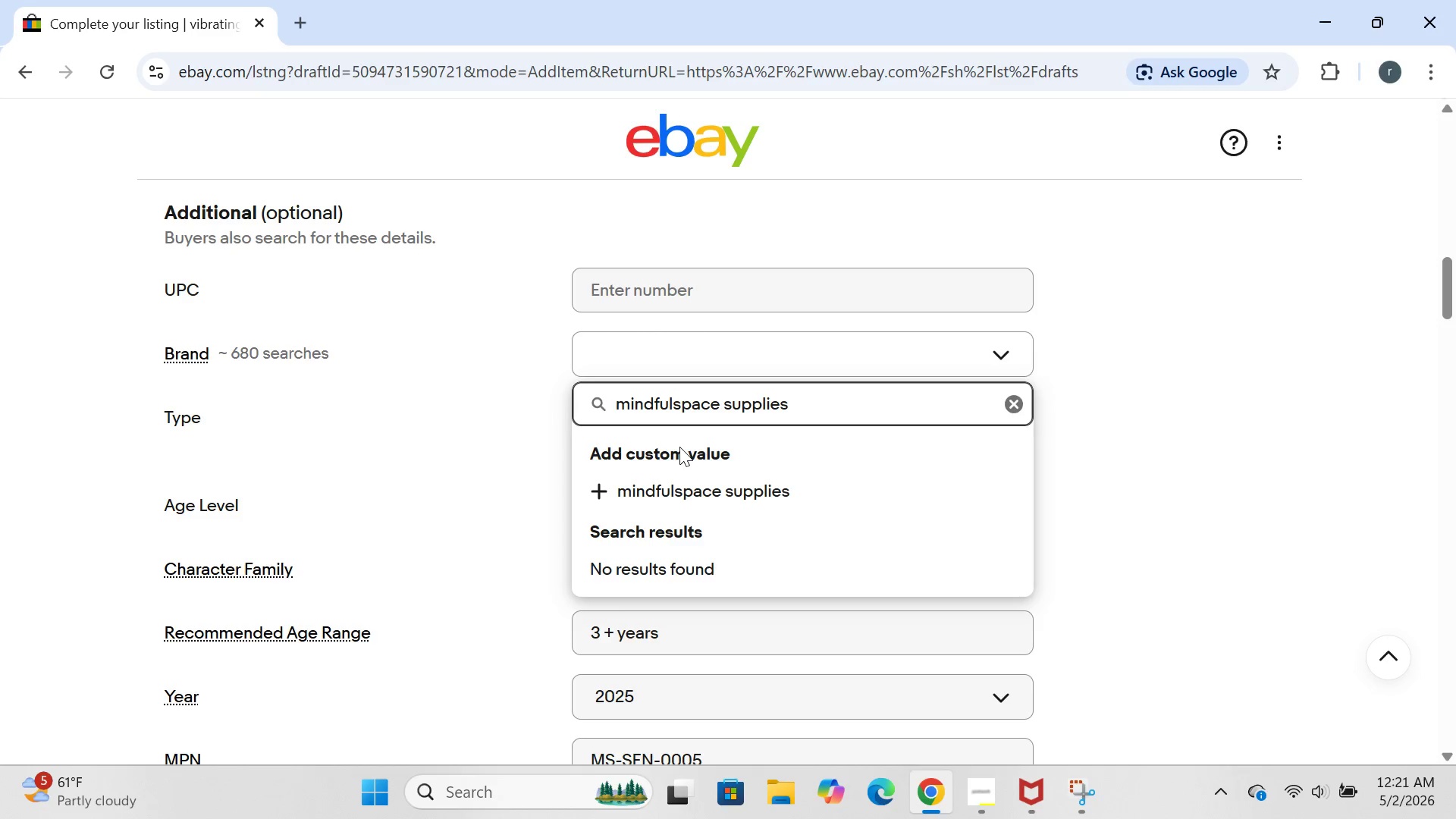 
key(Enter)
 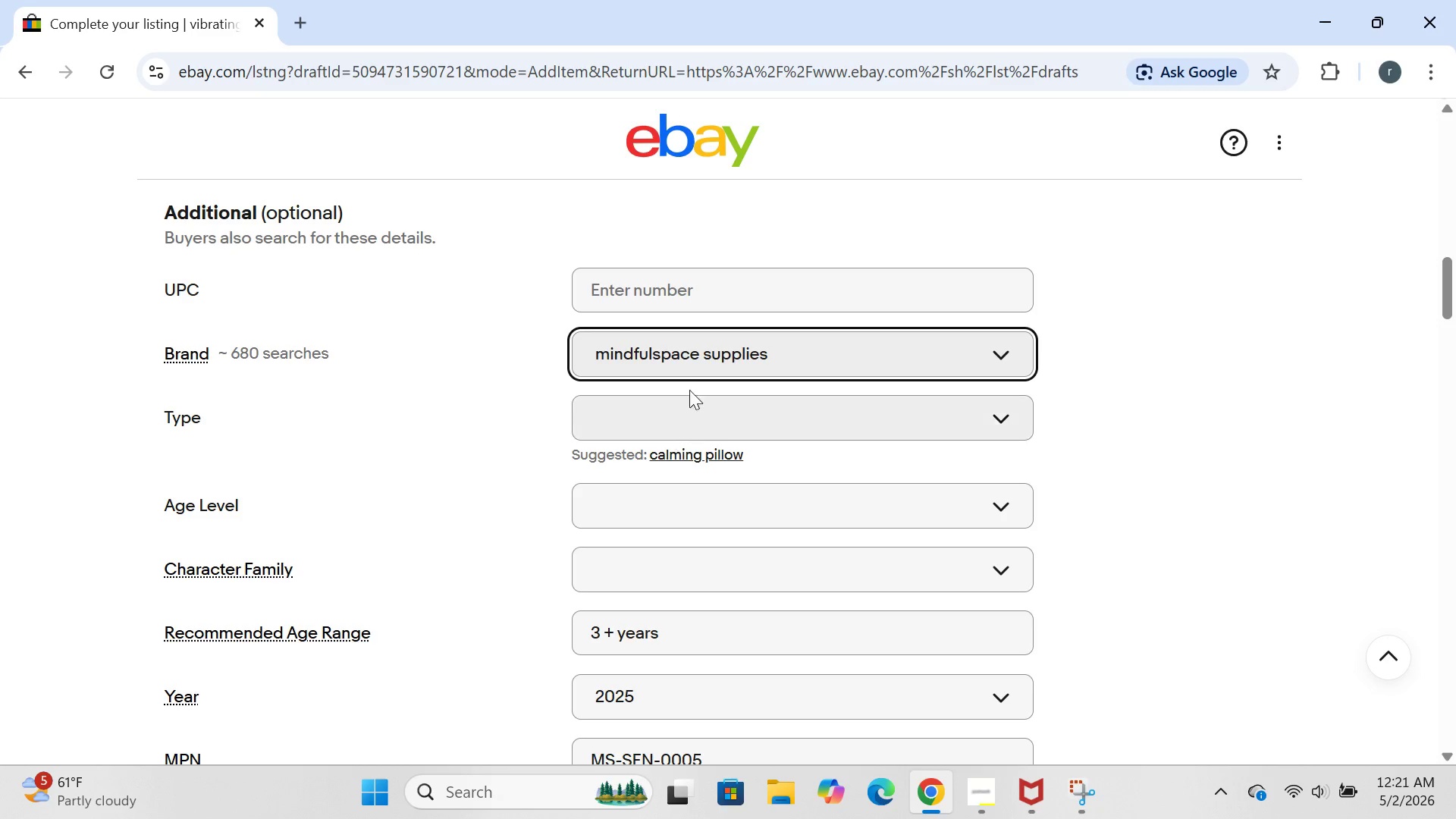 
left_click([675, 407])
 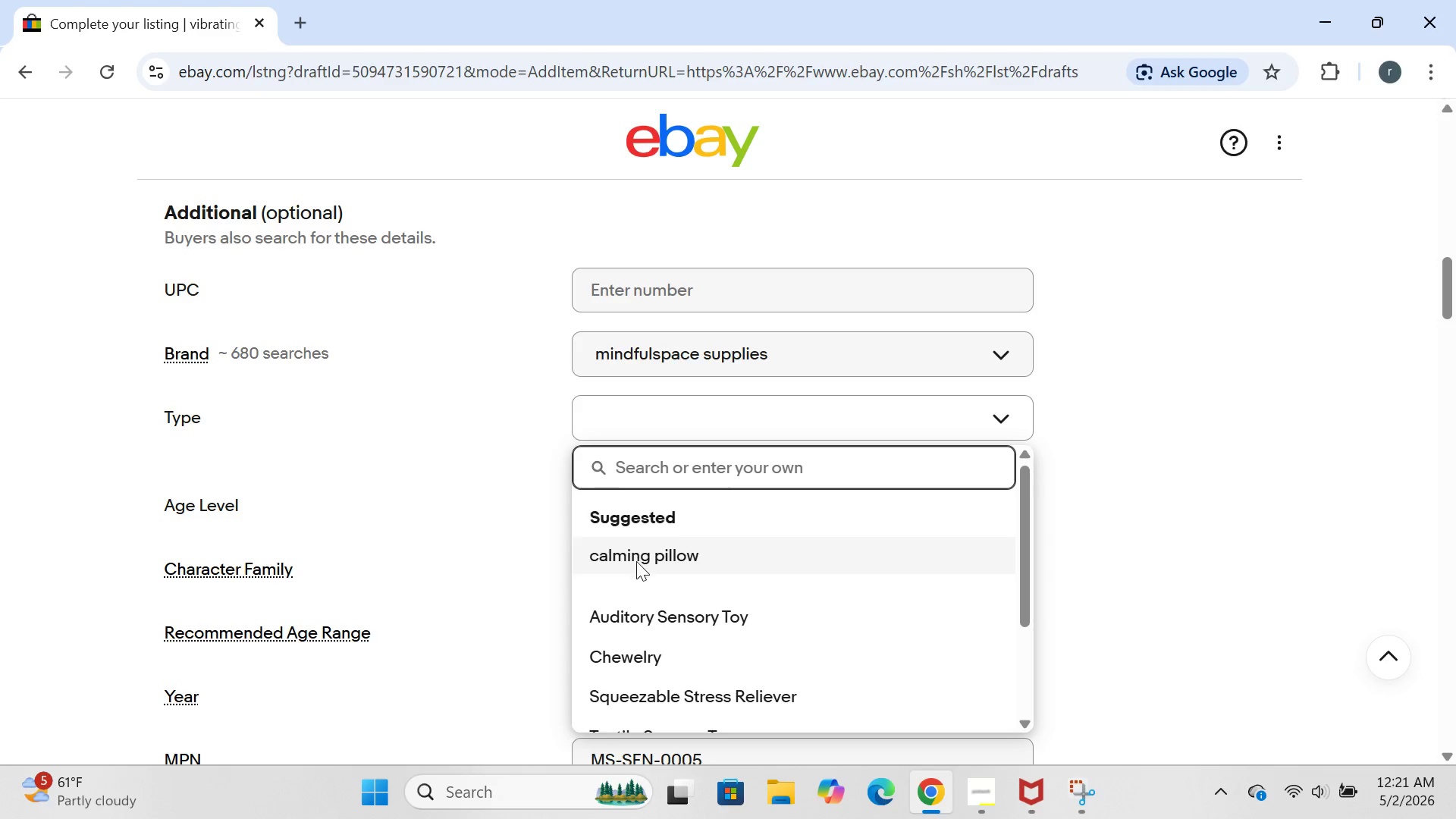 
left_click([636, 563])
 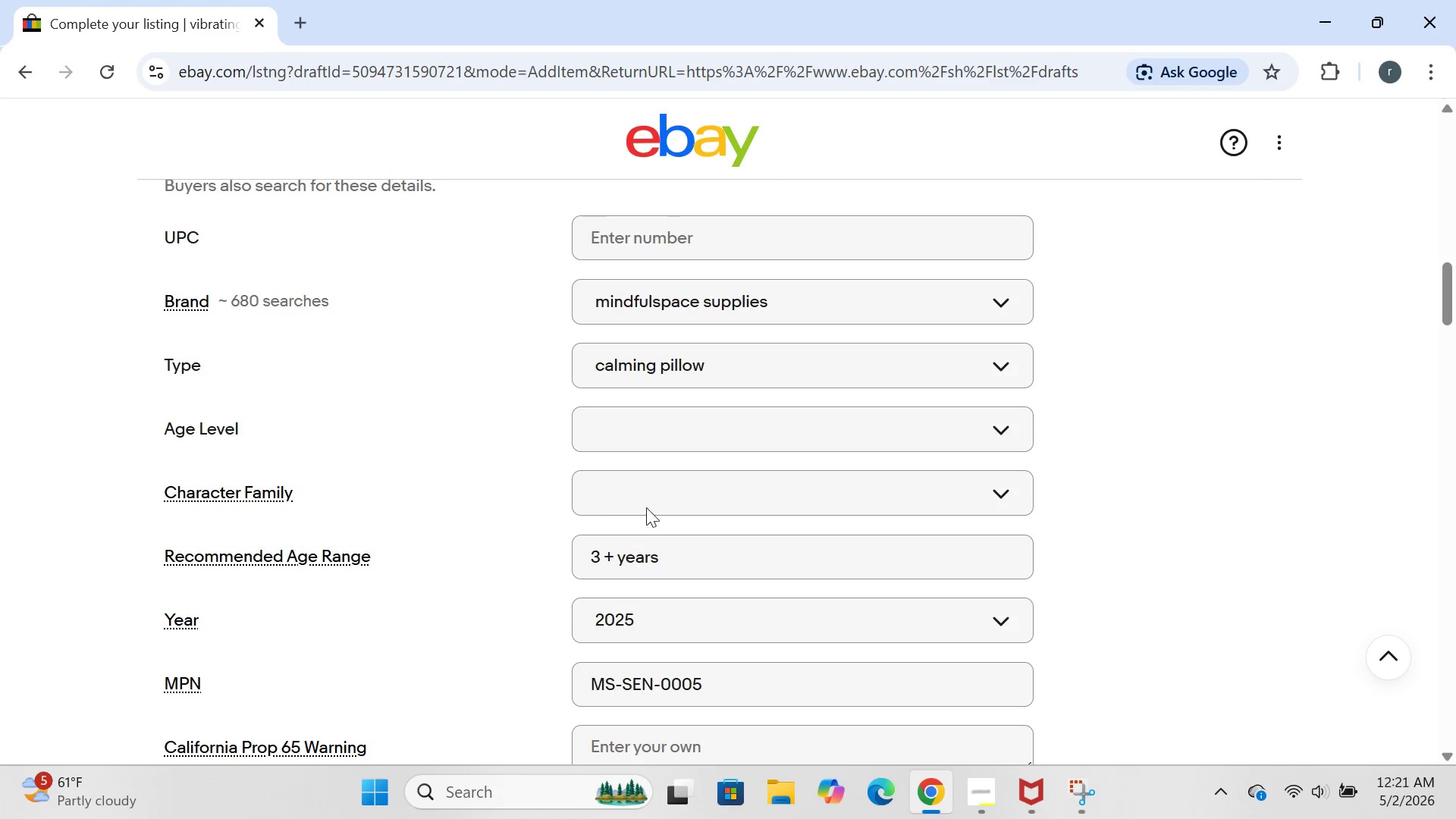 
left_click([668, 425])
 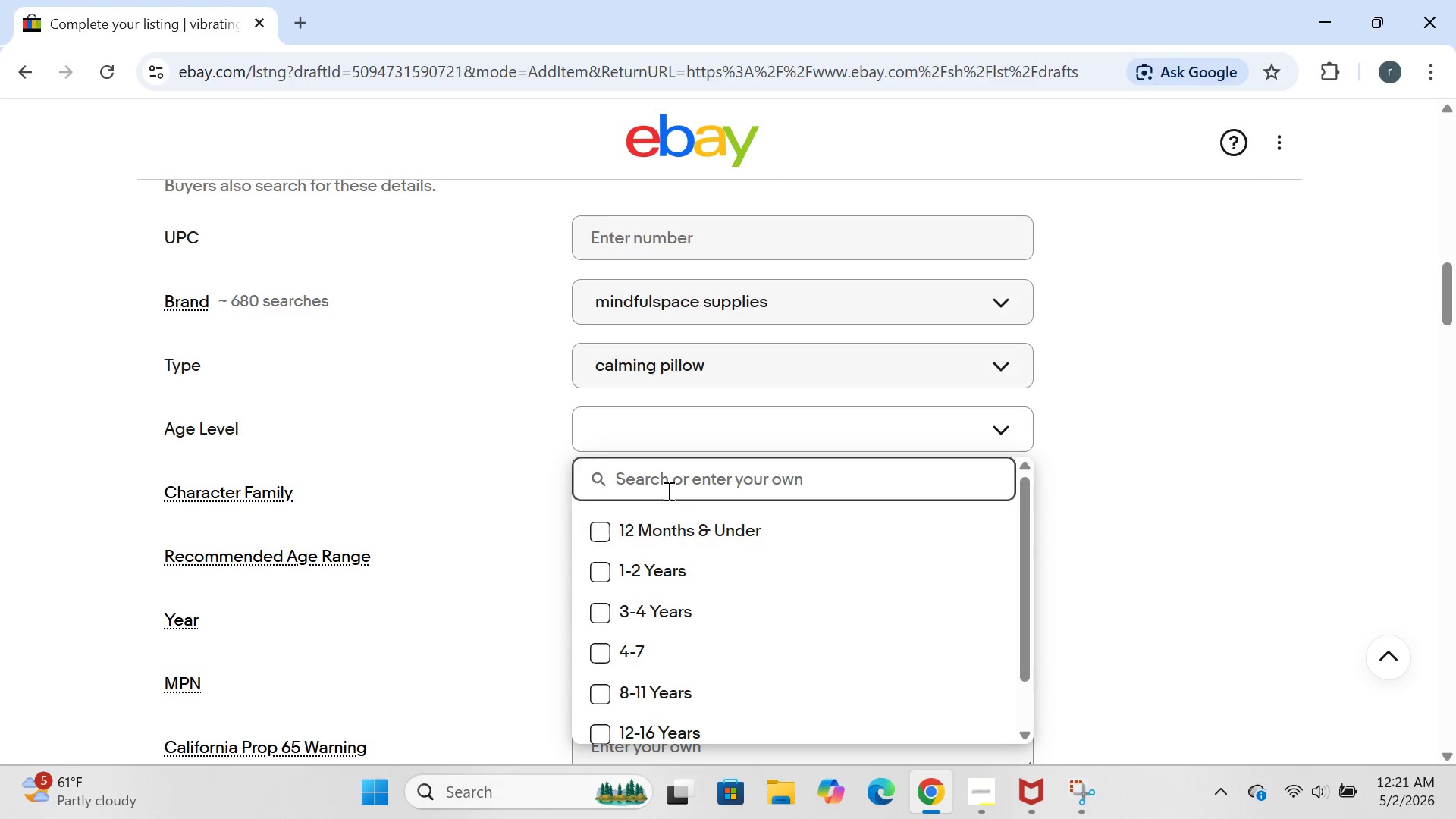 
left_click([665, 487])
 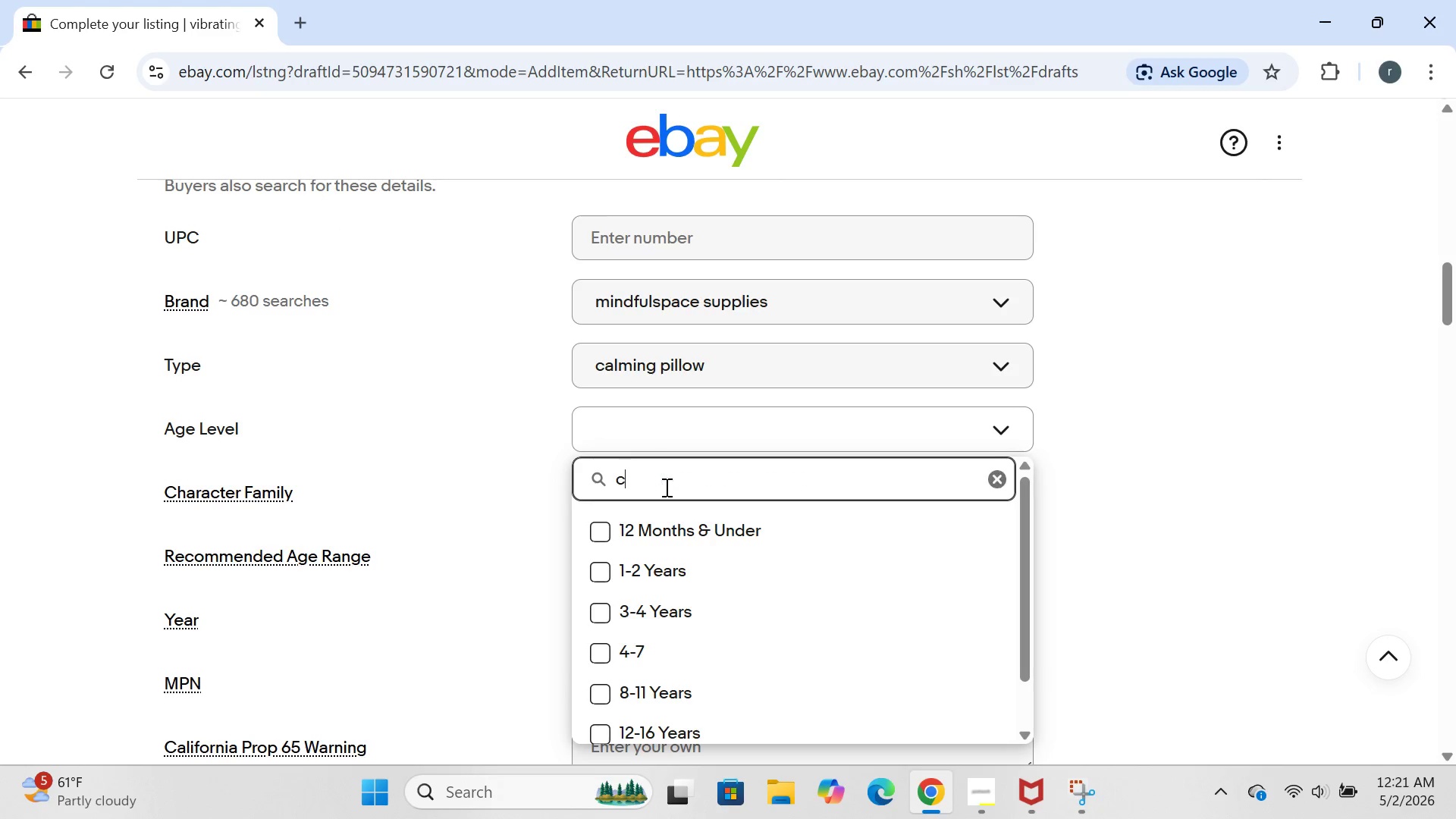 
type(child and adult)
 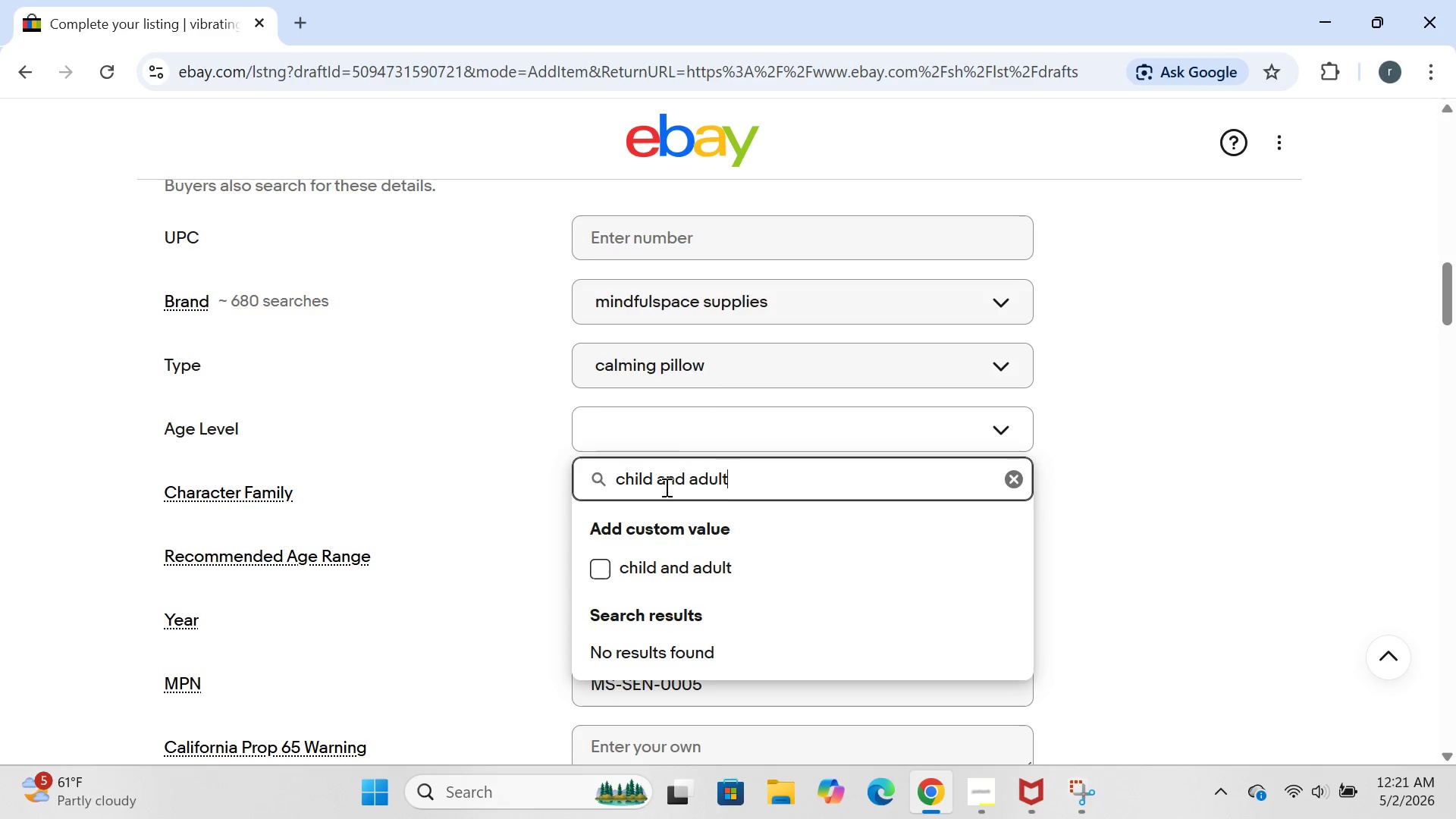 
key(Enter)
 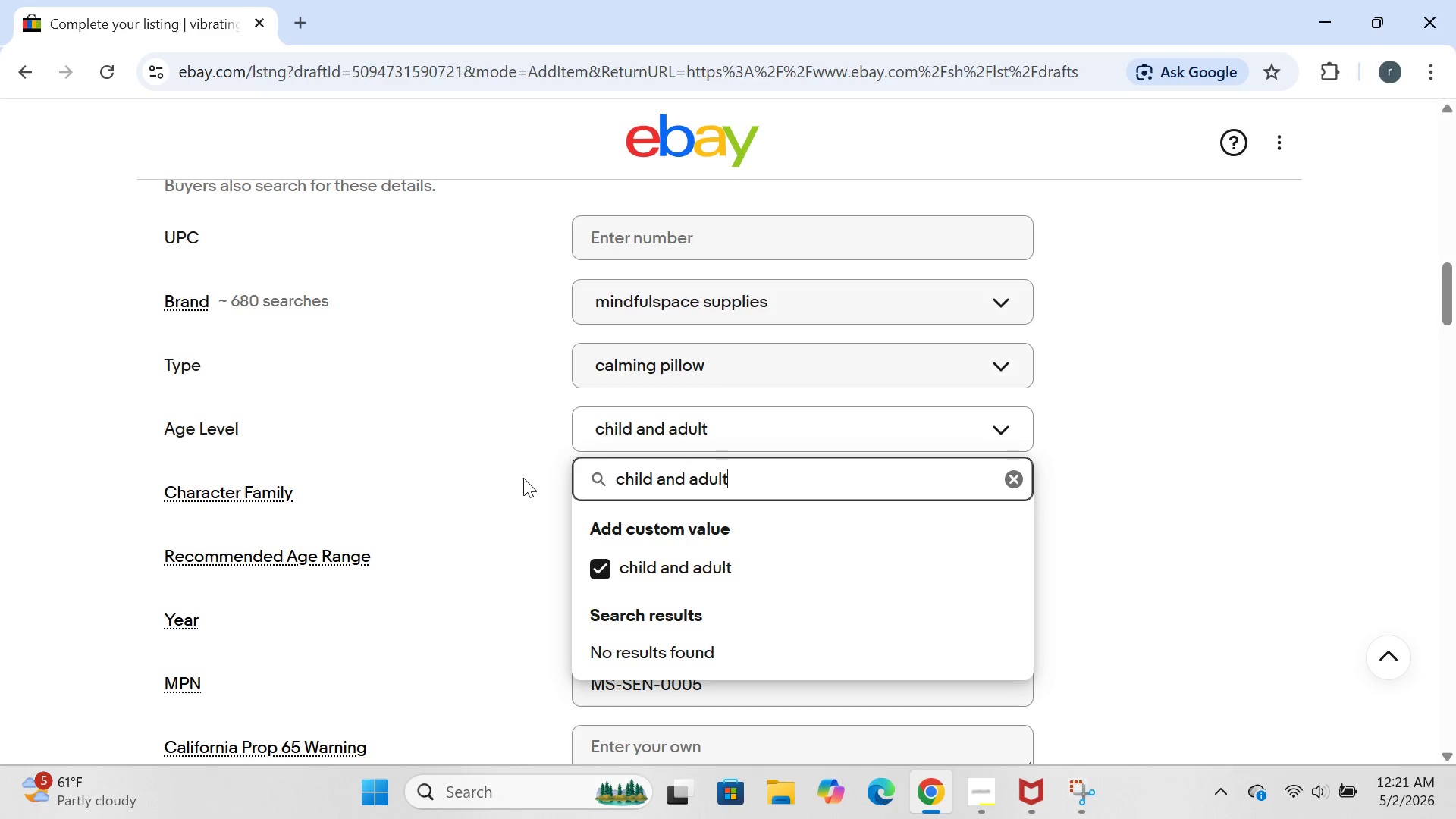 
left_click([523, 478])
 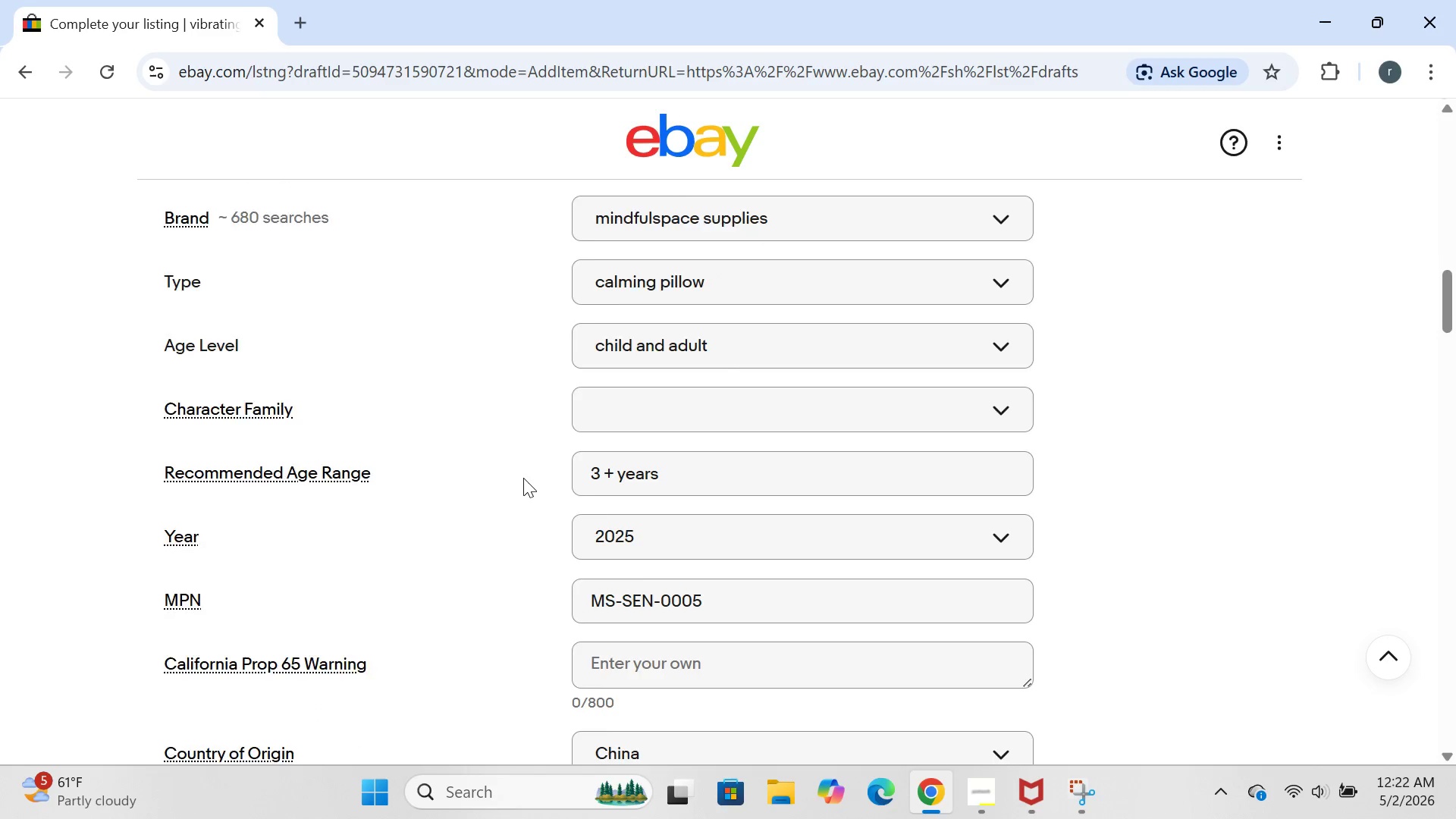 
wait(10.86)
 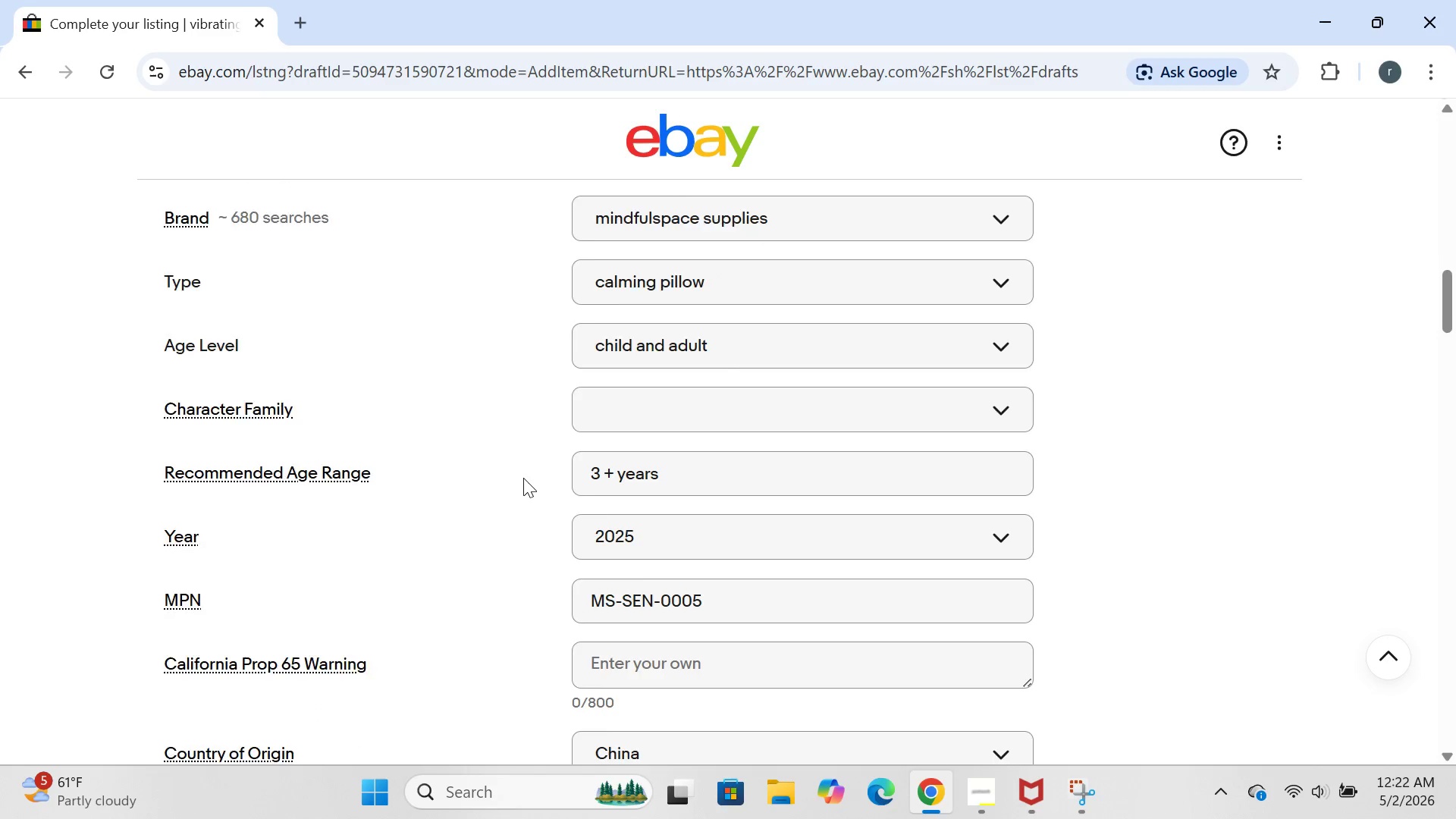 
left_click([757, 355])
 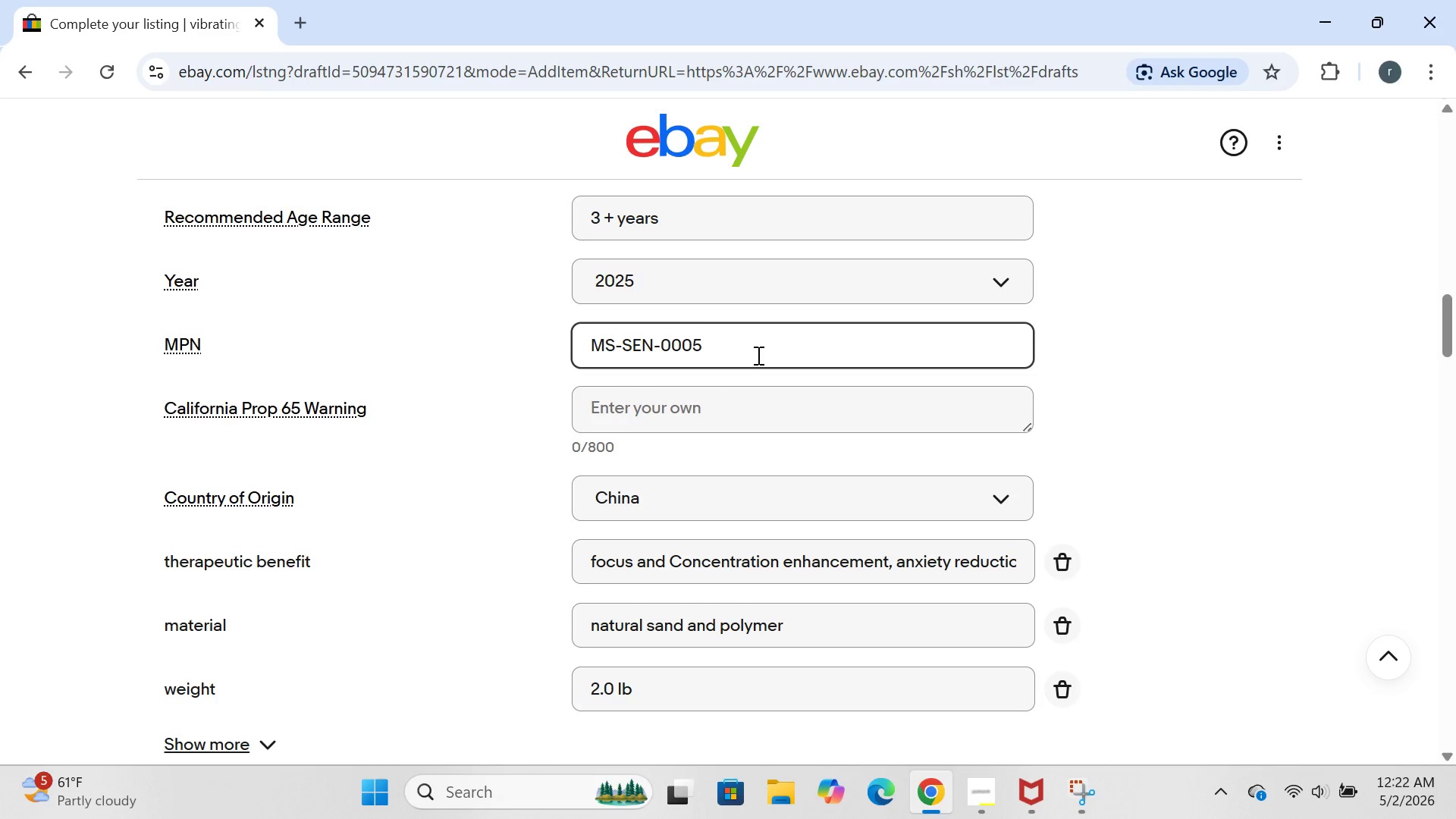 
key(Backspace)
 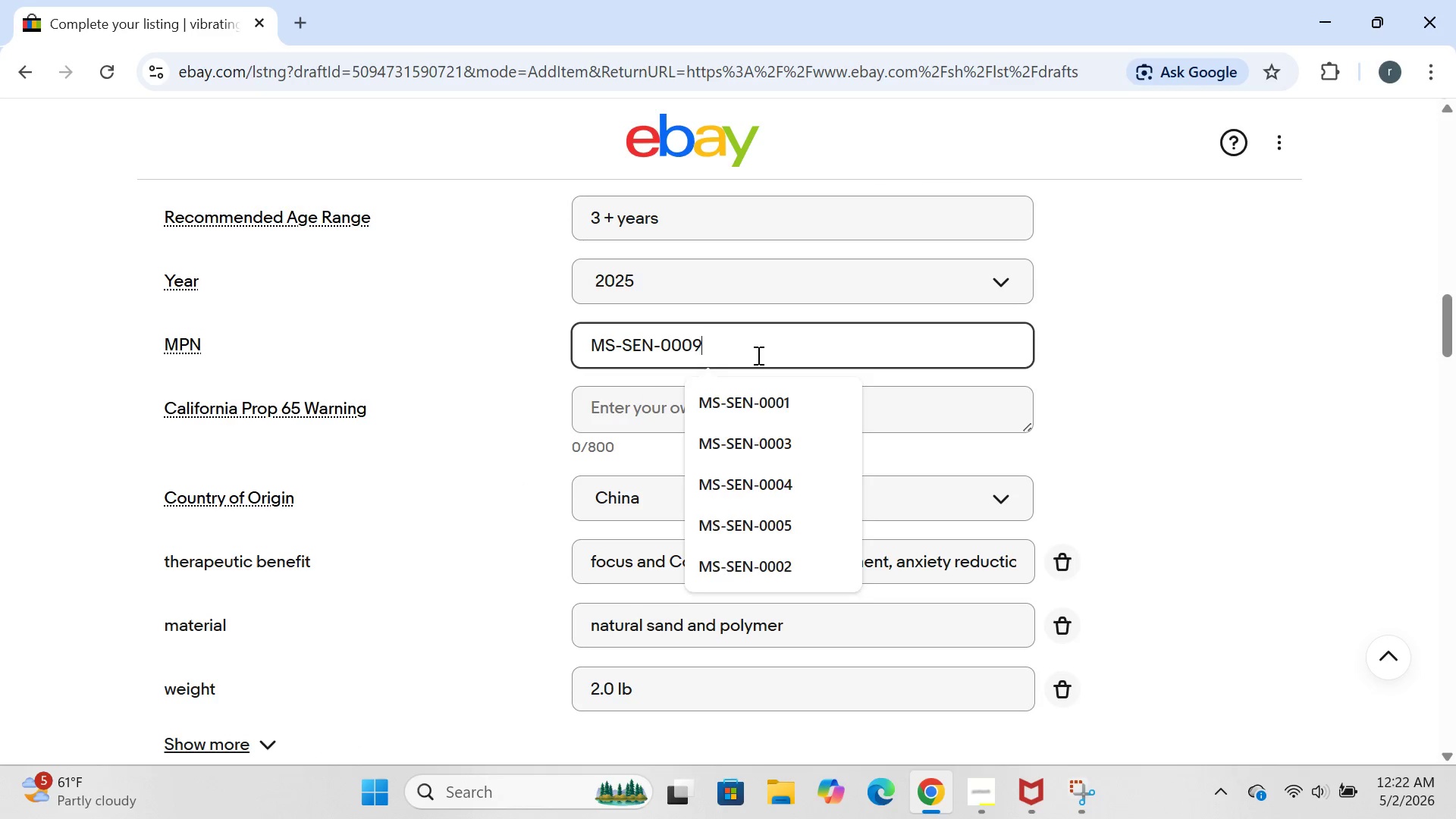 
key(9)
 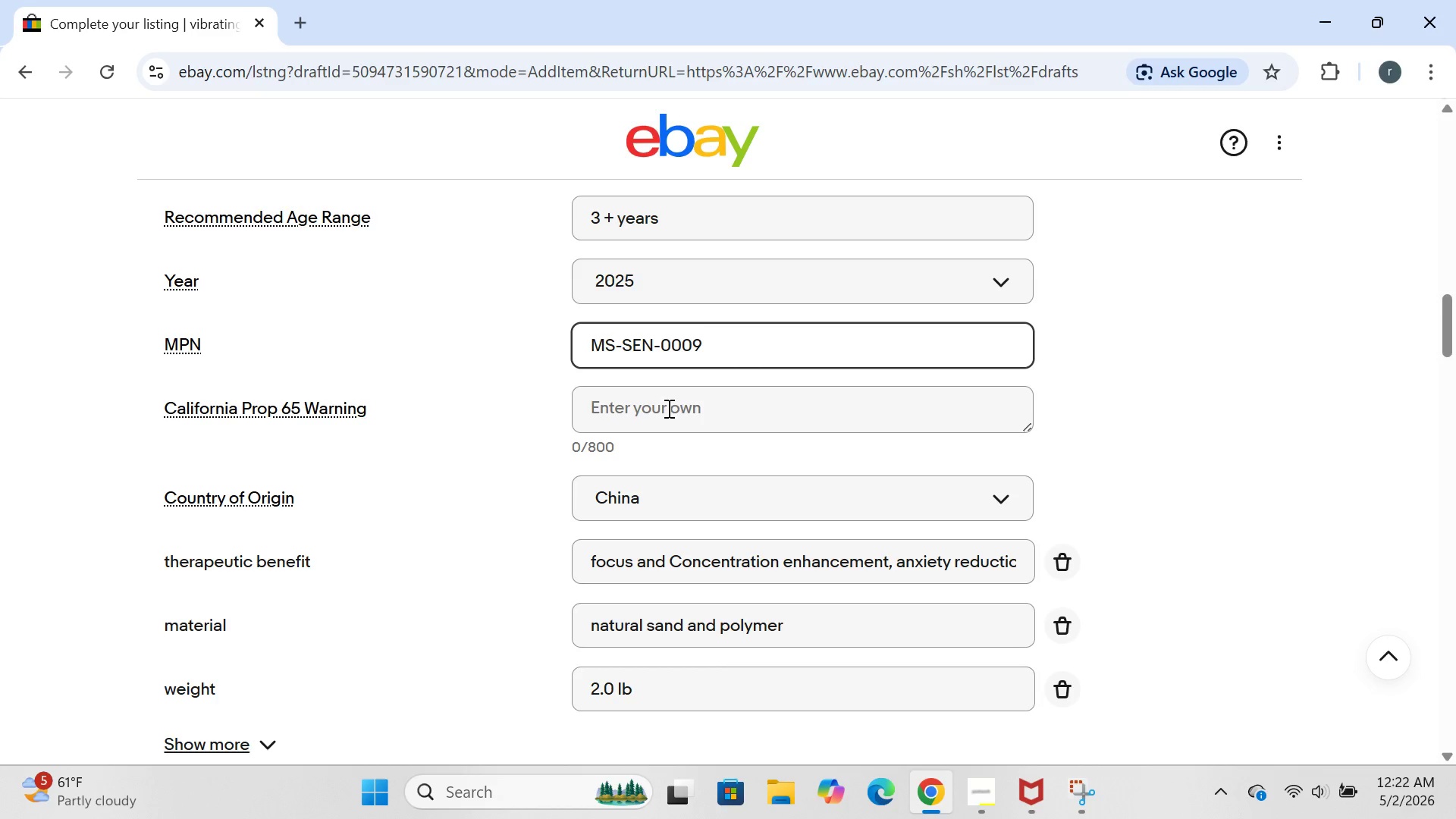 
wait(7.69)
 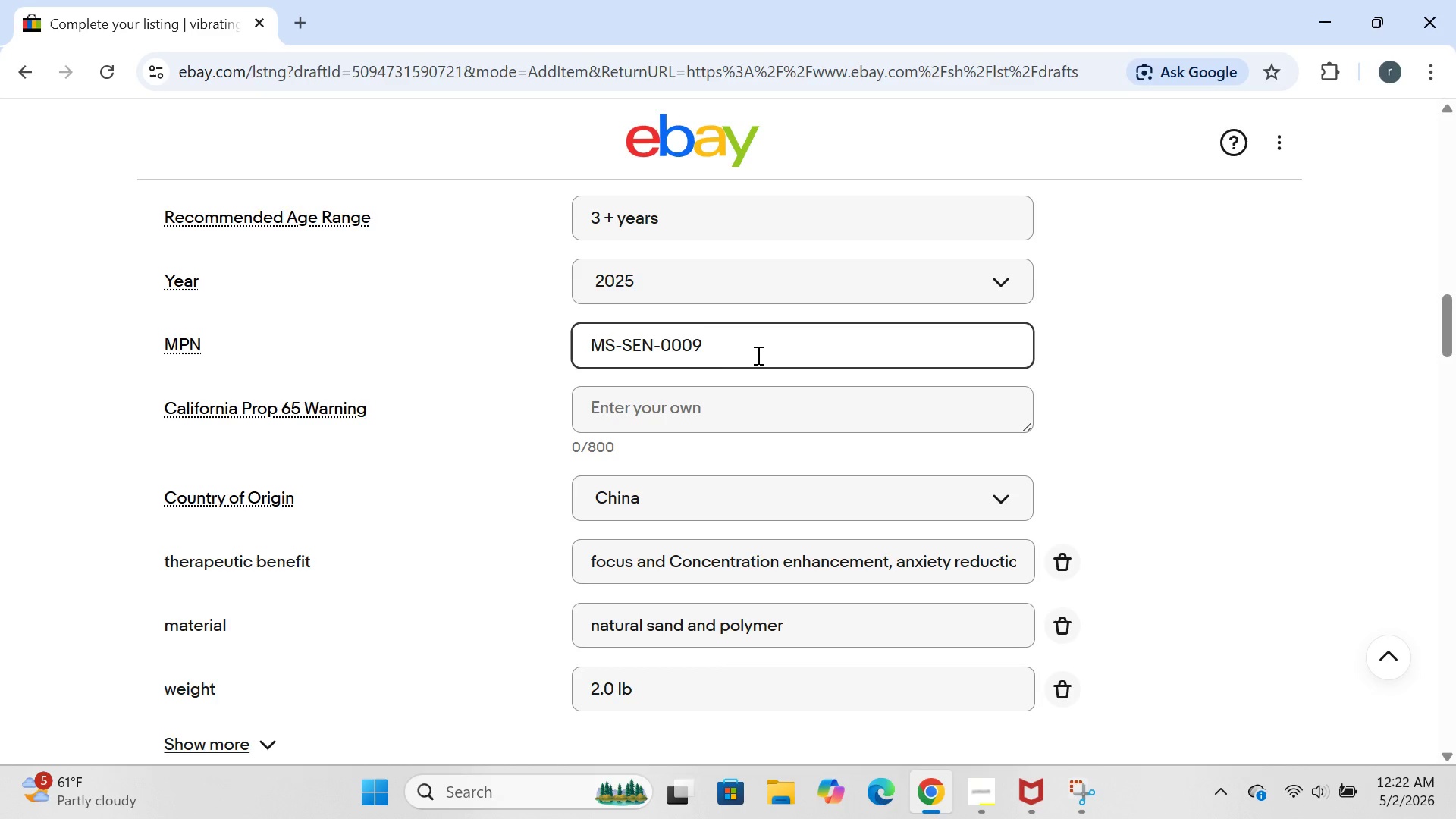 
left_click([667, 408])
 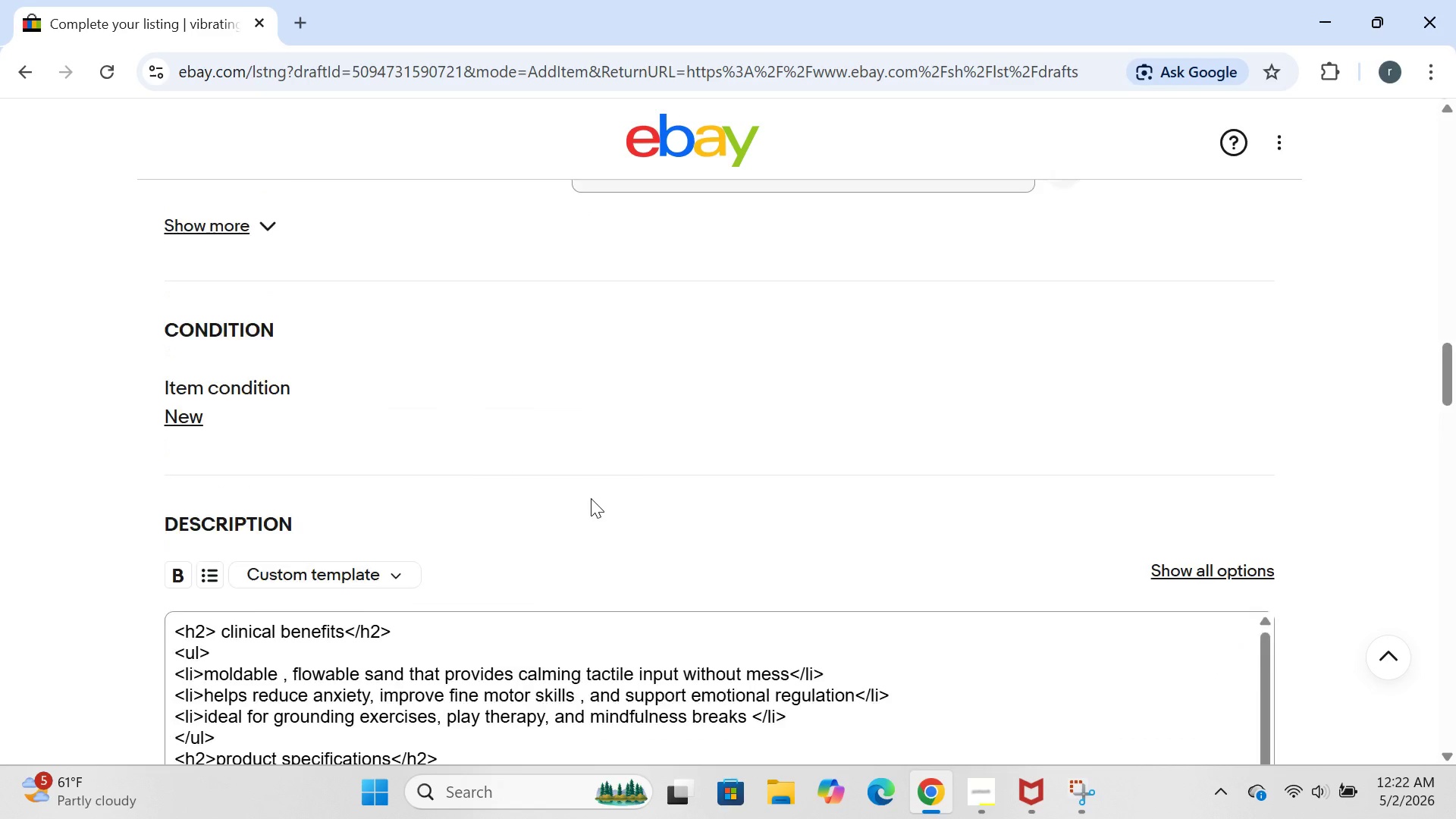 
wait(9.98)
 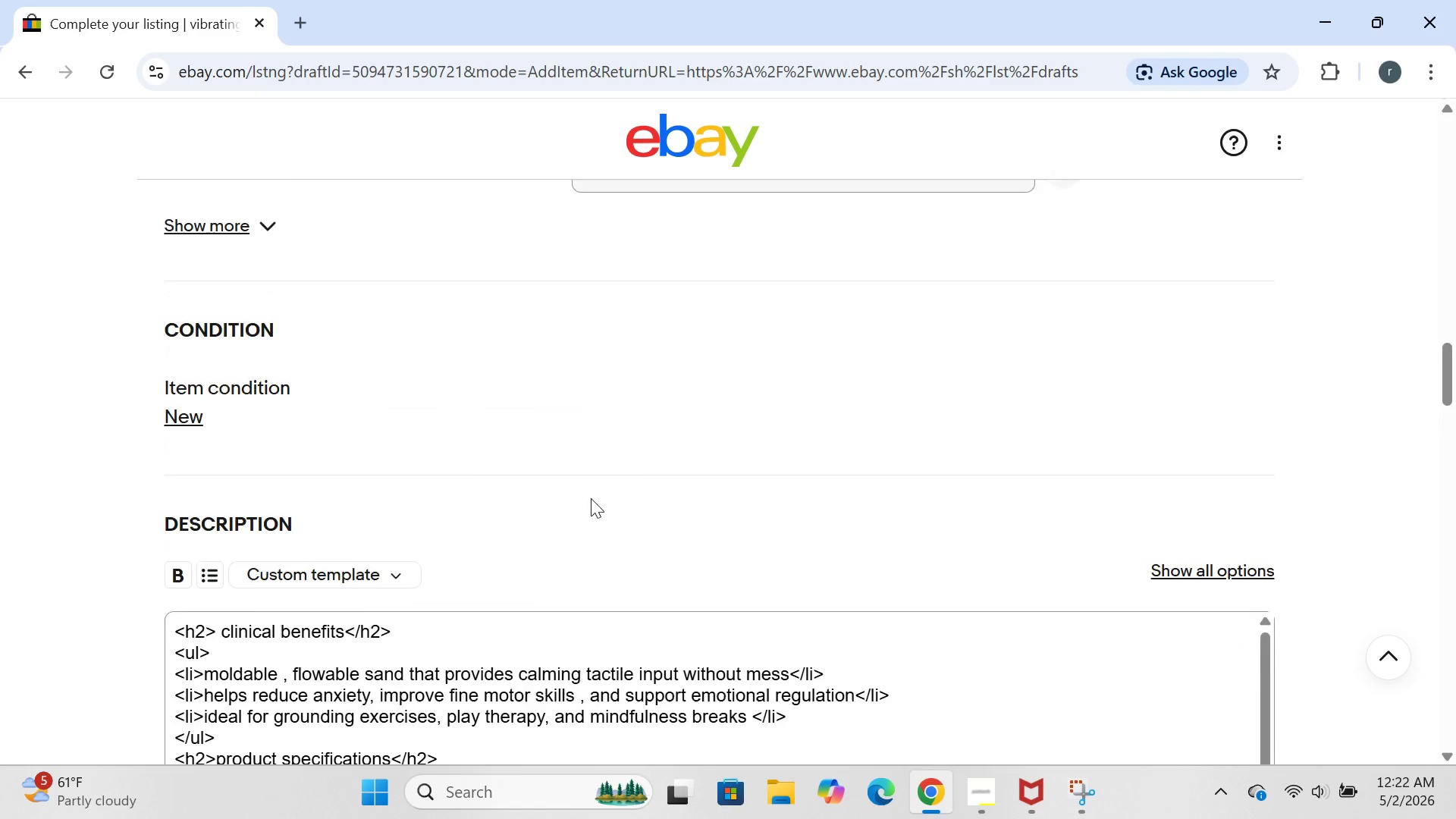 
left_click_drag(start_coordinate=[202, 278], to_coordinate=[789, 281])
 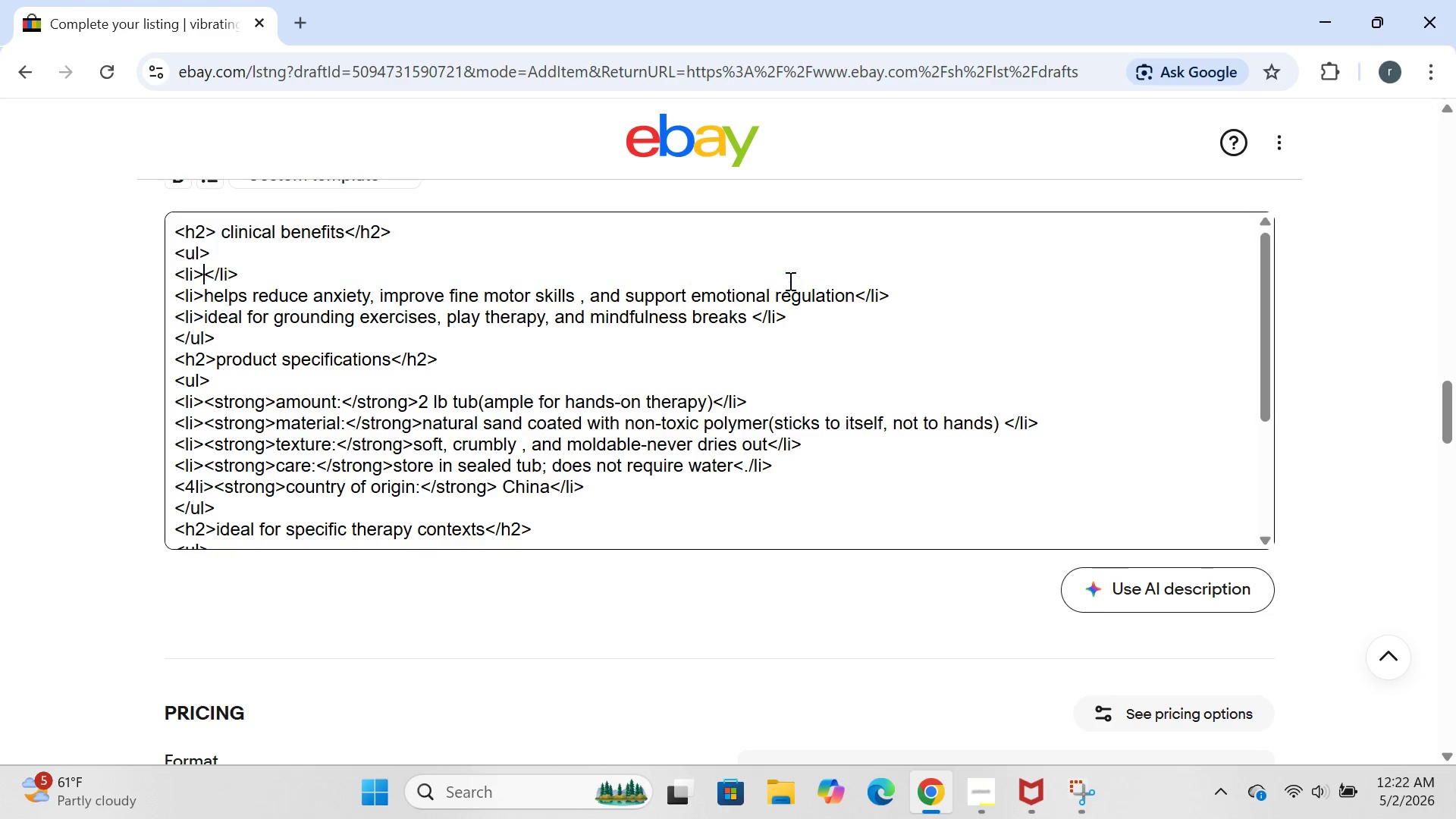 
key(Backspace)
type(gentle vibration provides proprio)
 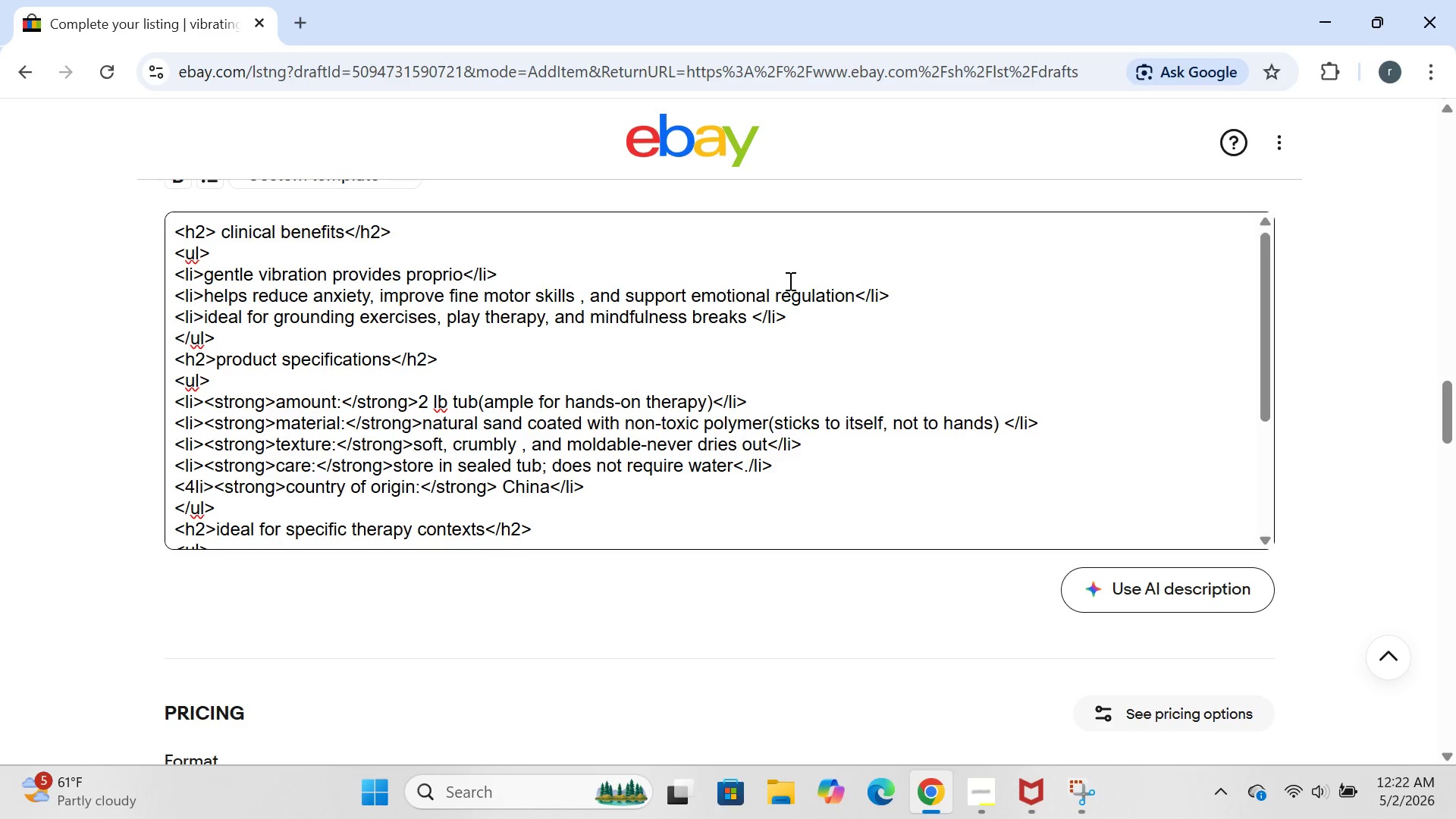 
type(ceptive input to calm the nervous system)
 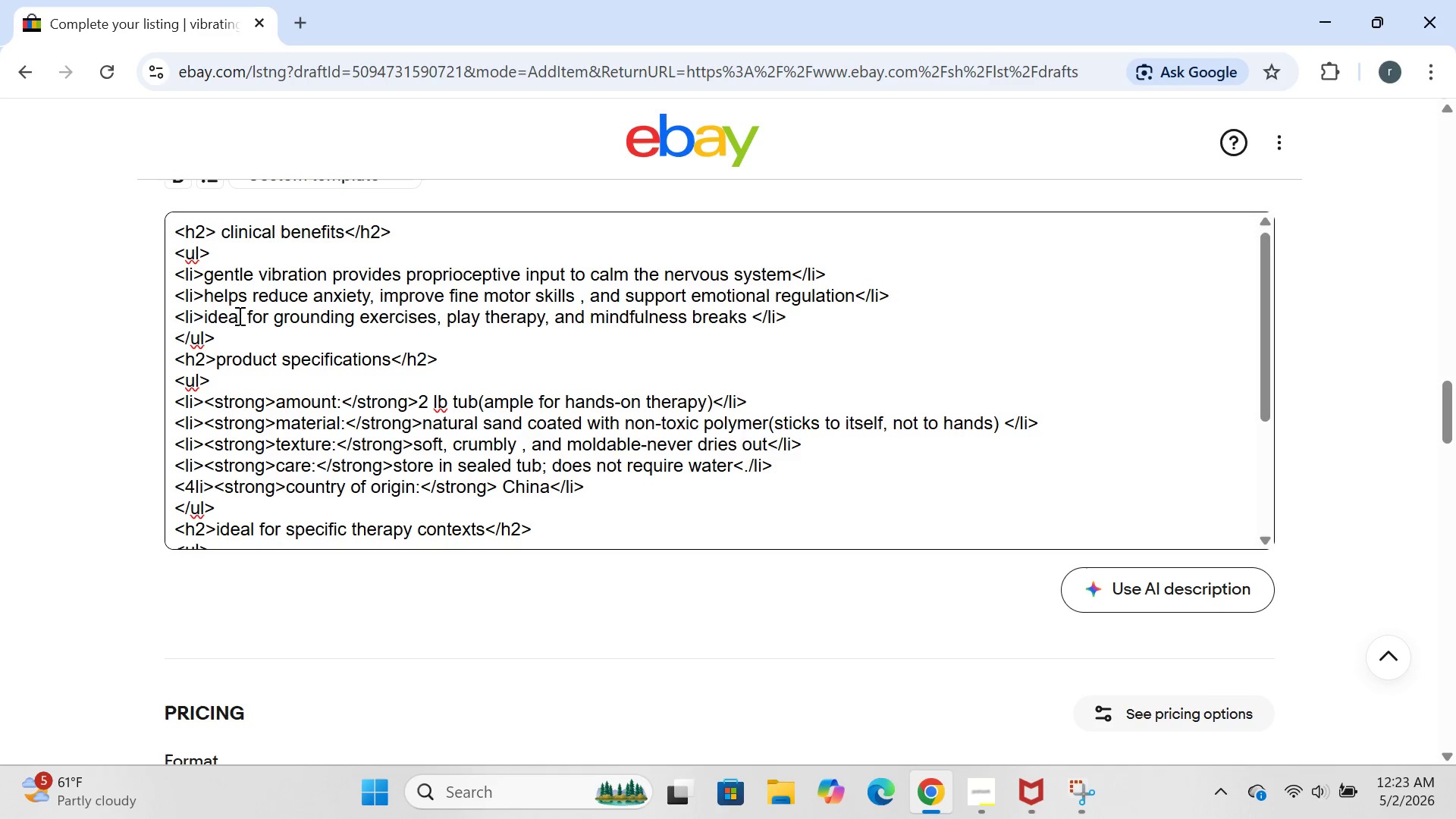 
left_click([209, 300])
 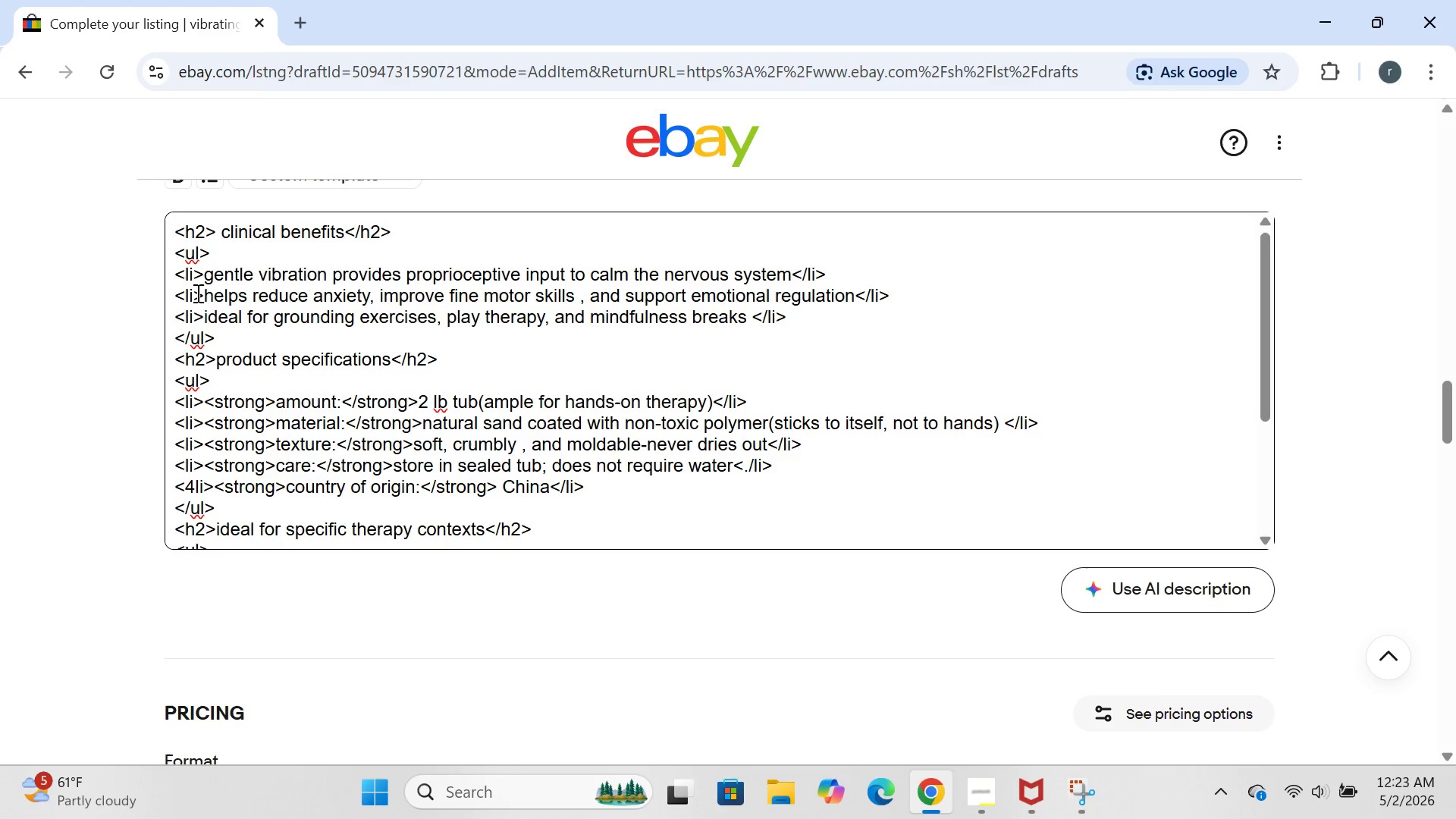 
left_click([196, 293])
 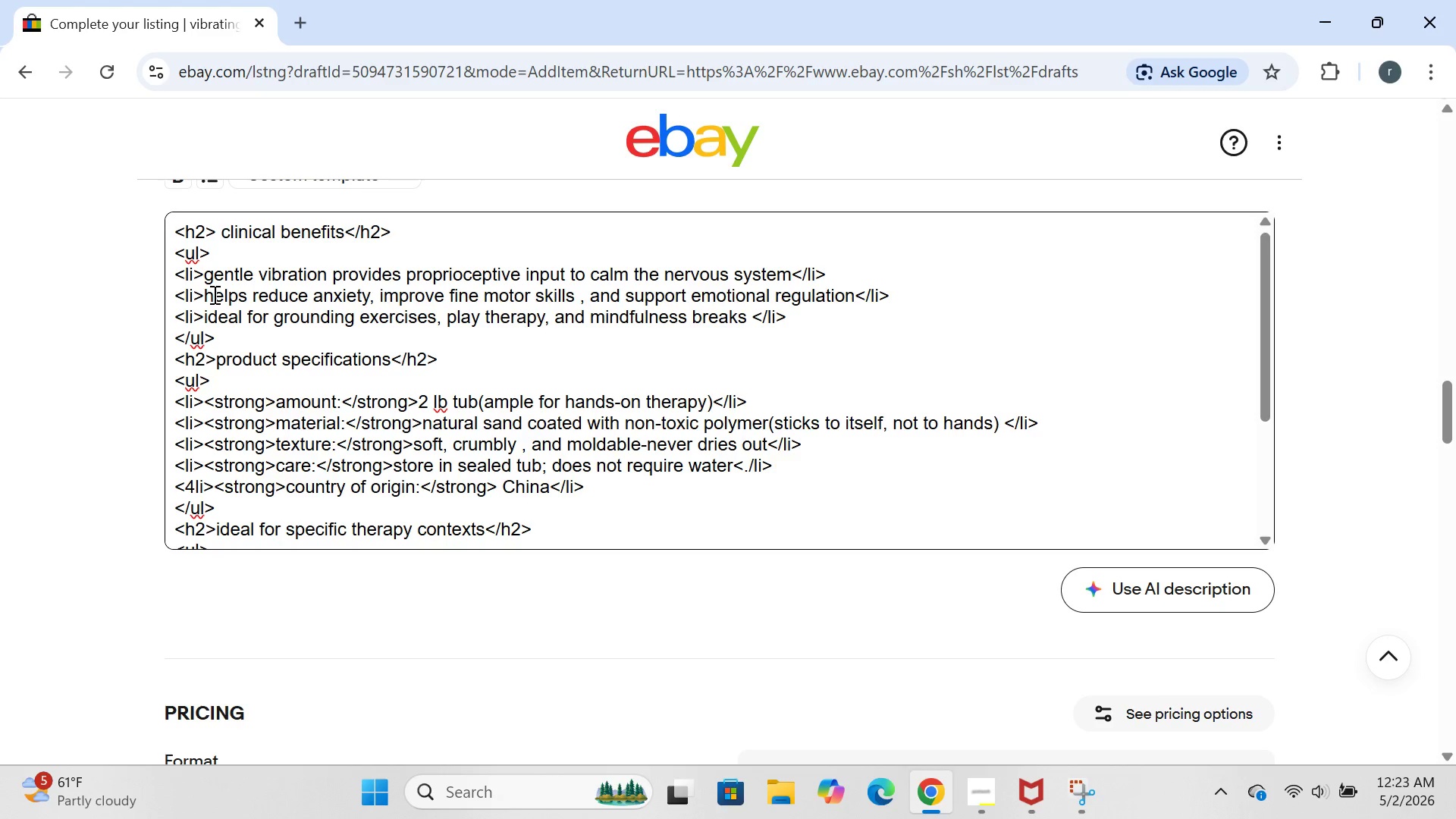 
left_click([213, 294])
 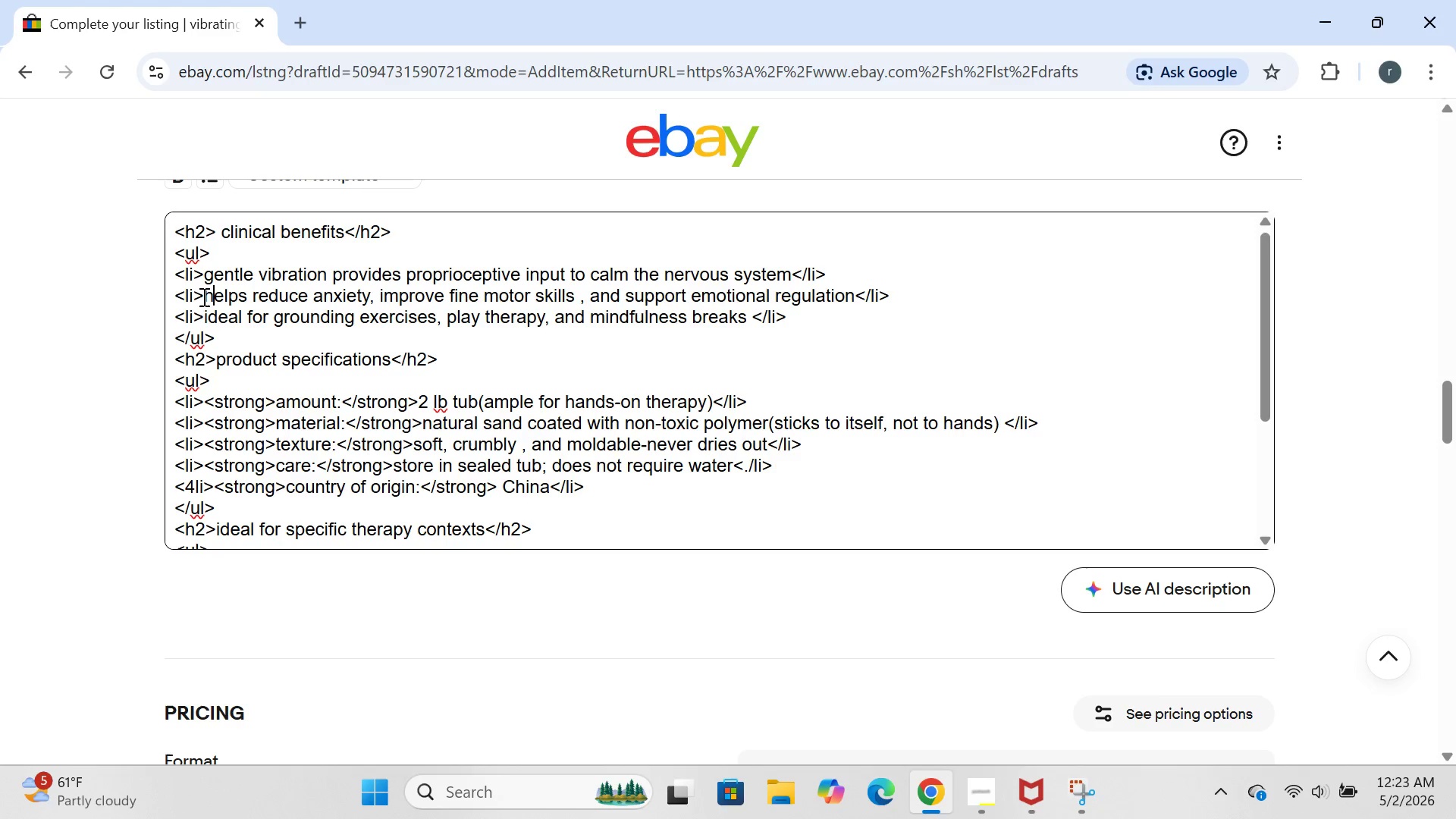 
left_click([202, 295])
 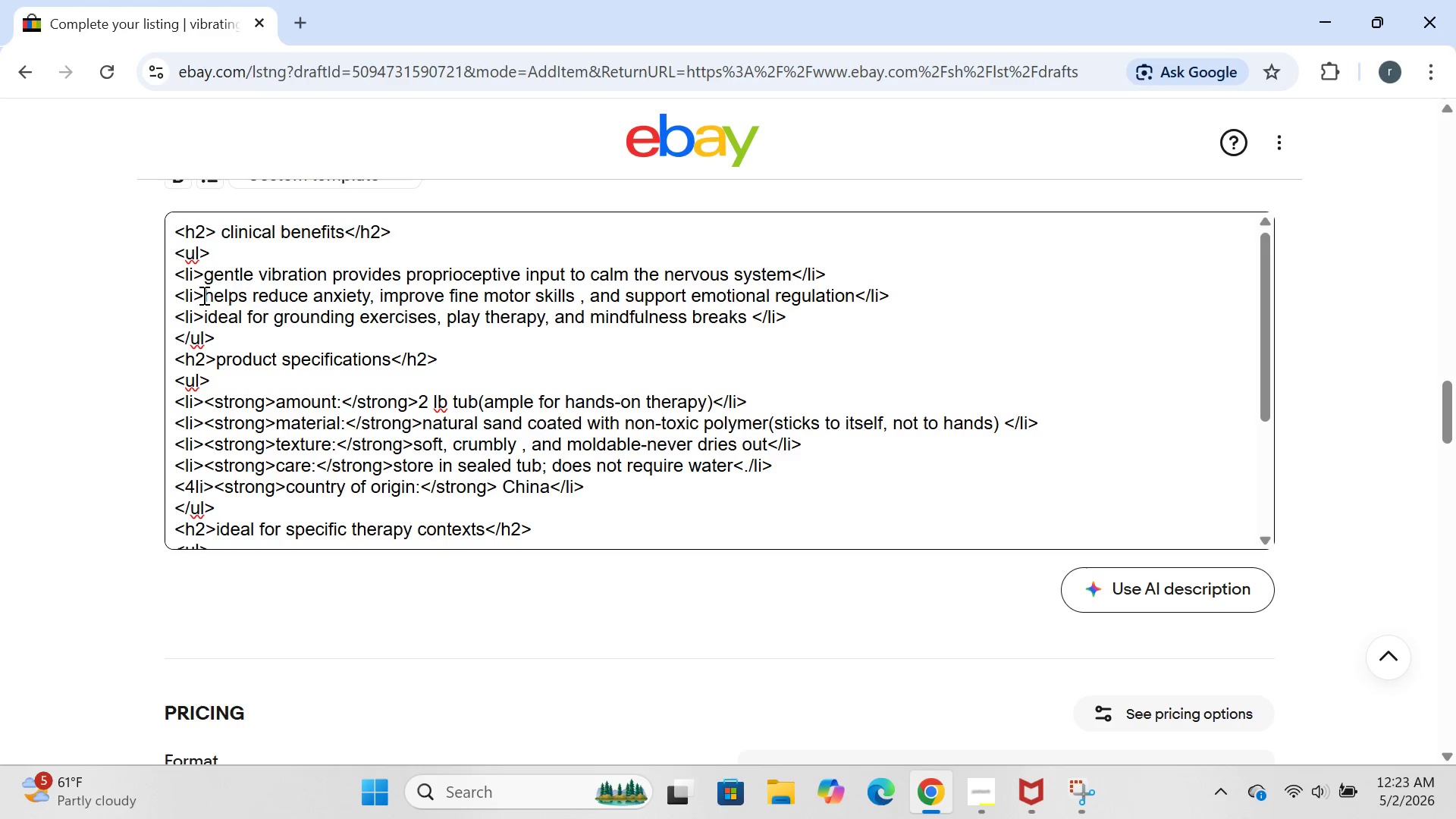 
left_click_drag(start_coordinate=[202, 295], to_coordinate=[852, 297])
 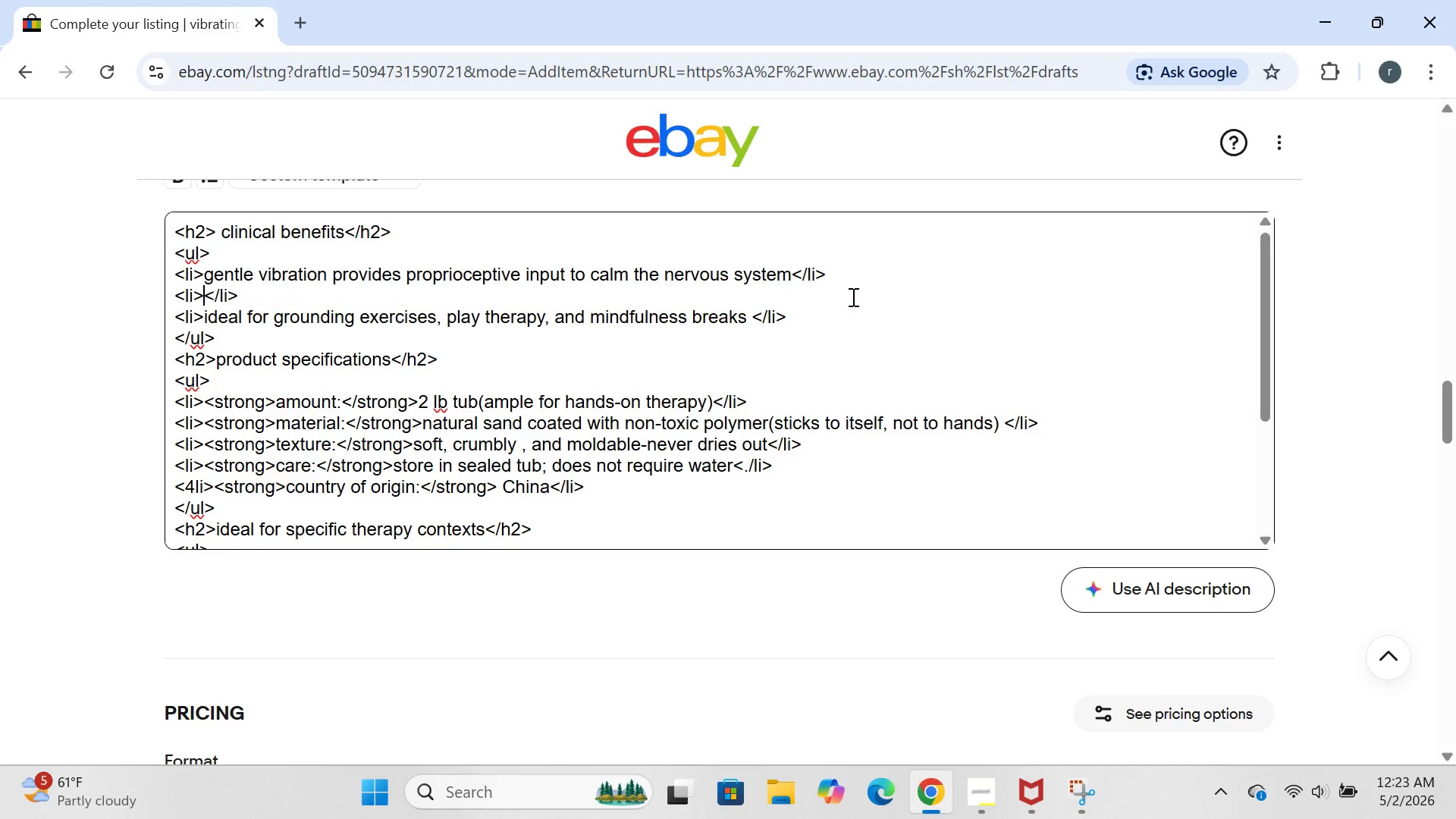 
key(Backspace)
type(helps reduce anxirty )
 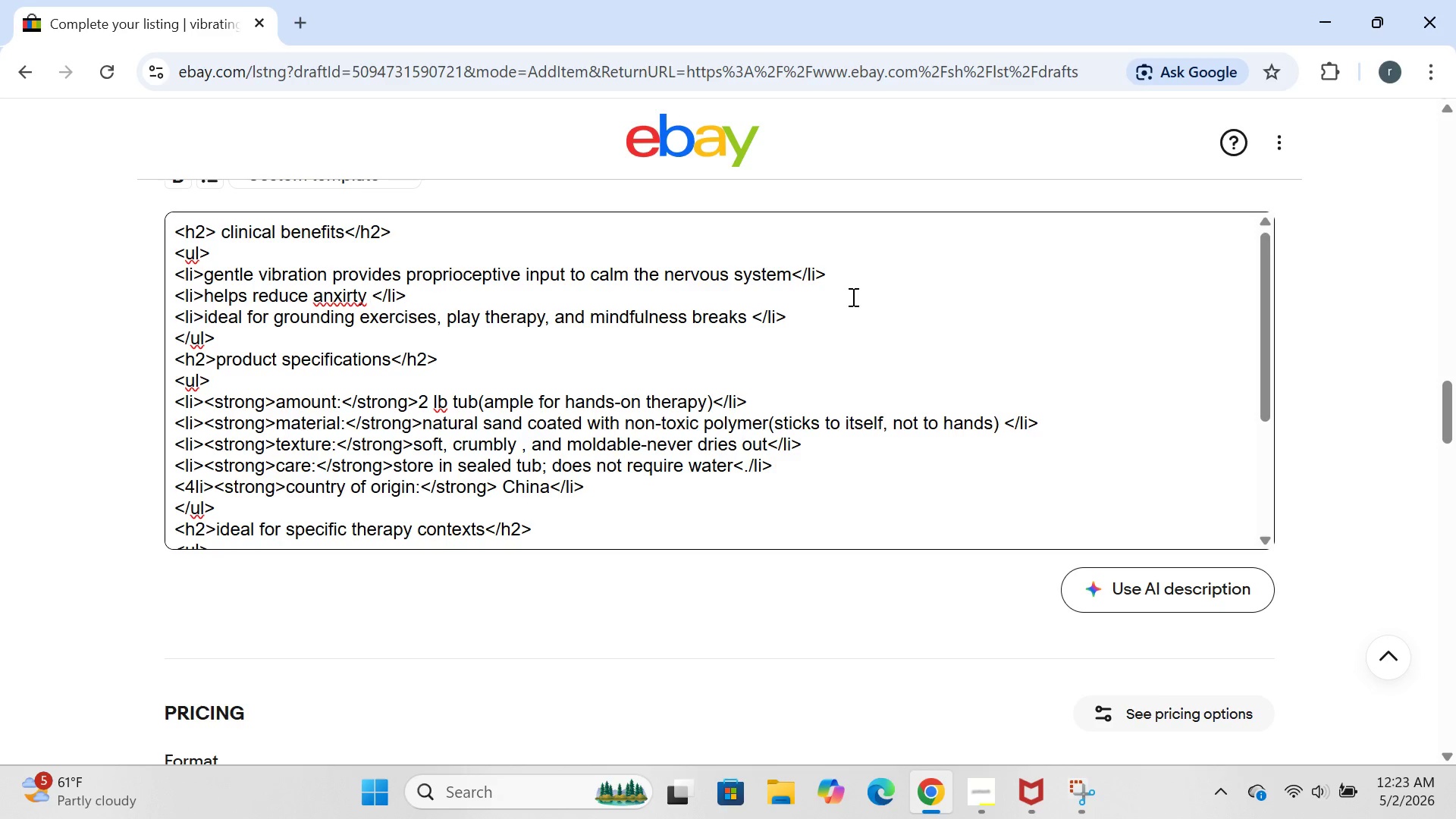 
key(Backspace)
key(Backspace)
key(Backspace)
key(Backspace)
type(ety  , improve sleeo)
key(Backspace)
type(p readiness , and support emotional regulation)
 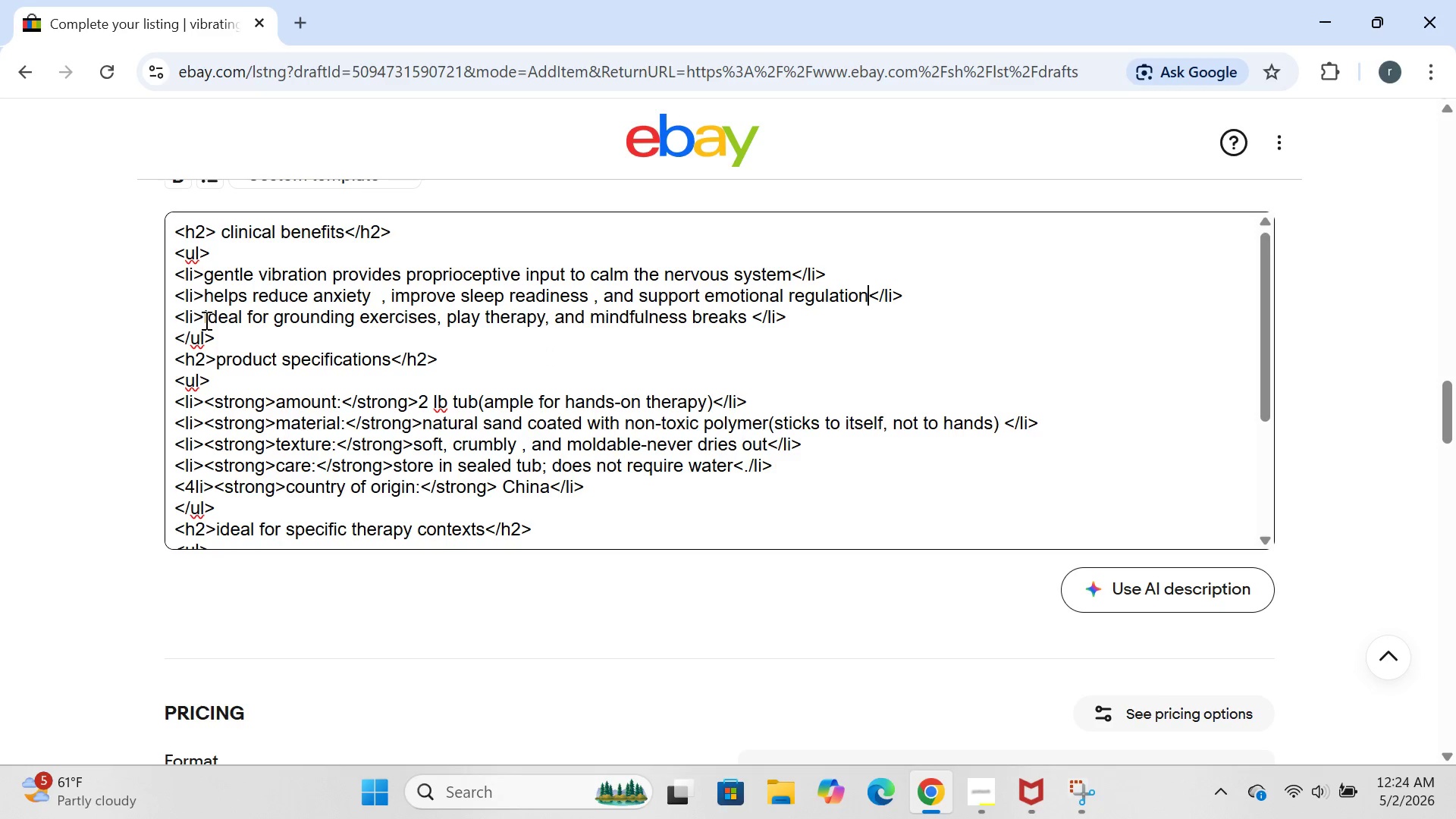 
wait(5.72)
 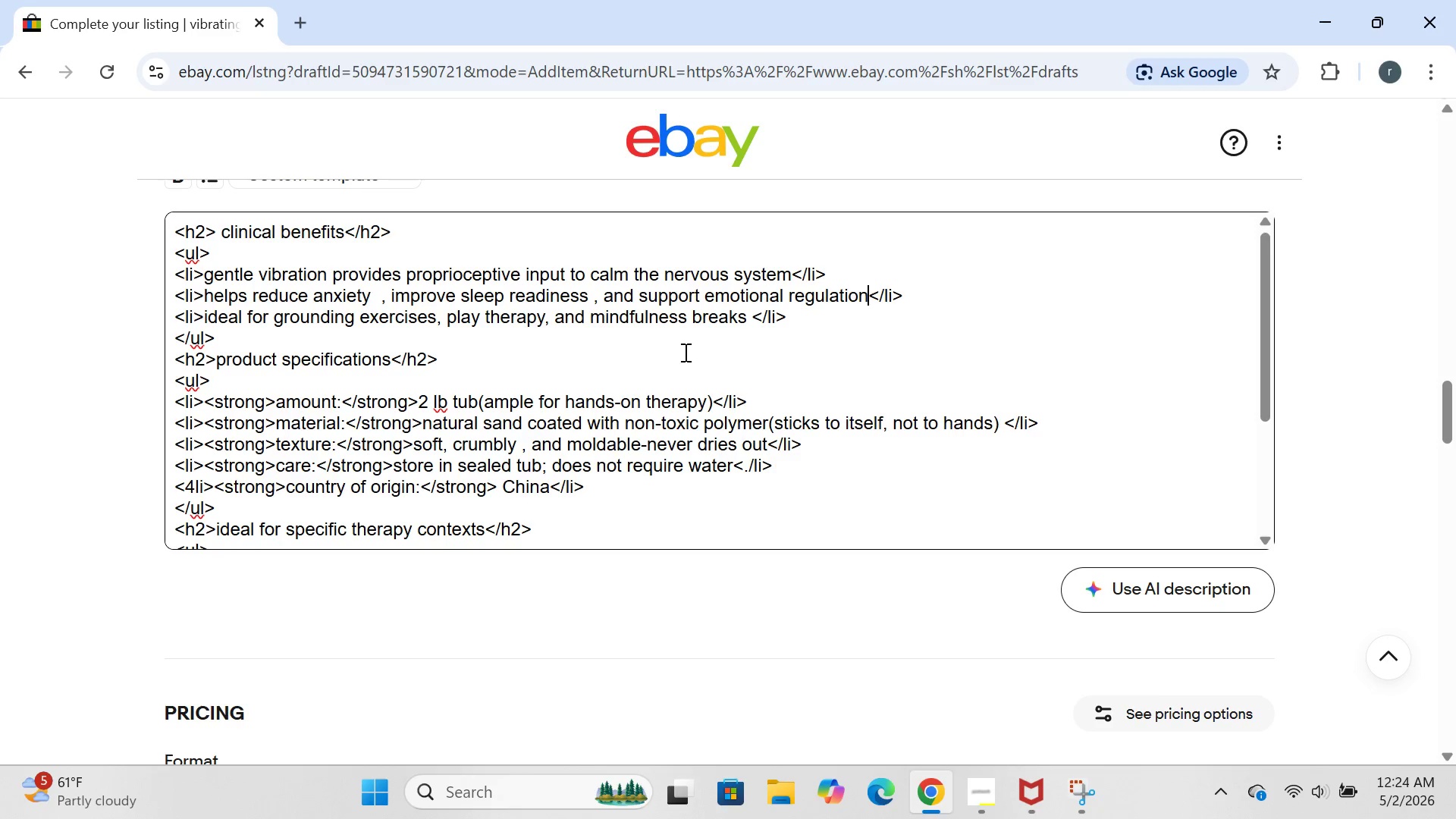 
left_click([566, 321])
 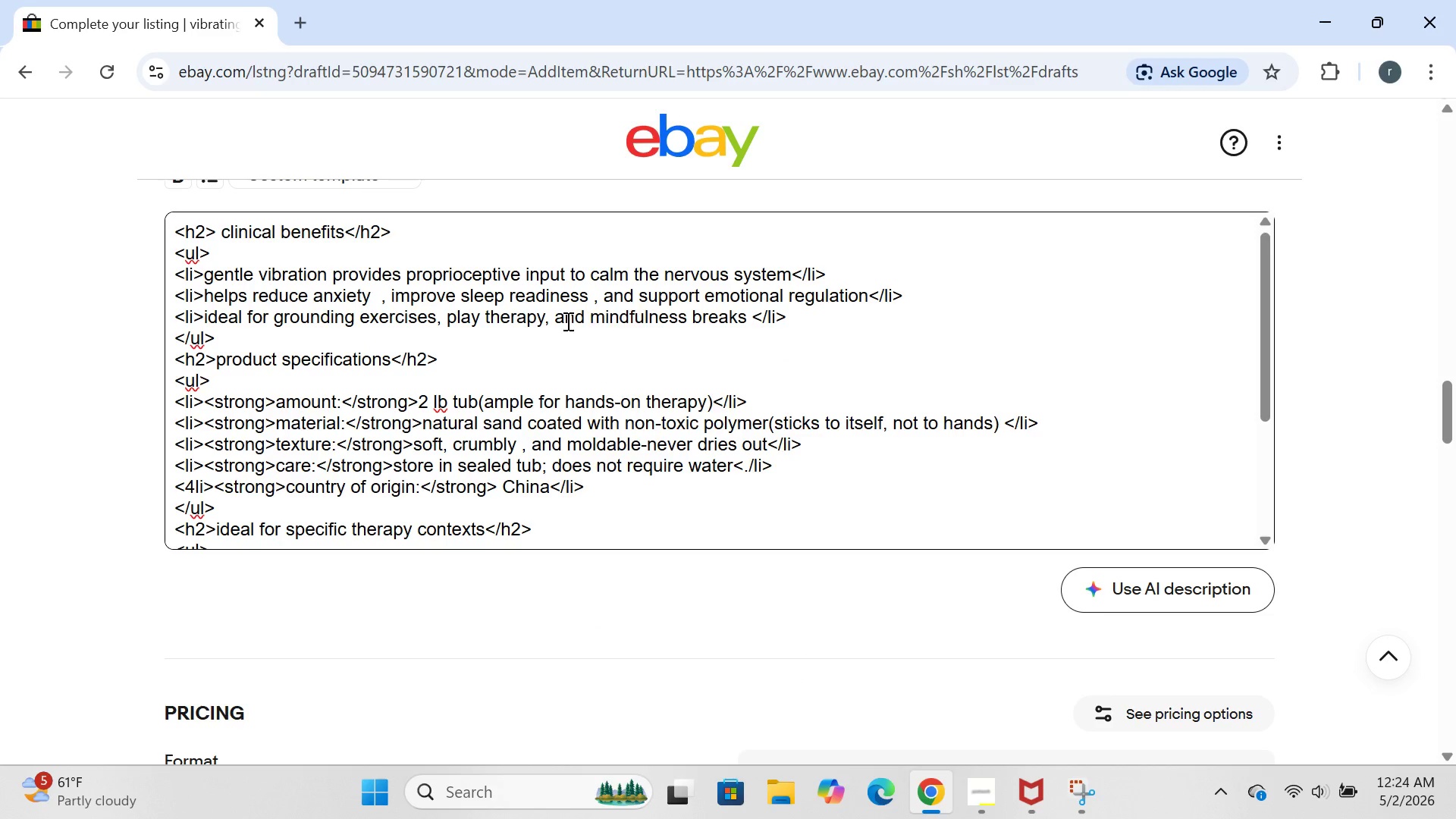 
left_click([566, 321])
 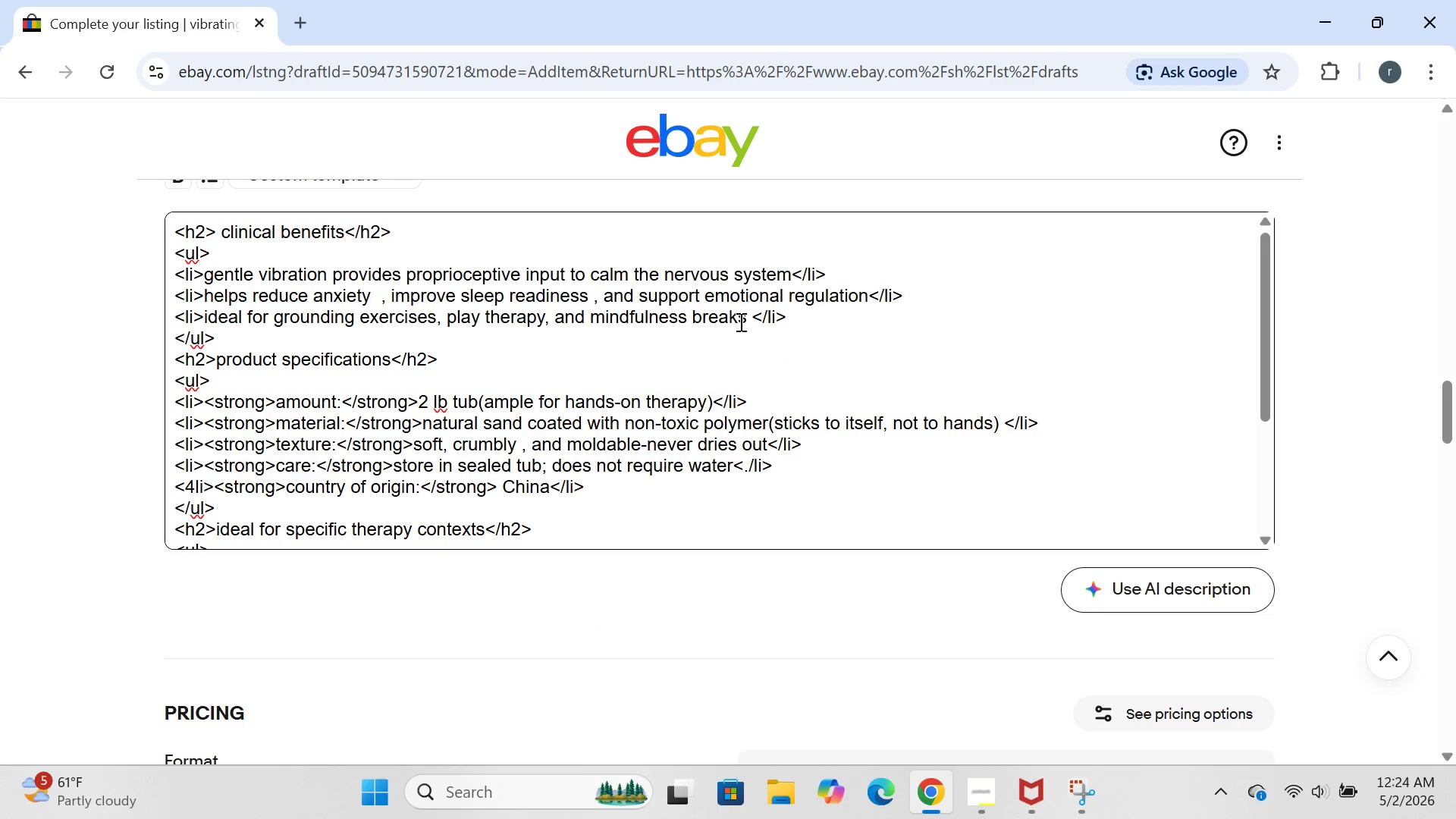 
left_click([741, 319])
 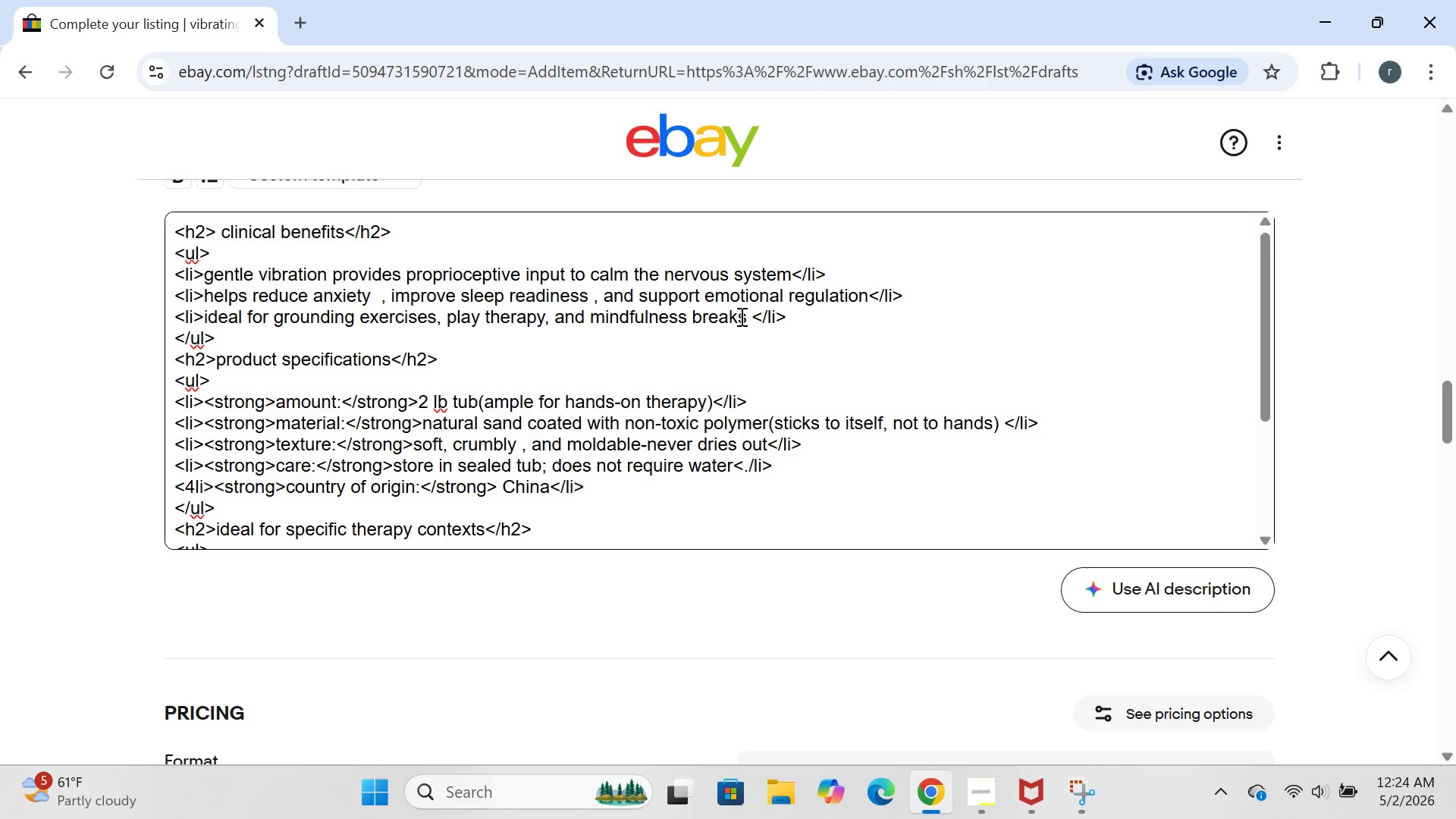 
left_click([740, 316])
 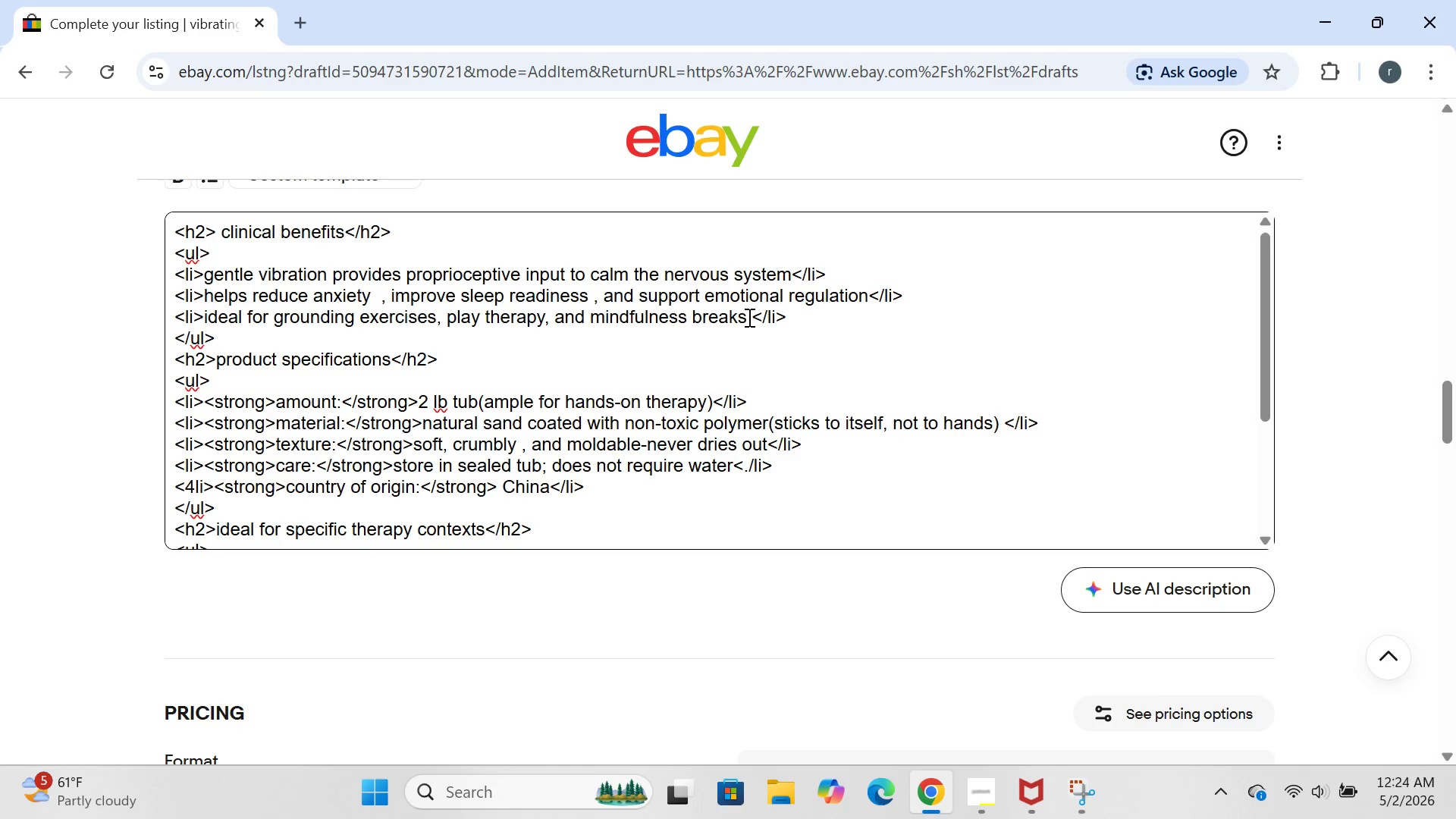 
left_click([748, 317])
 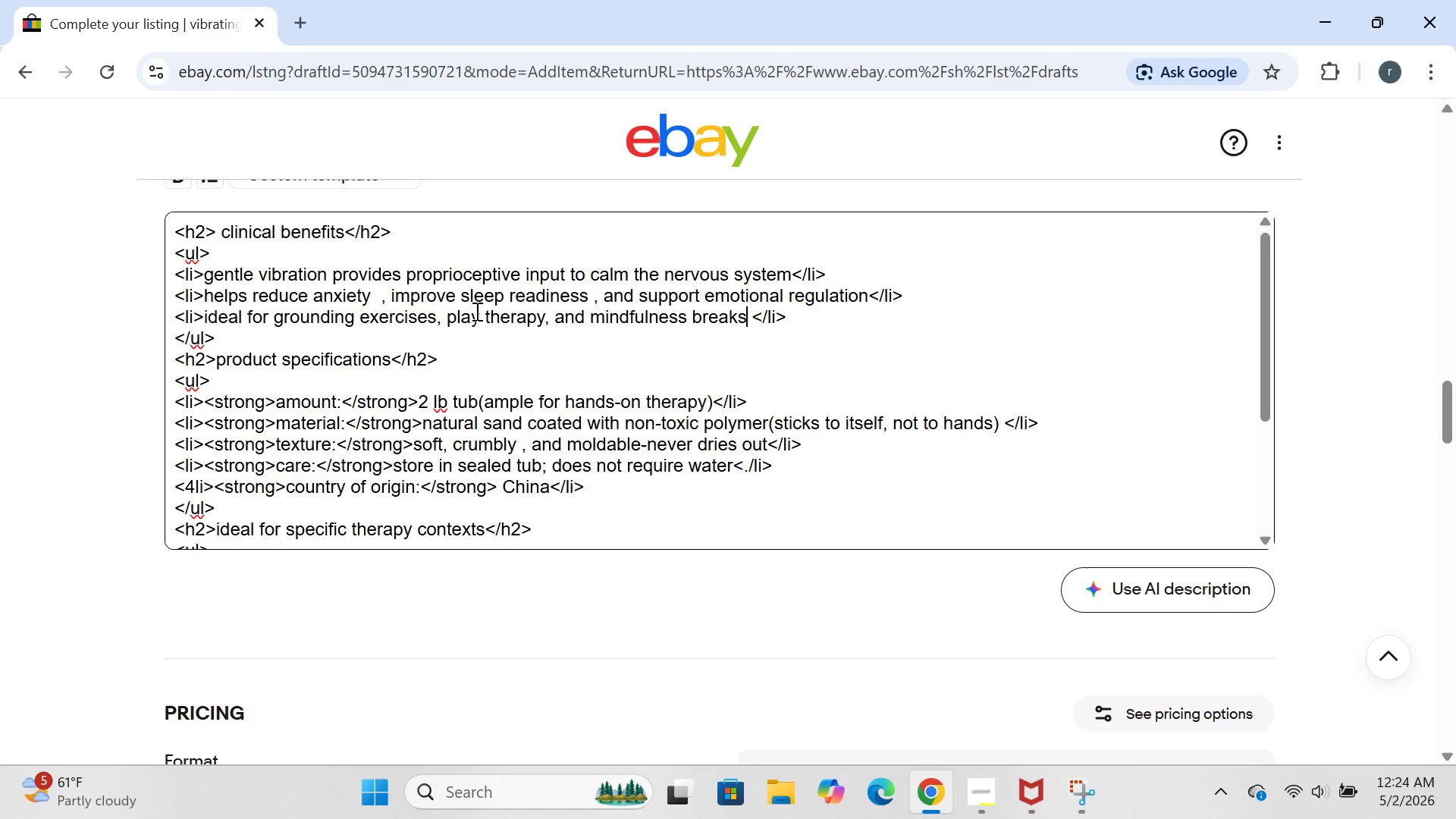 
left_click([475, 311])
 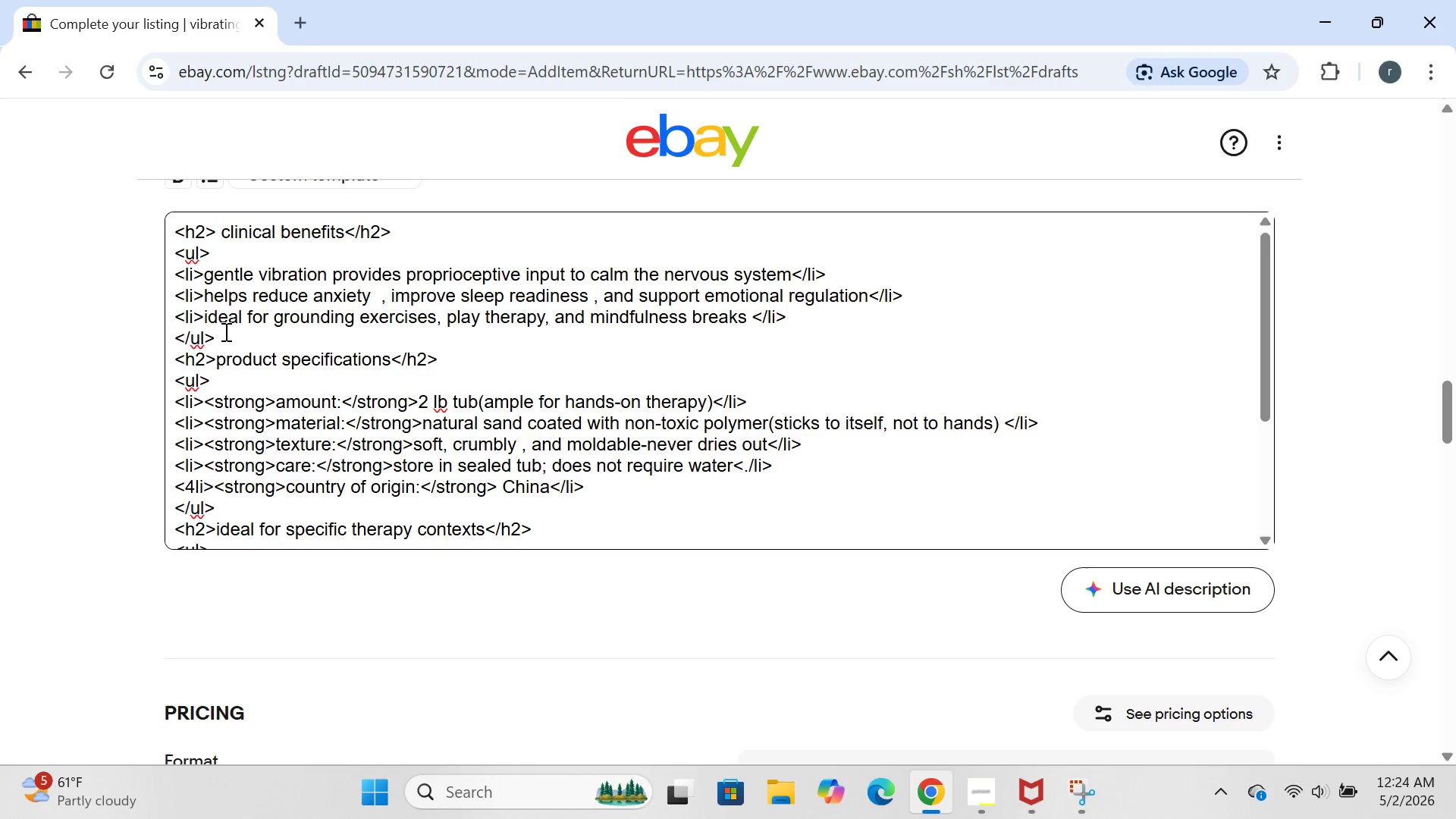 
left_click([207, 325])
 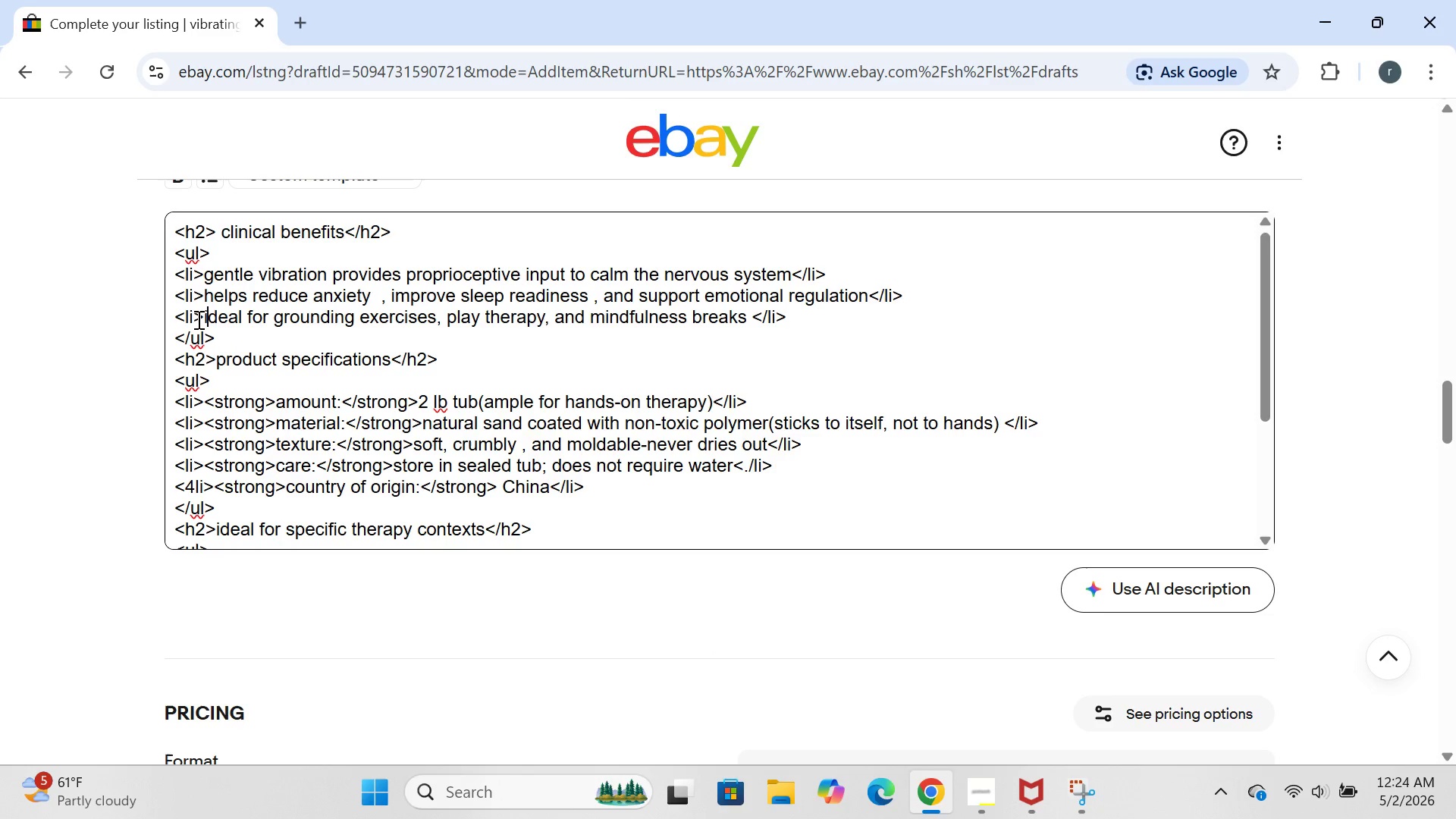 
left_click([199, 320])
 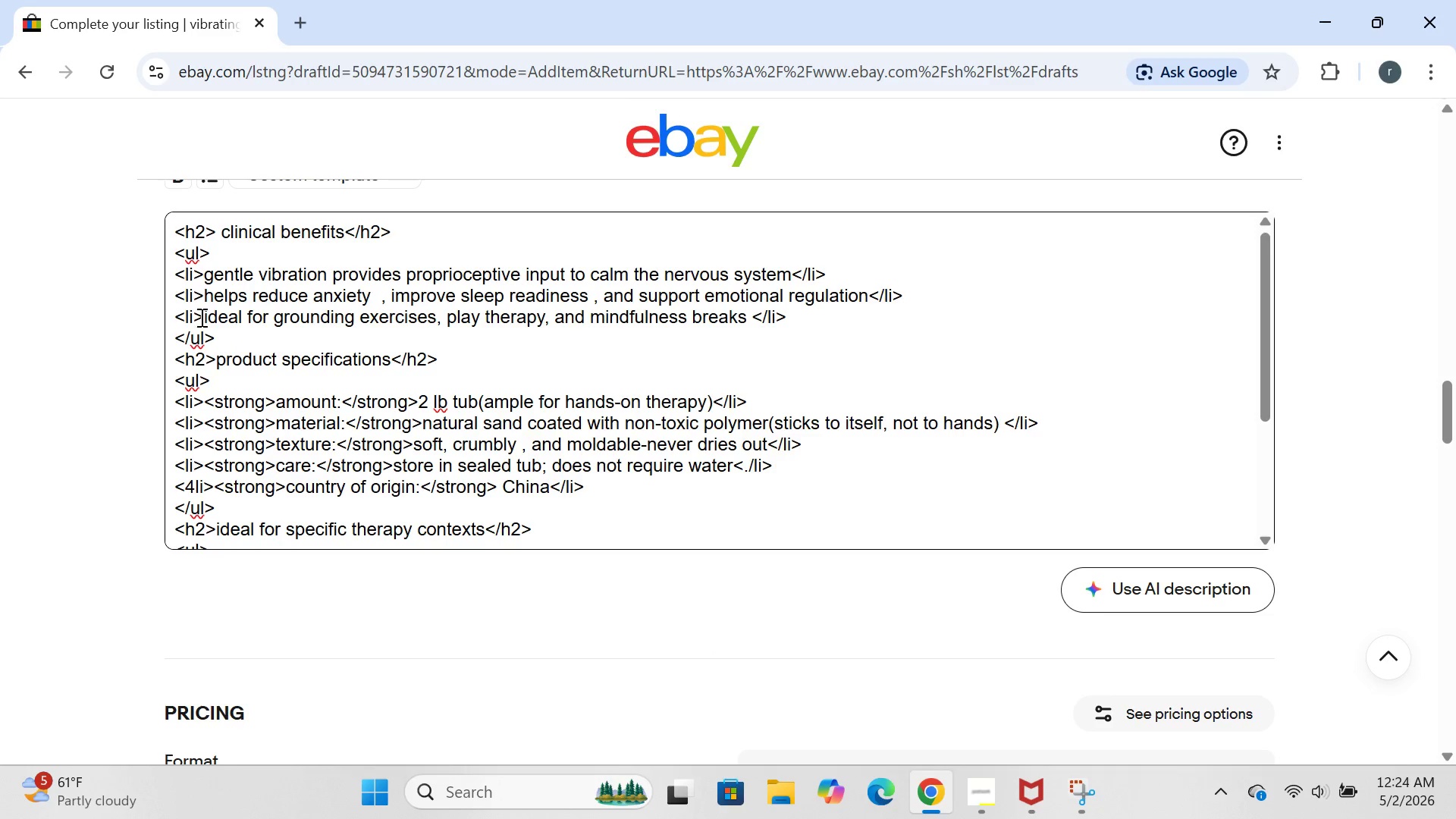 
left_click_drag(start_coordinate=[200, 317], to_coordinate=[744, 314])
 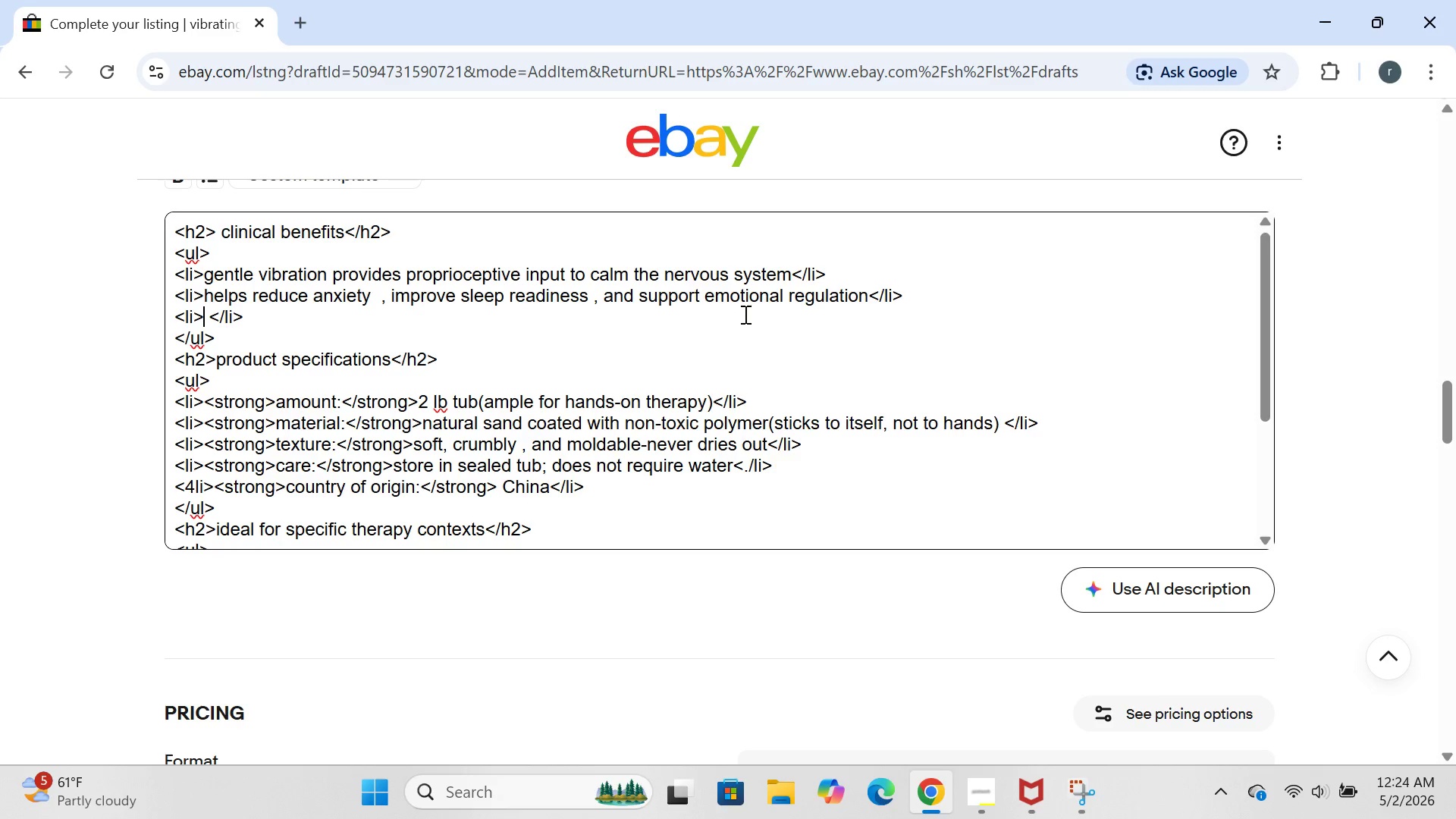 
key(Backspace)
type(ideal for sensory seekers and individuals with PTSD ,autism, or chronic stress)
 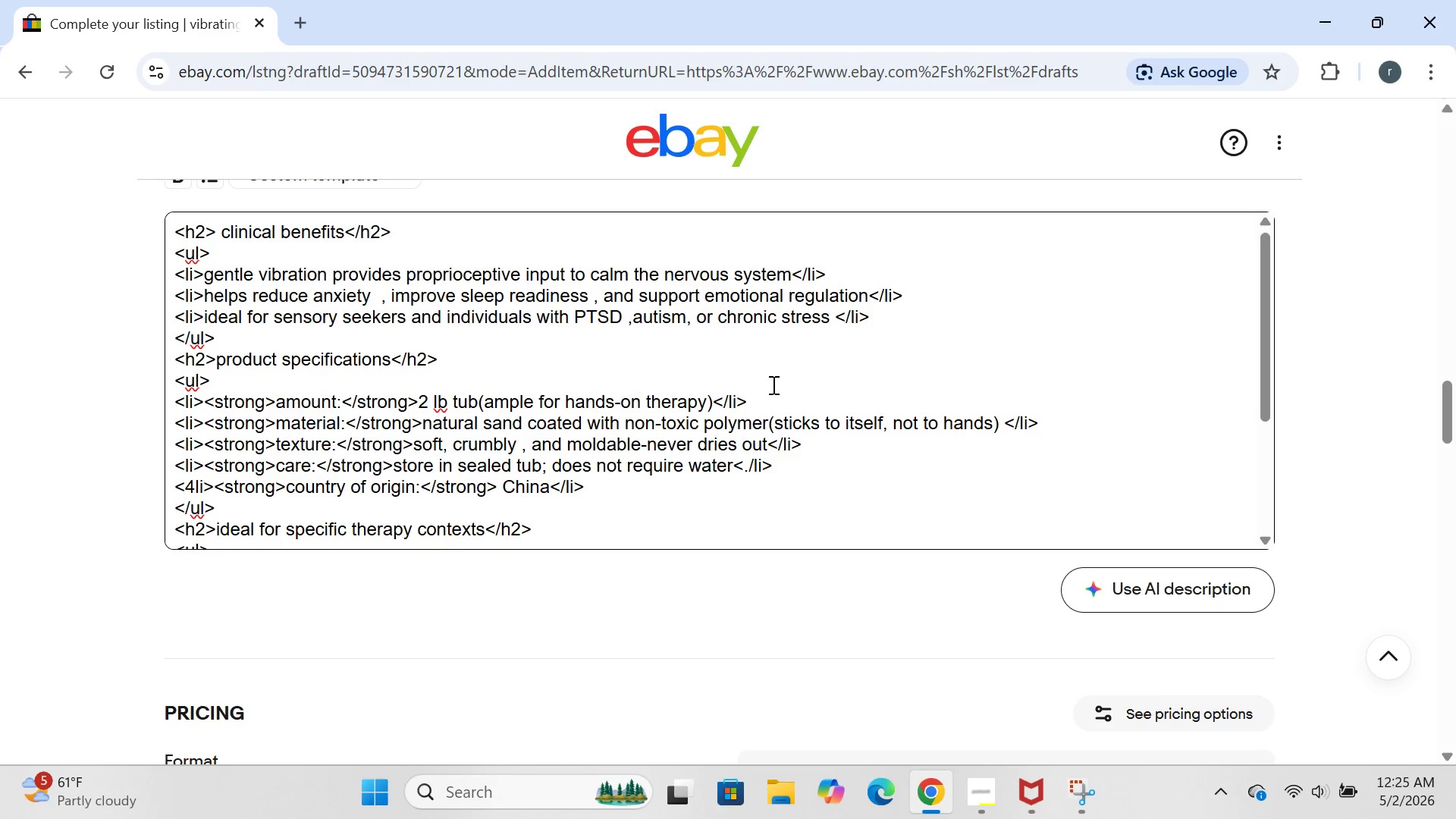 
wait(14.02)
 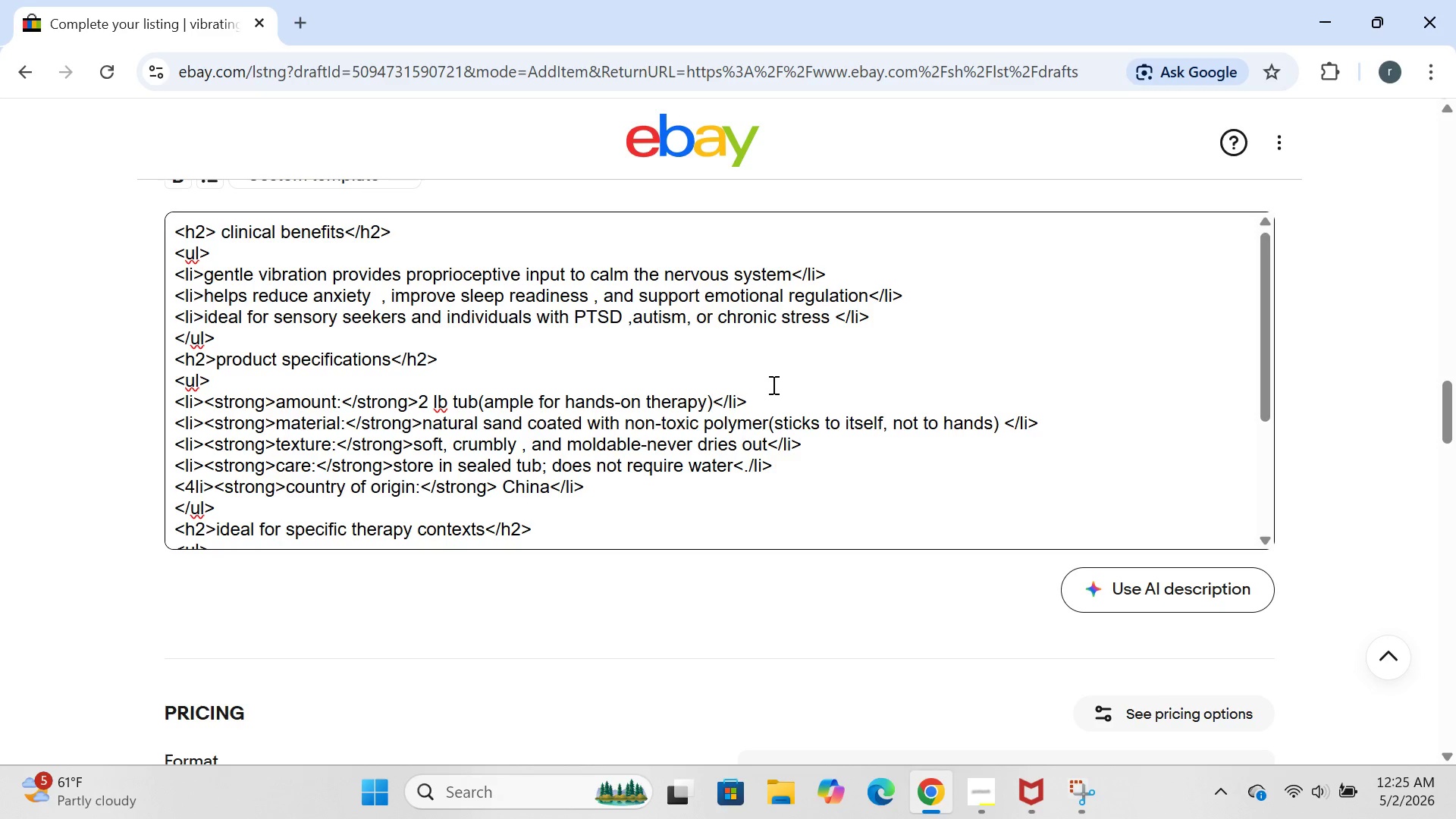 
left_click([334, 407])
 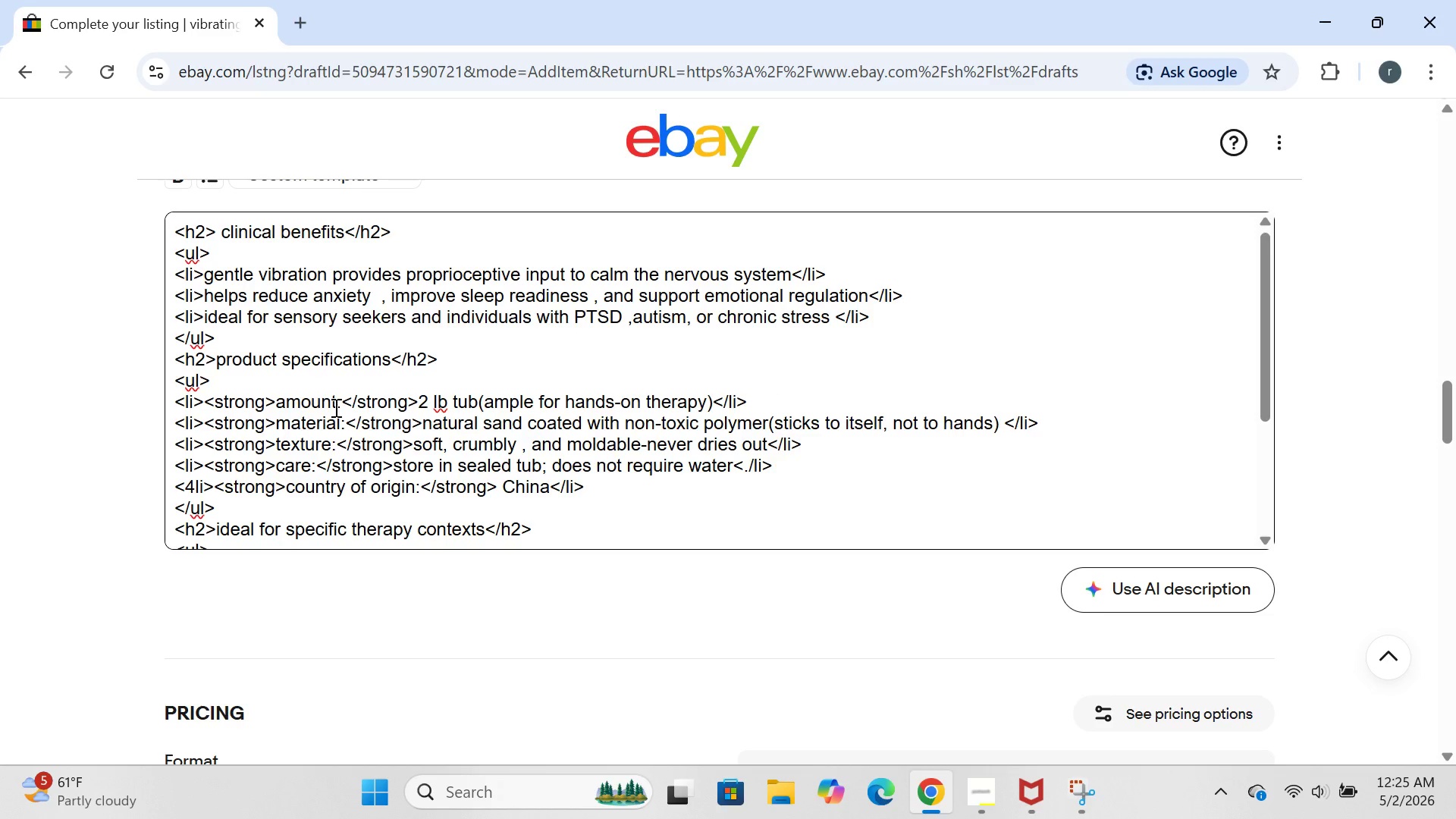 
key(Backspace)
key(Backspace)
key(Backspace)
key(Backspace)
key(Backspace)
key(Backspace)
type(material)
 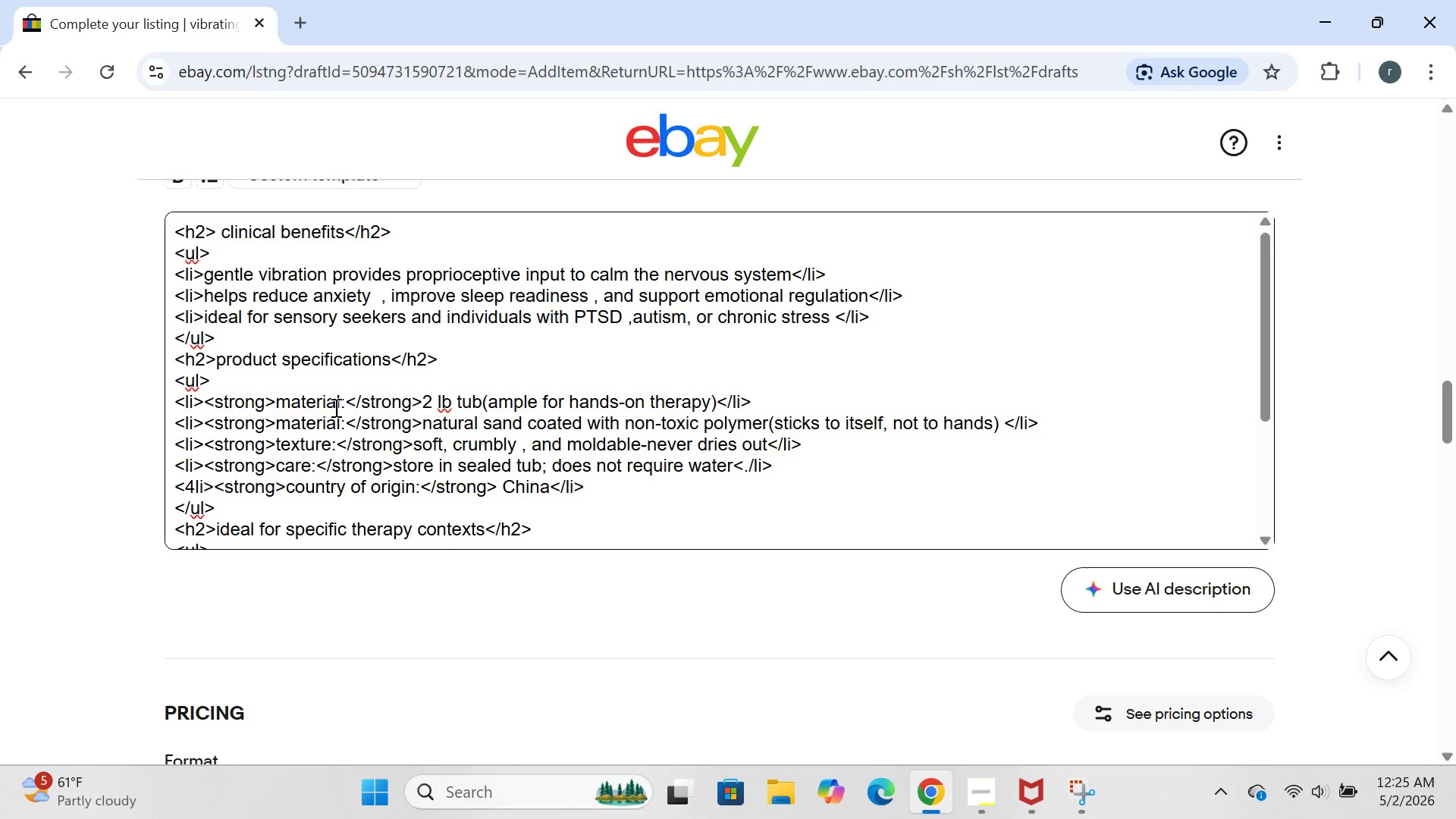 
key(ArrowDown)
 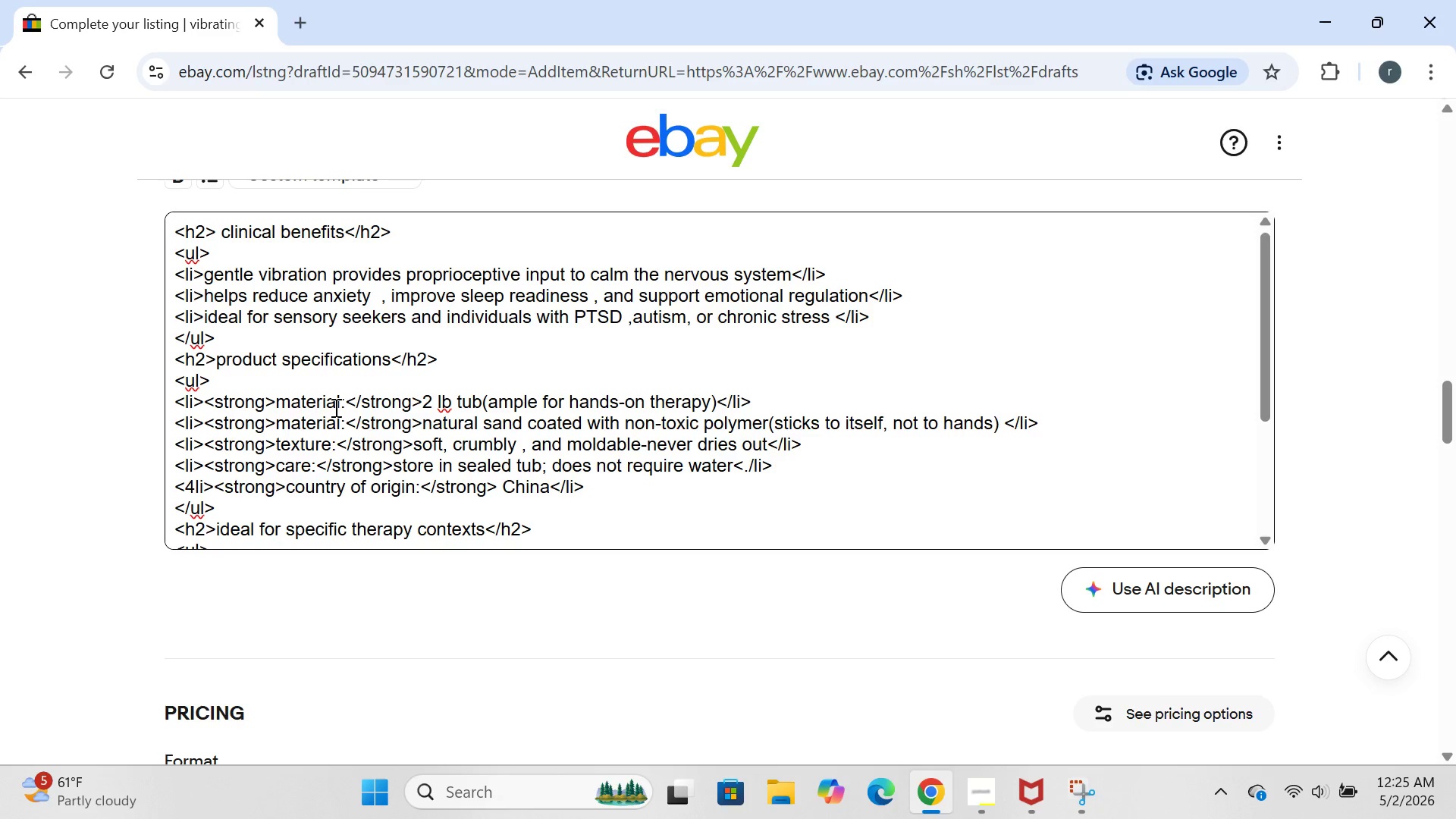 
key(Backspace)
key(Backspace)
key(Backspace)
key(Backspace)
key(Backspace)
key(Backspace)
key(Backspace)
key(Backspace)
type(weight)
 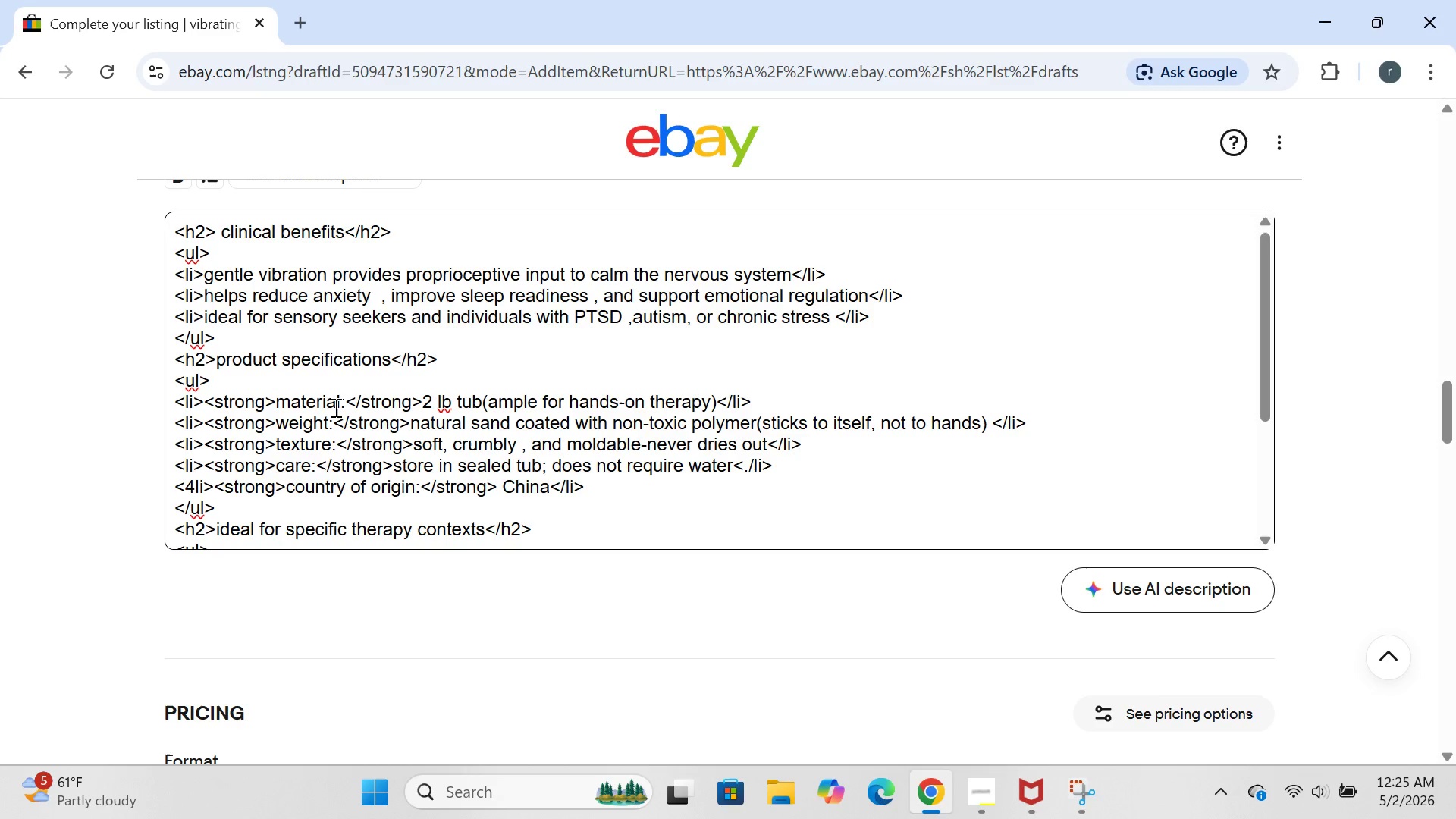 
key(ArrowDown)
 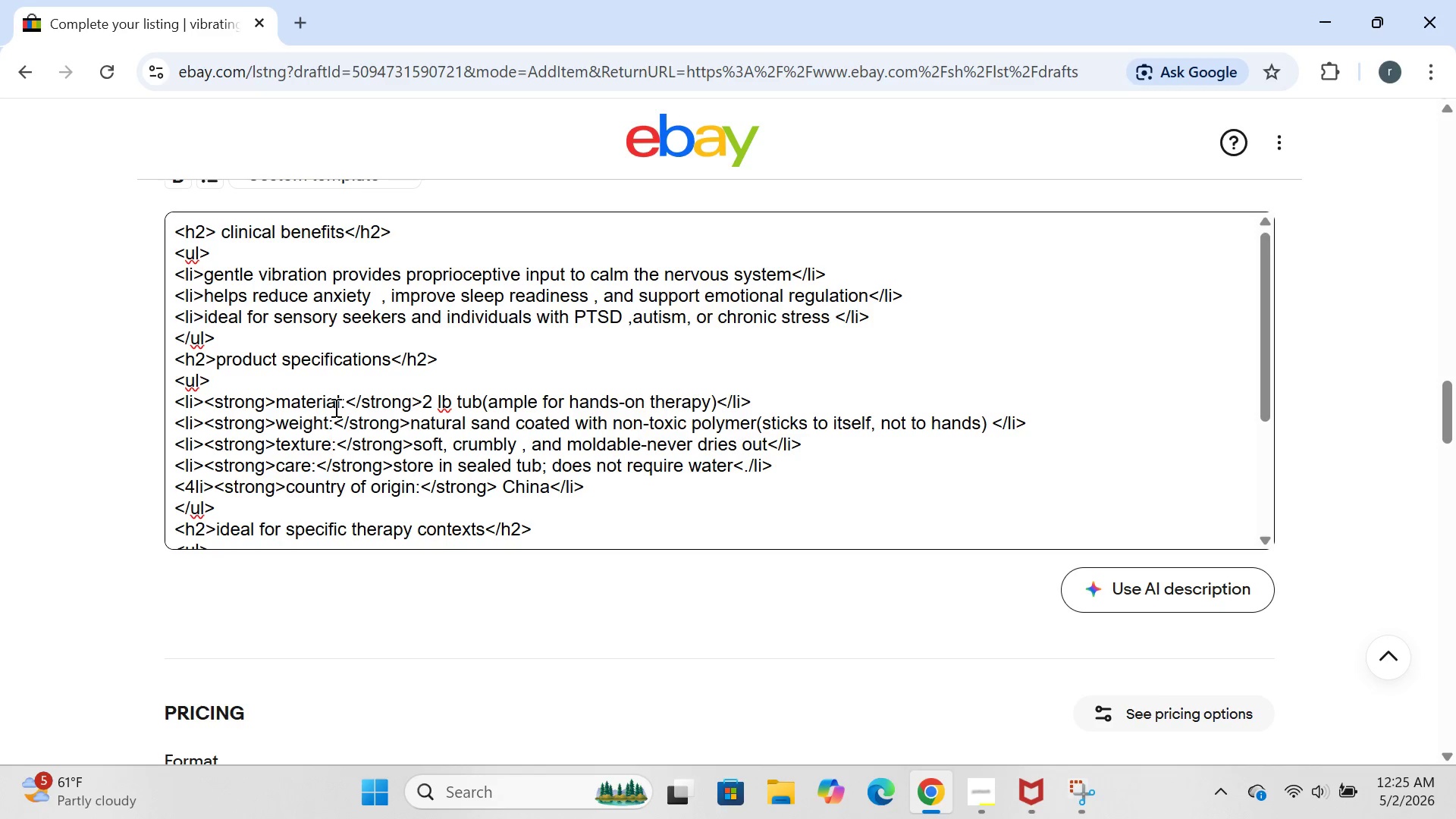 
key(Backspace)
key(Backspace)
key(Backspace)
key(Backspace)
key(Backspace)
key(Backspace)
key(Backspace)
type(vibration)
 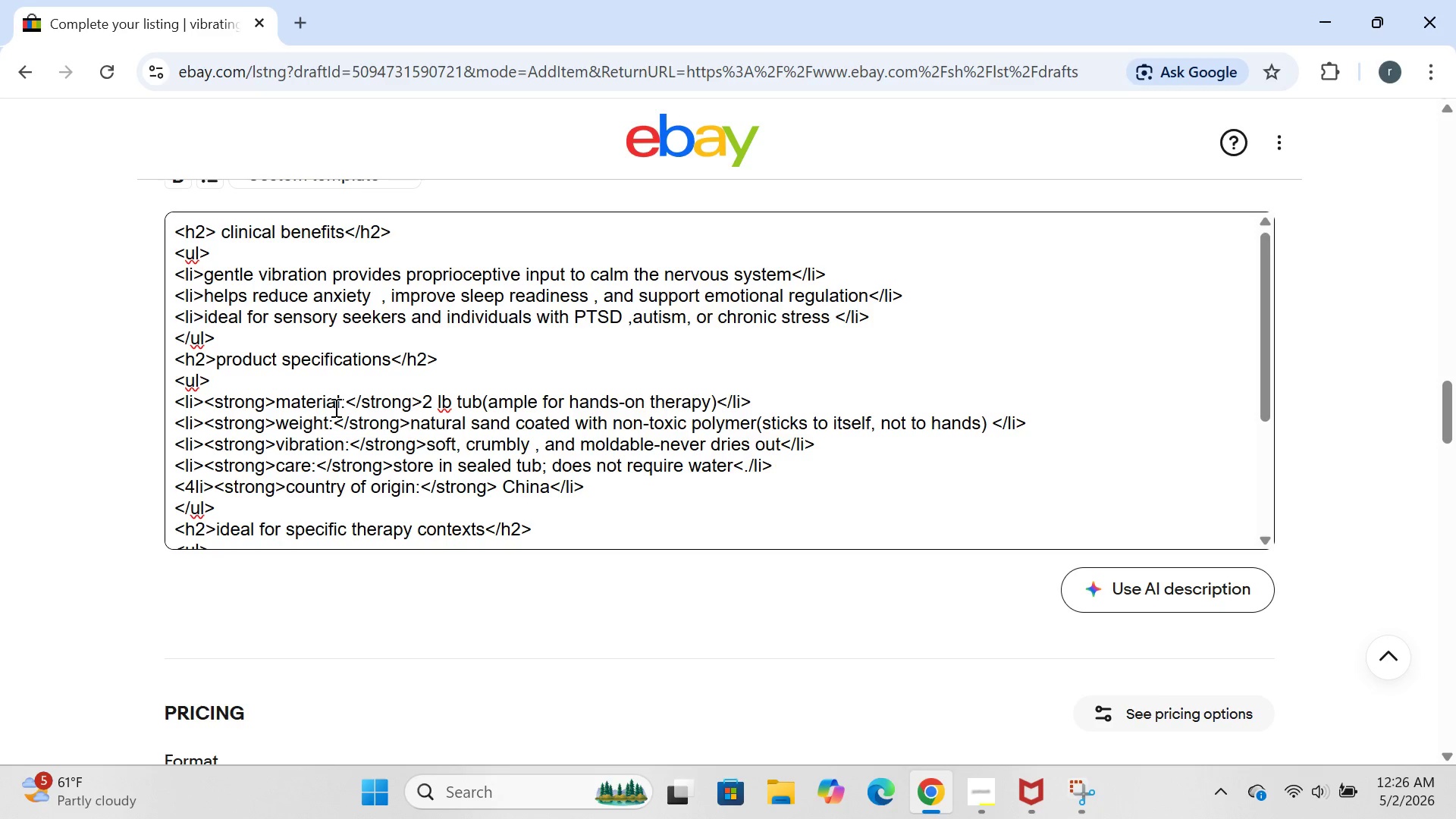 
key(ArrowDown)
 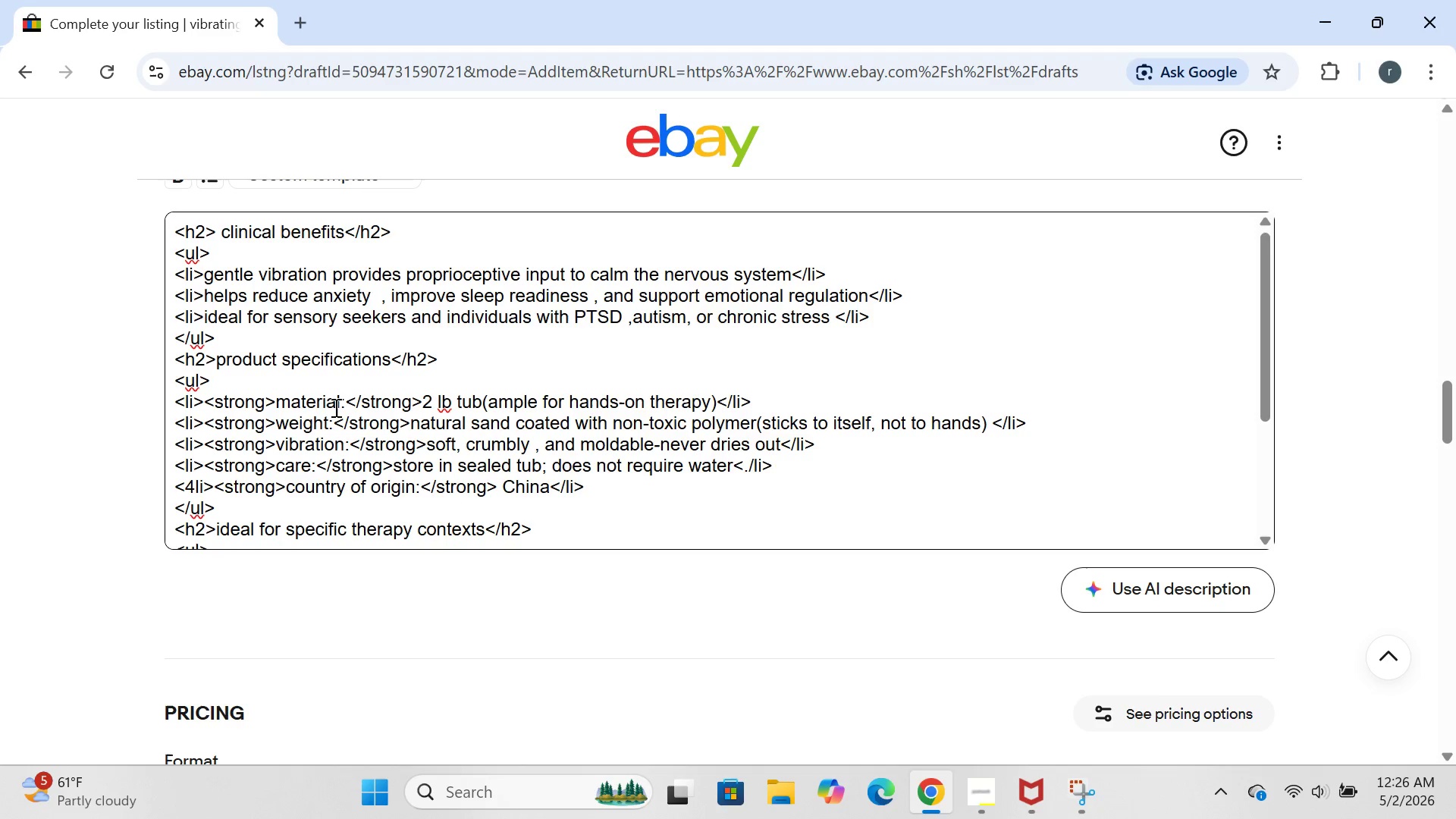 
key(ArrowLeft)
 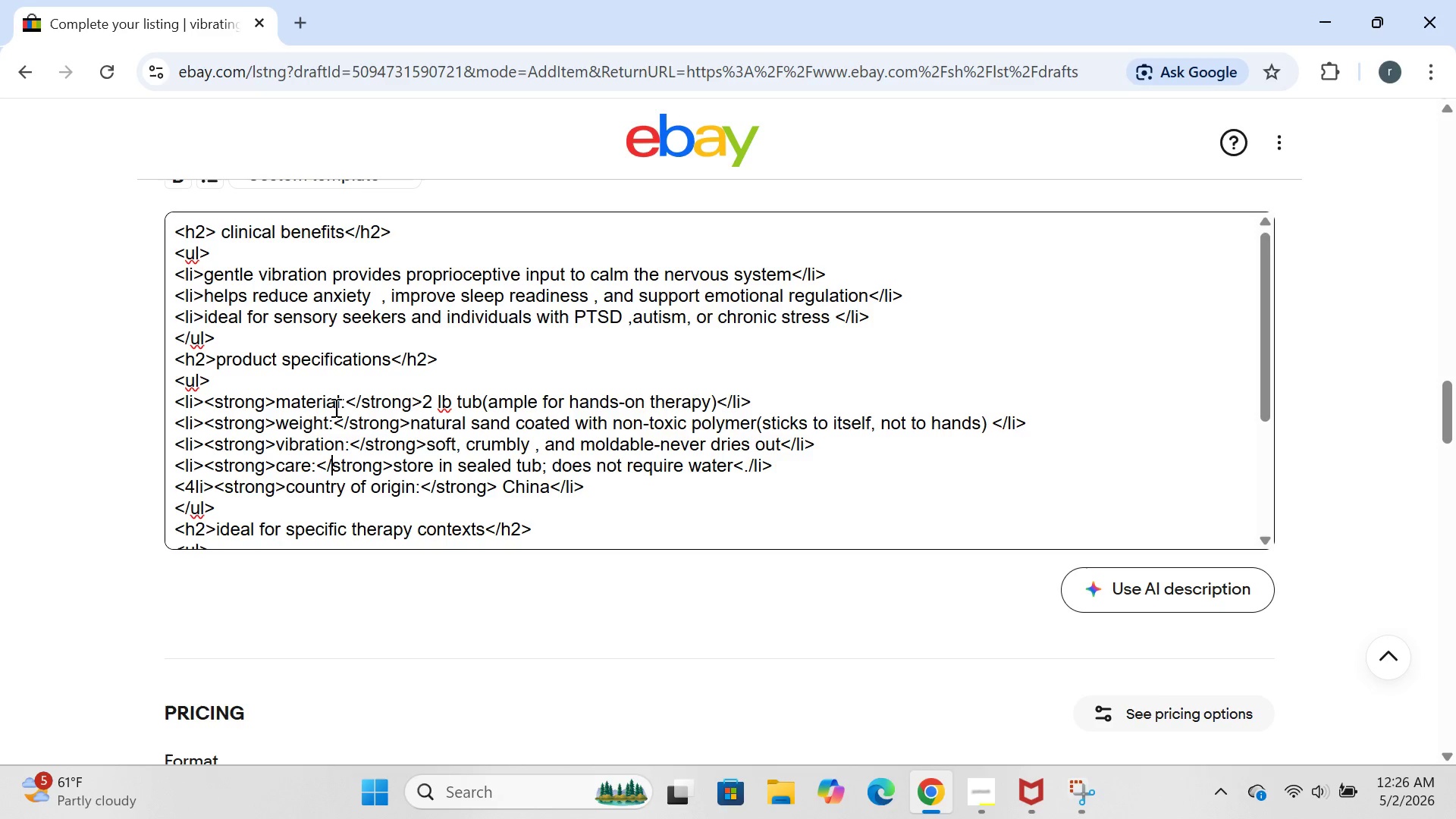 
key(ArrowLeft)
 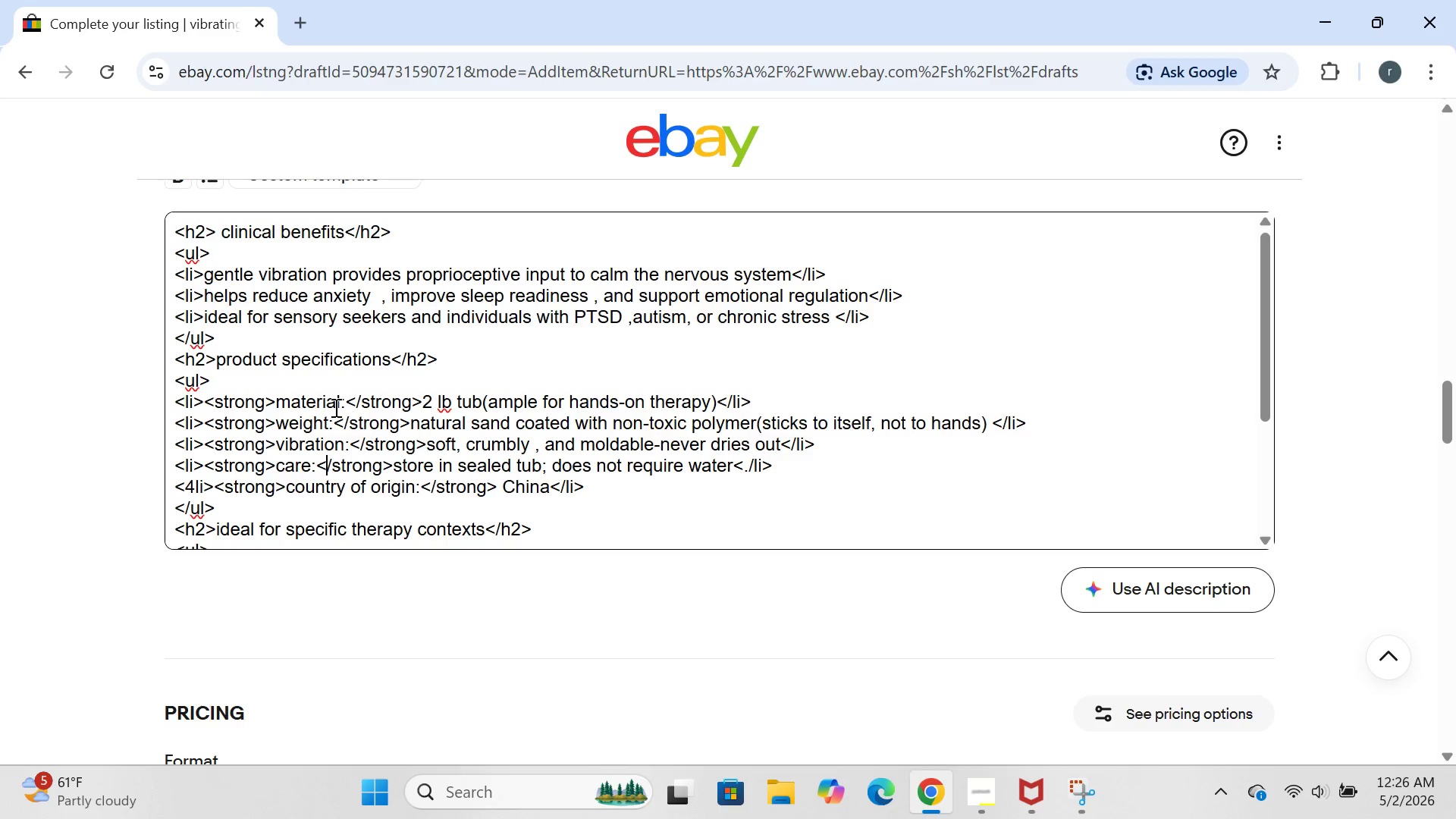 
key(ArrowLeft)
 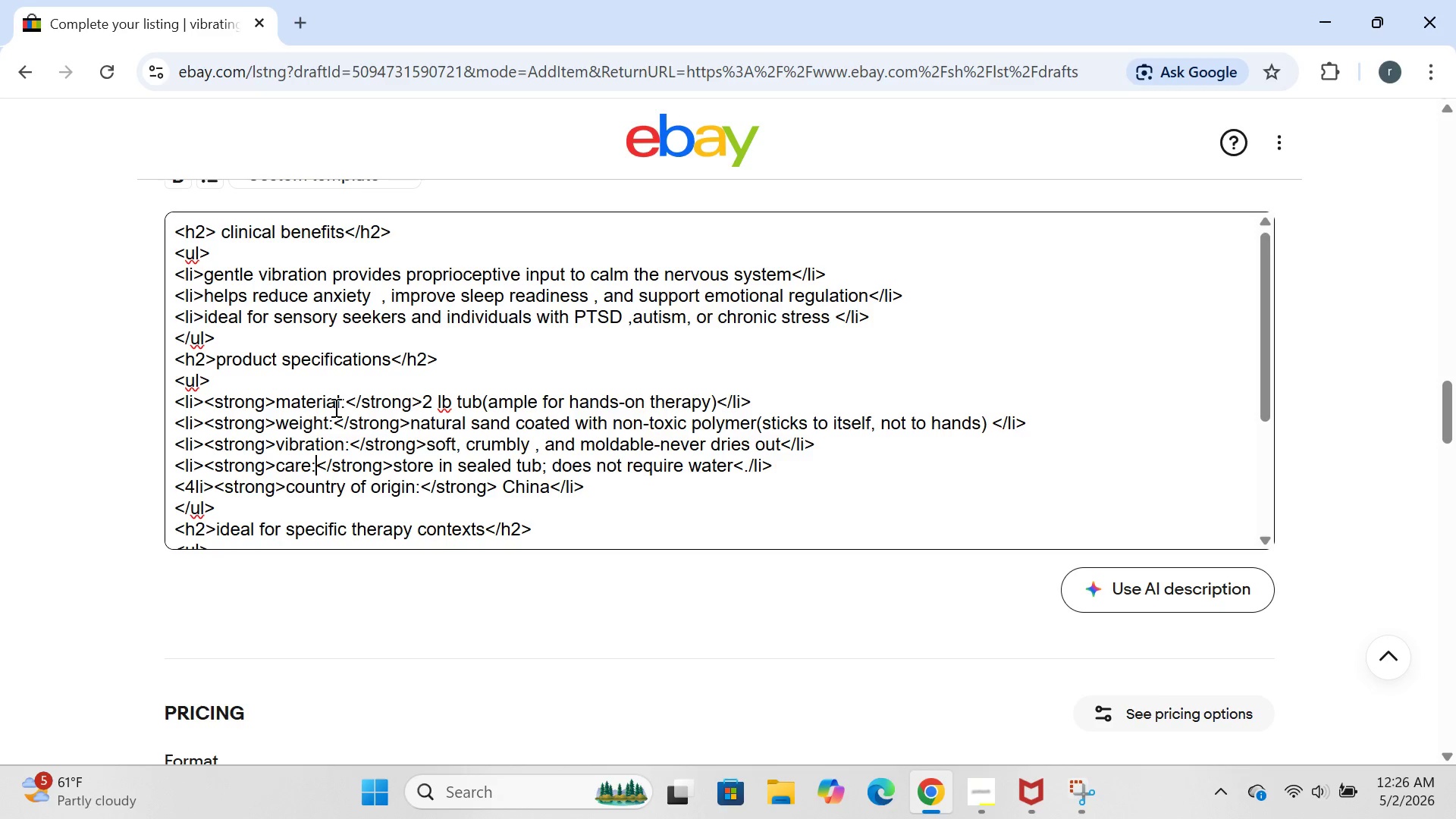 
key(ArrowLeft)
 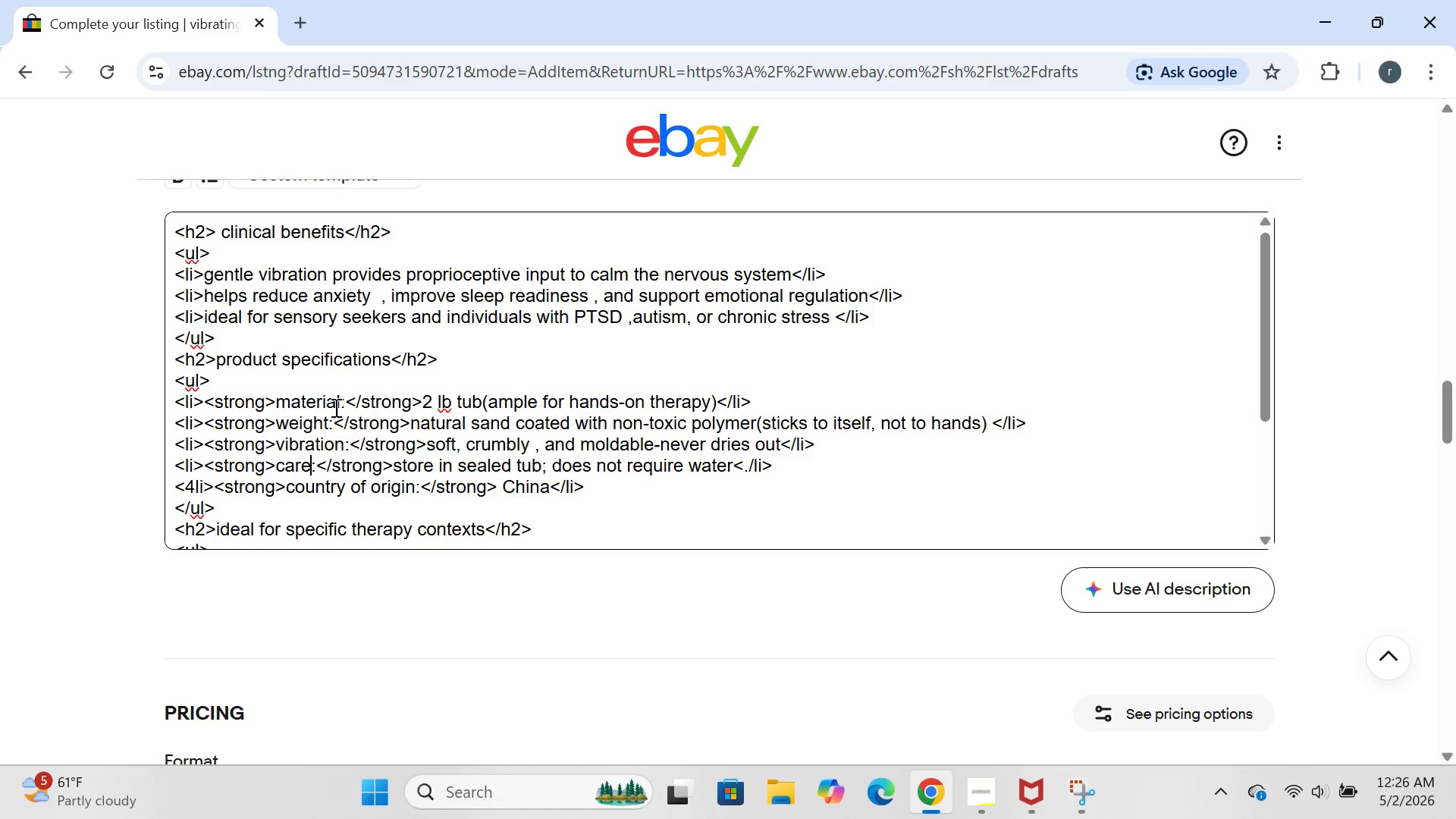 
key(ArrowLeft)
 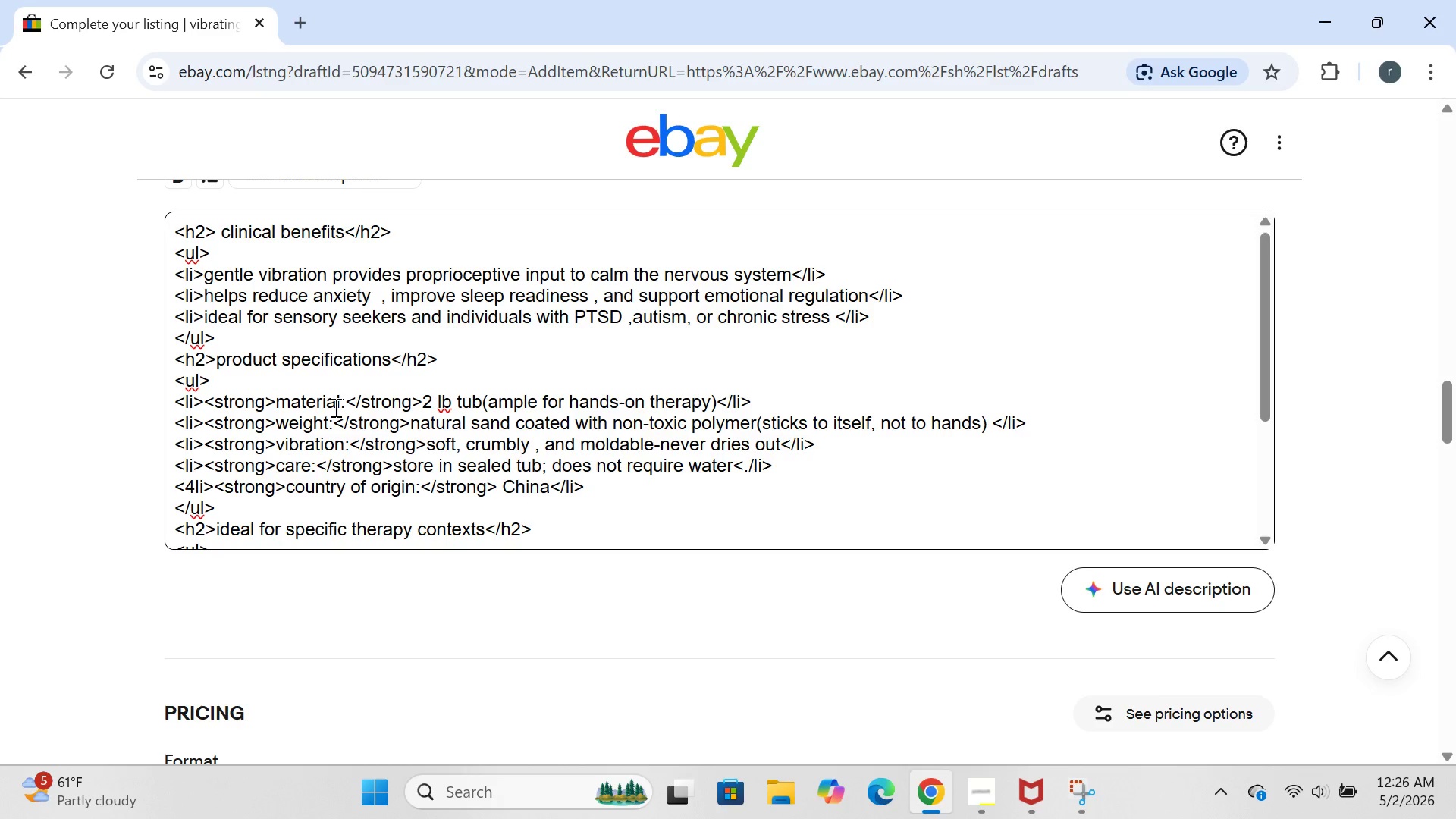 
key(Backspace)
key(Backspace)
key(Backspace)
key(Backspace)
type(dimensions)
 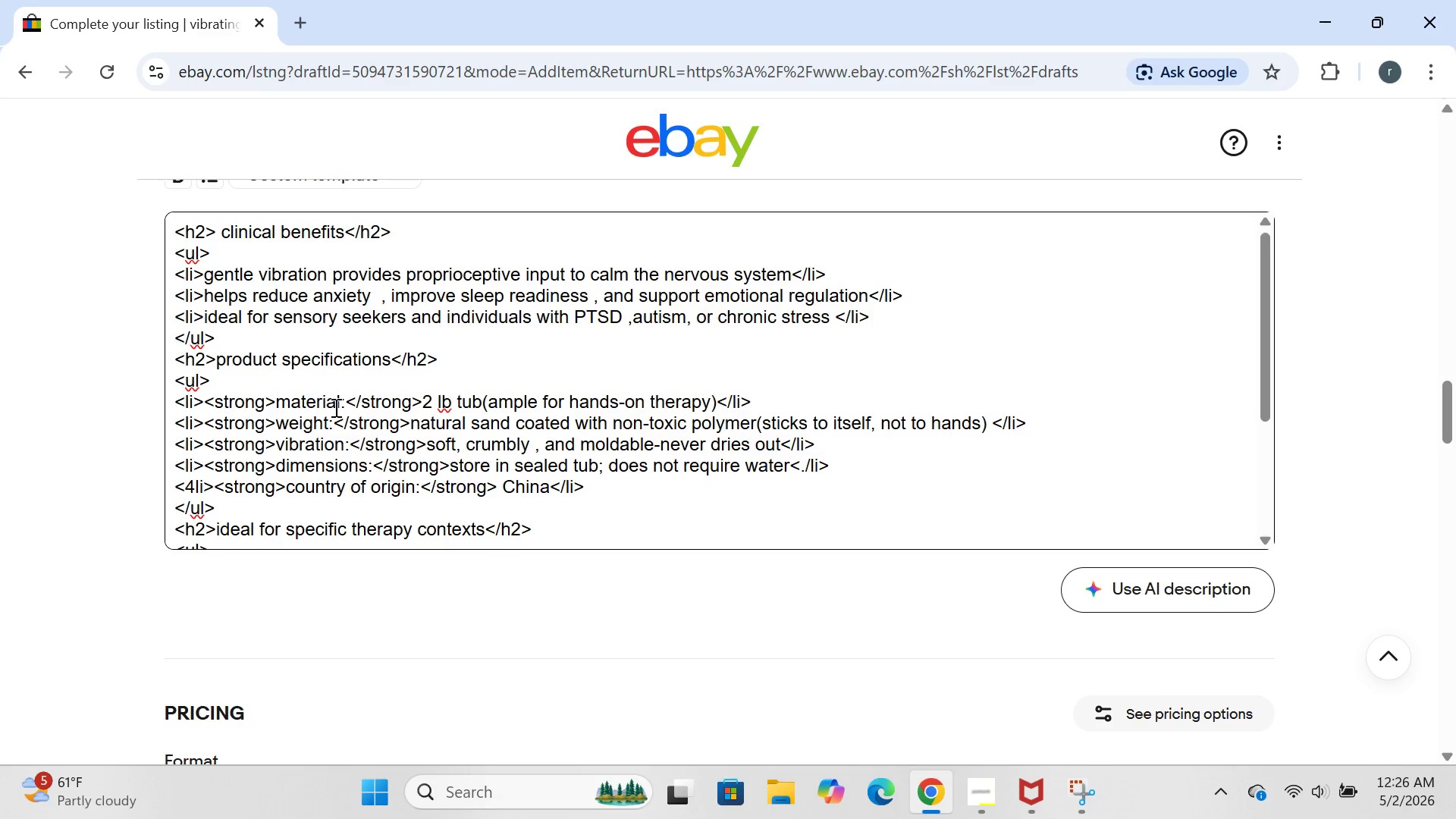 
key(ArrowDown)
 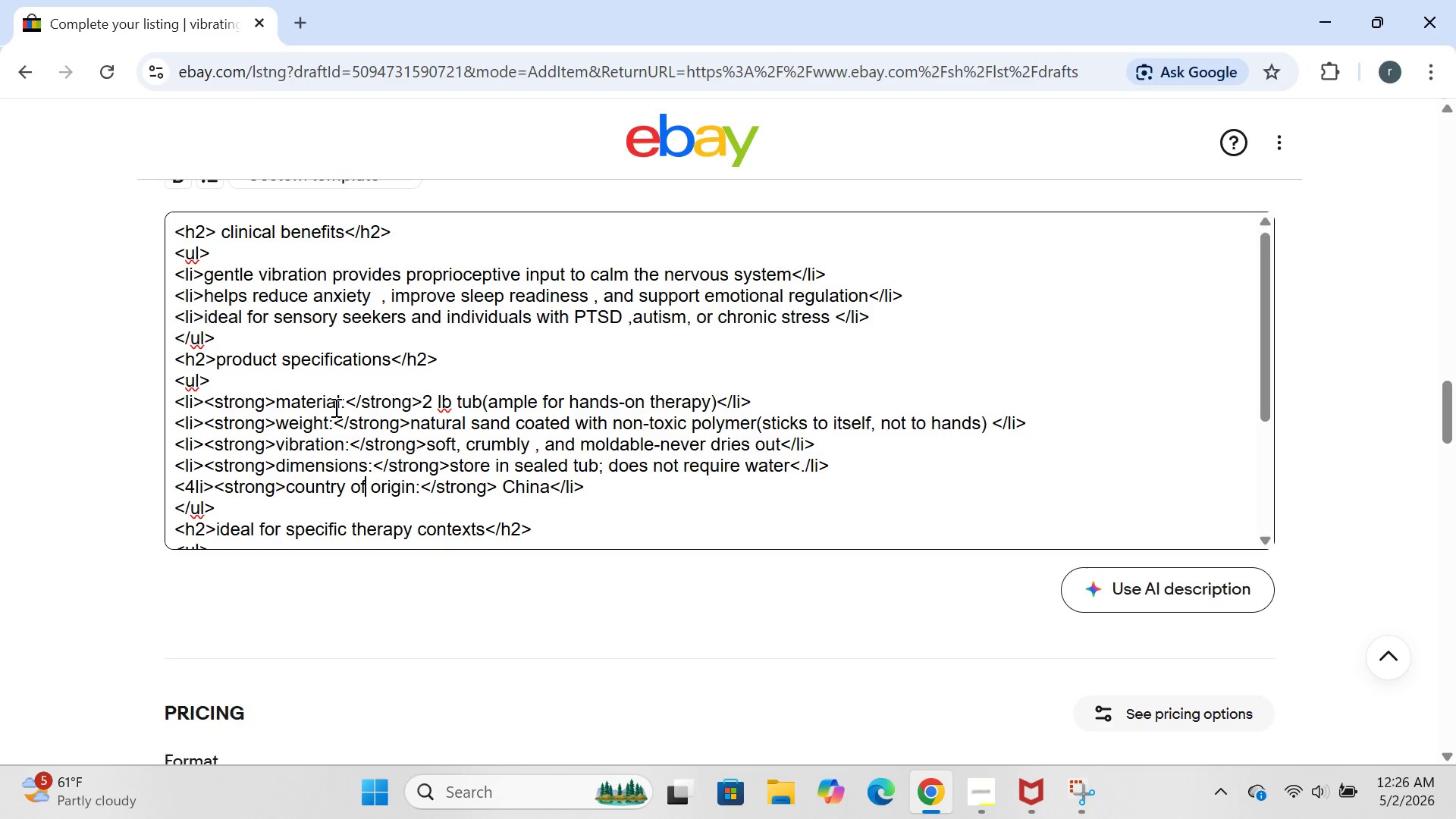 
key(ArrowUp)
 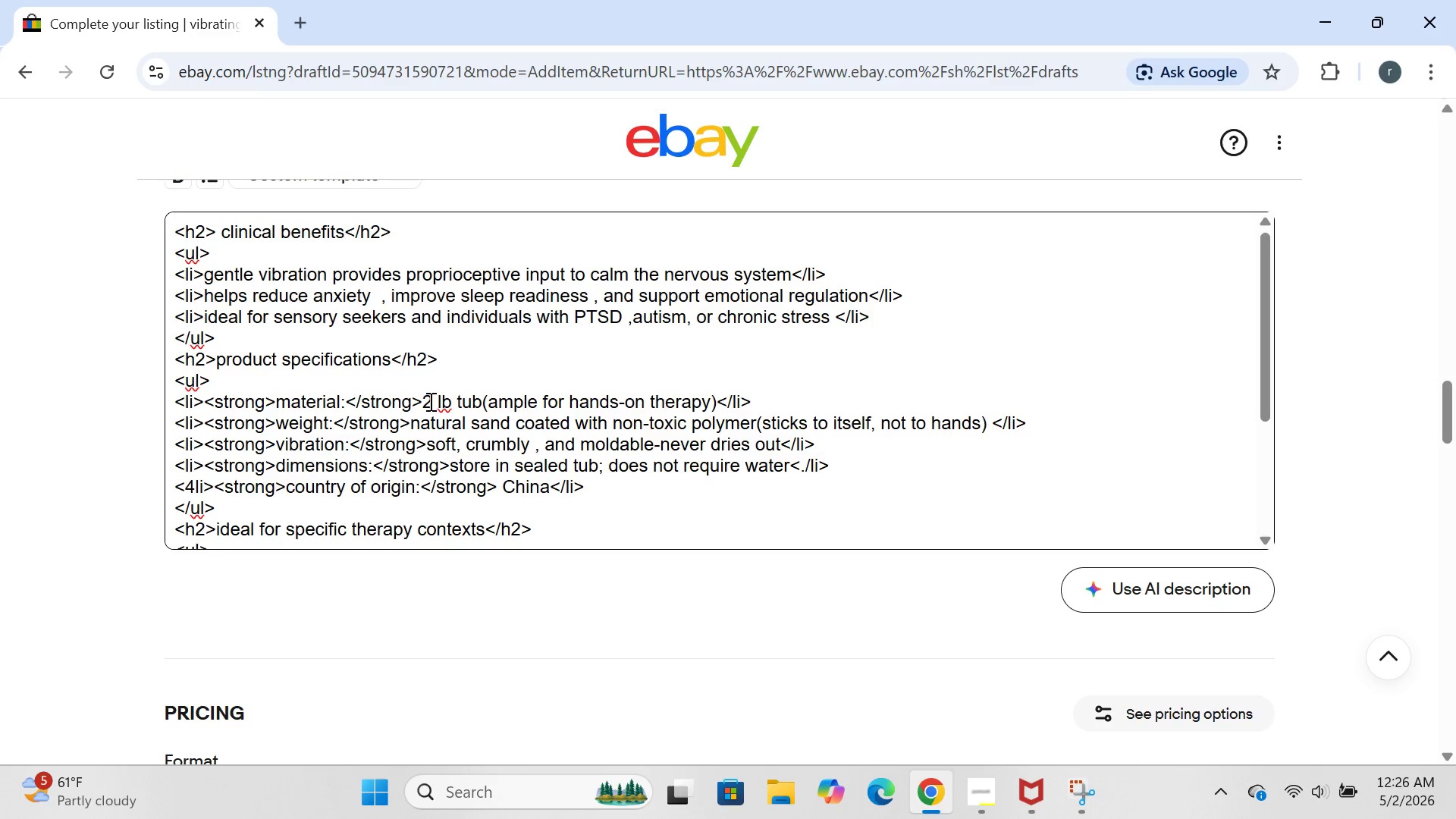 
left_click([429, 401])
 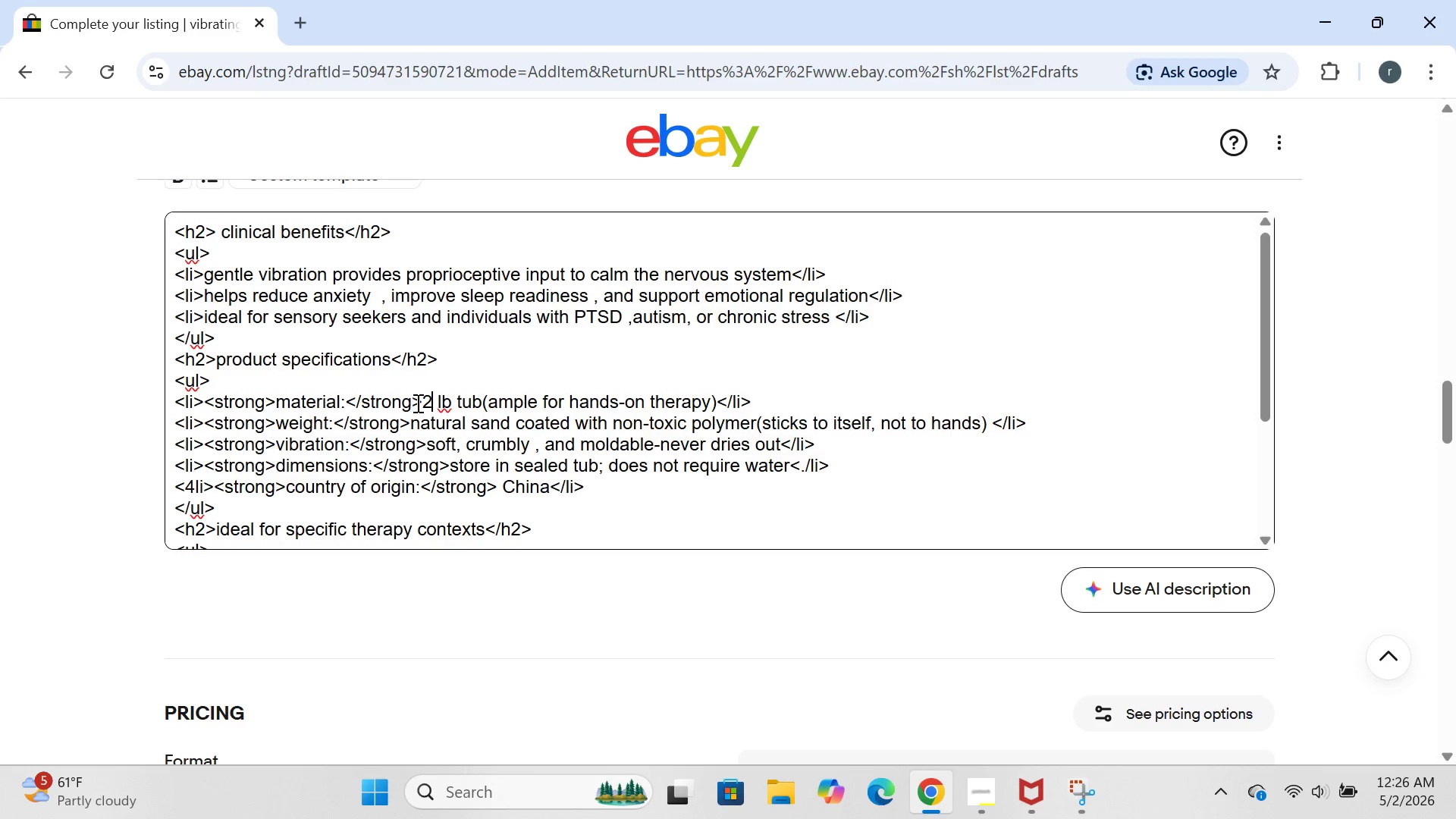 
left_click([416, 403])
 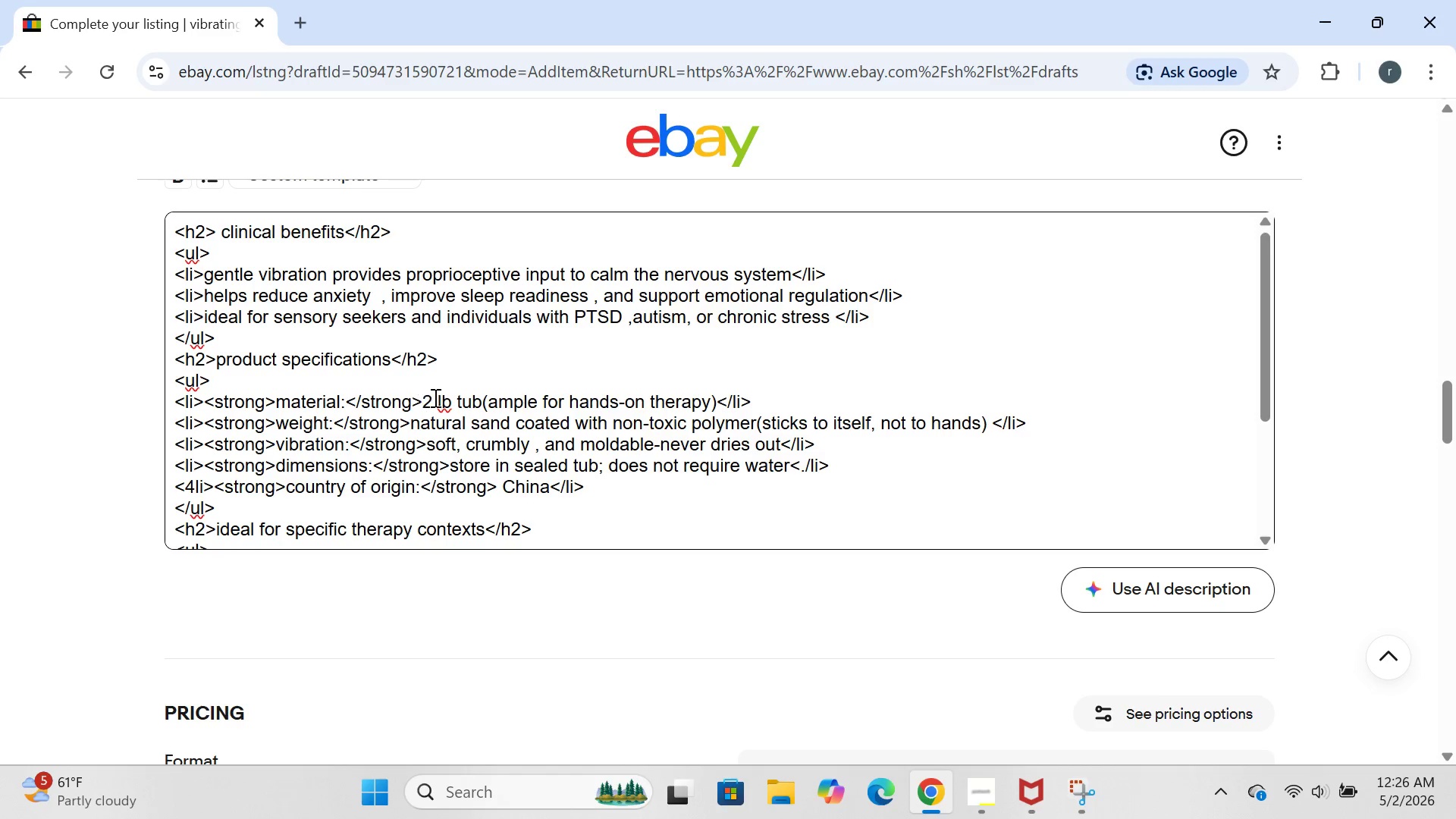 
left_click([434, 397])
 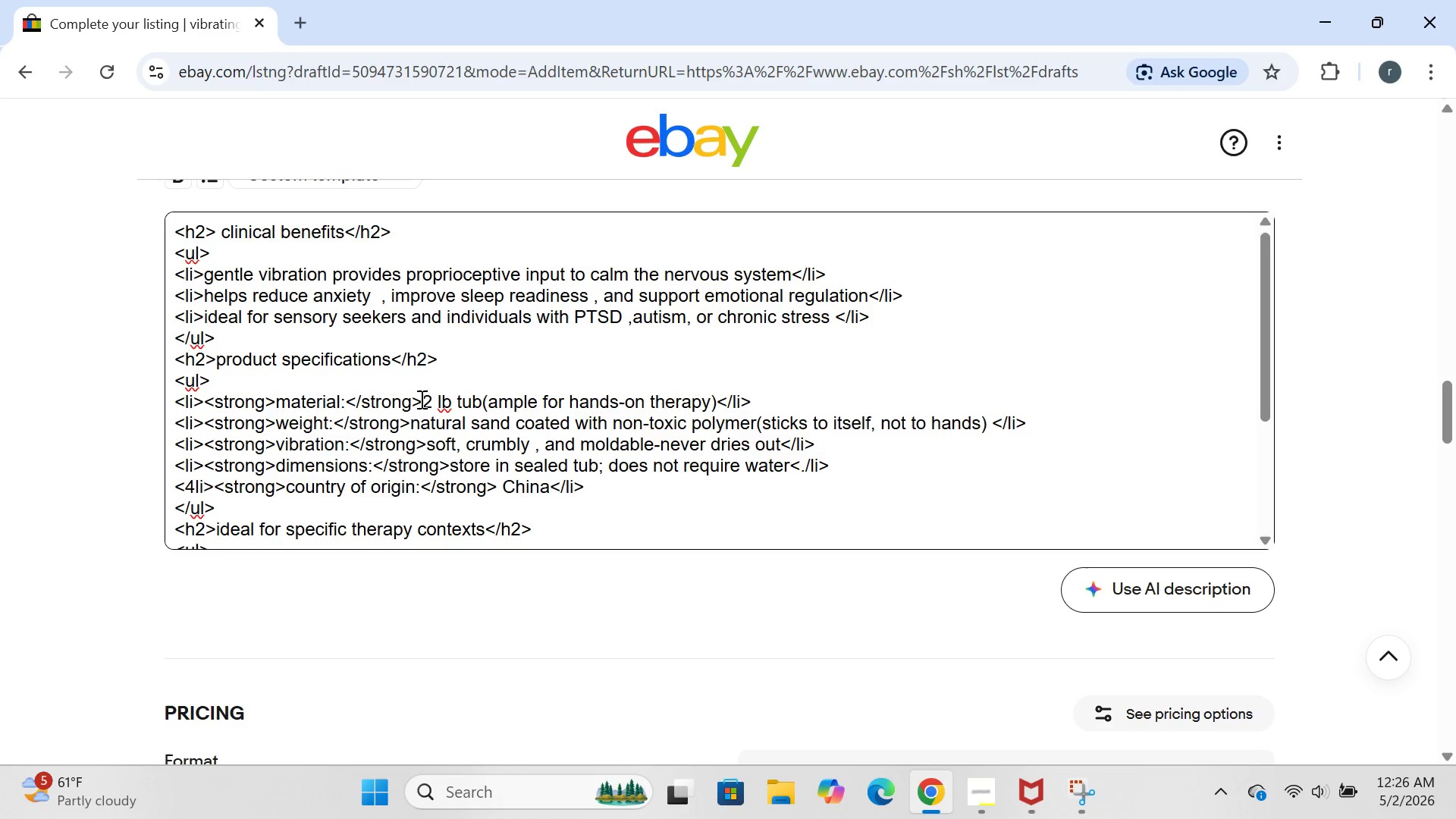 
left_click([420, 399])
 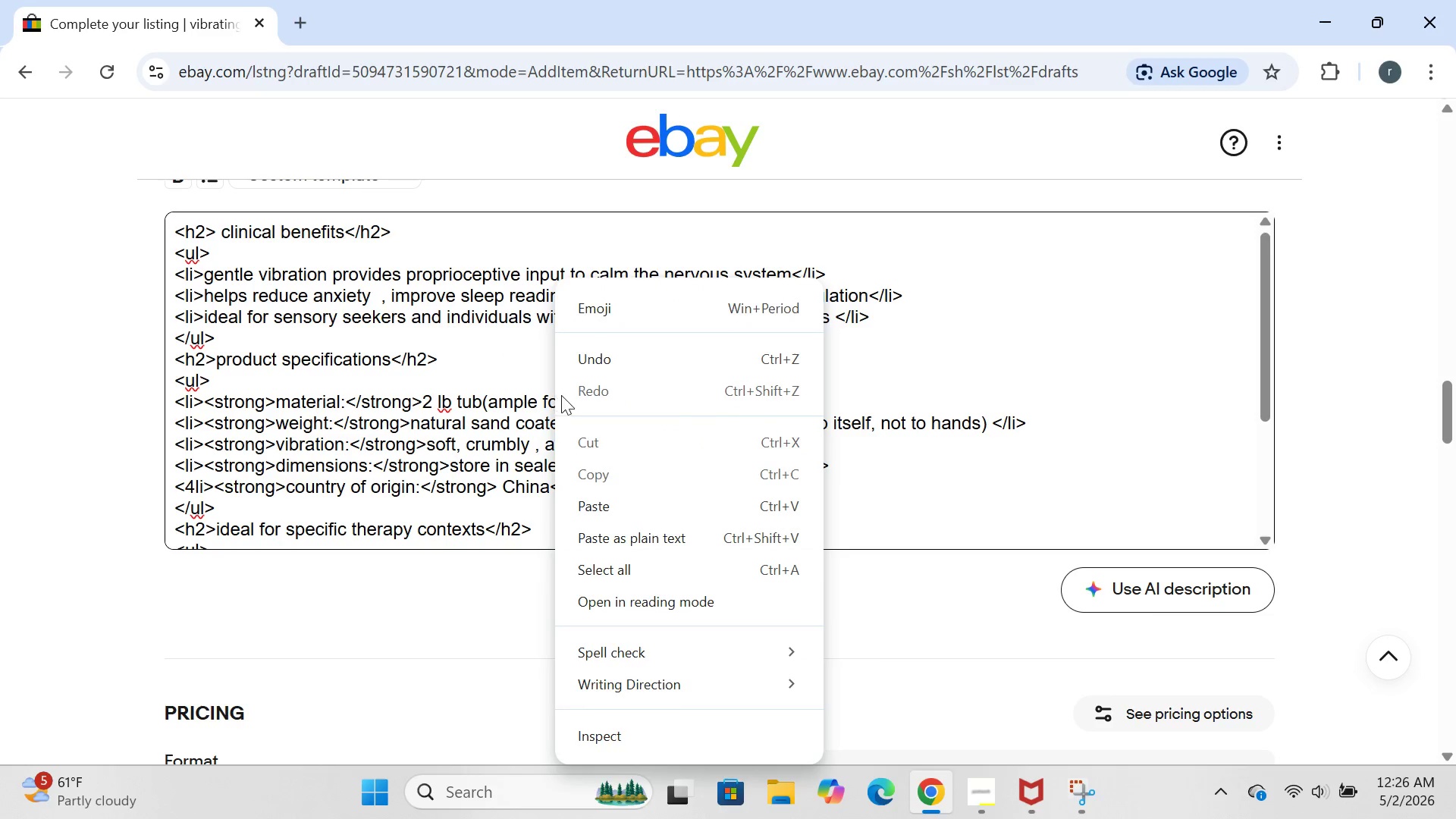 
double_click([514, 391])
 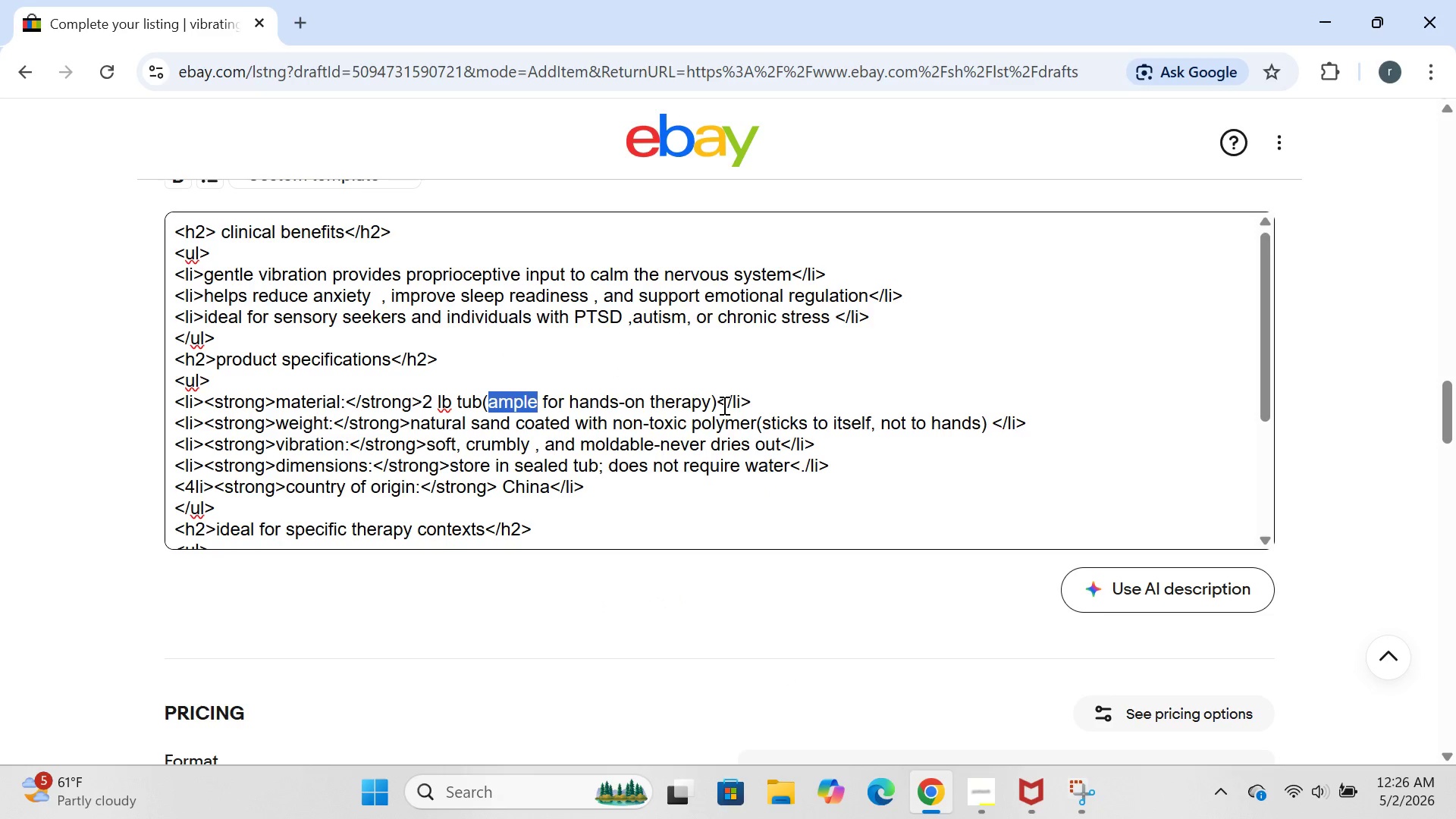 
left_click([722, 405])
 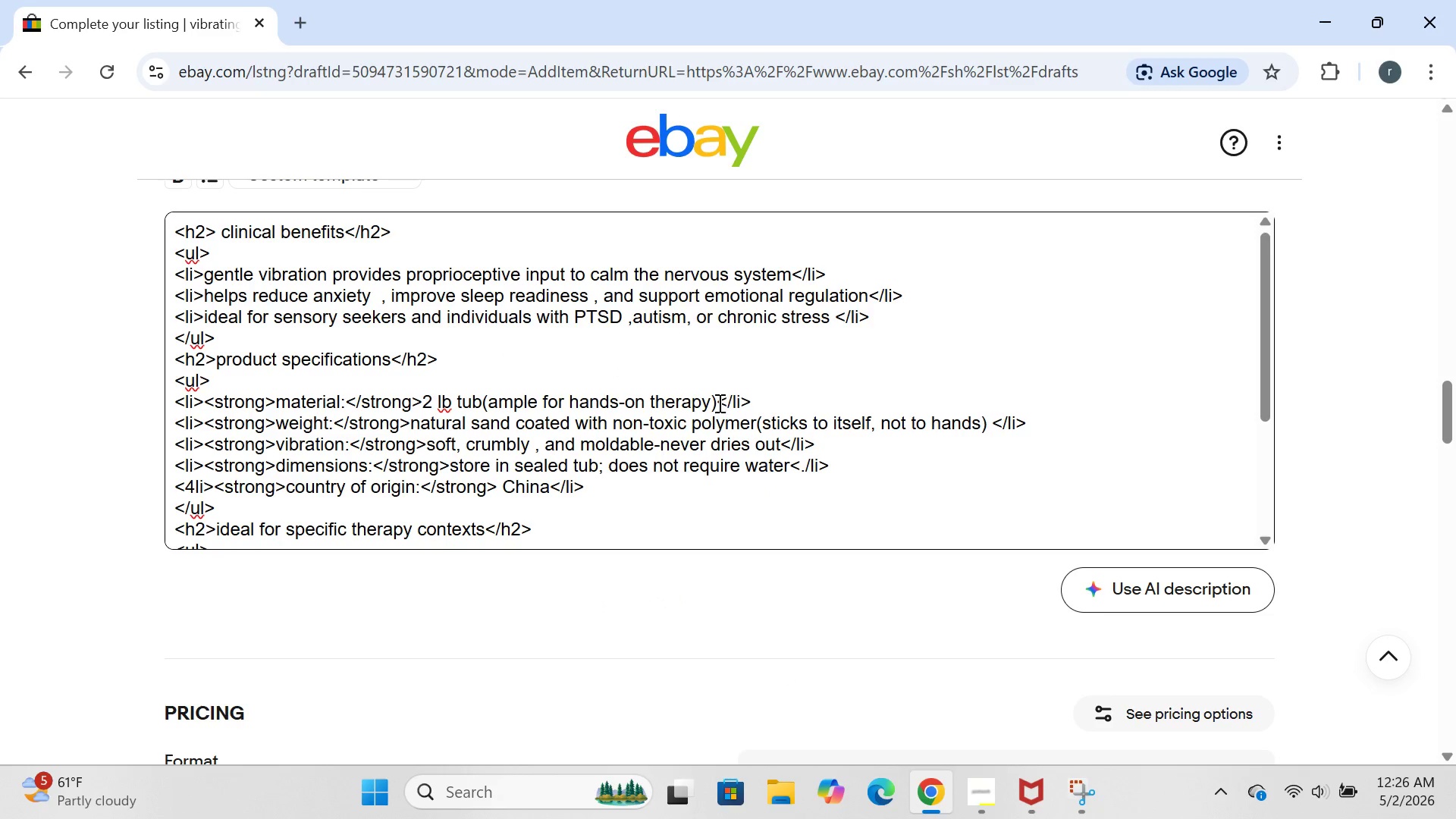 
left_click([718, 403])
 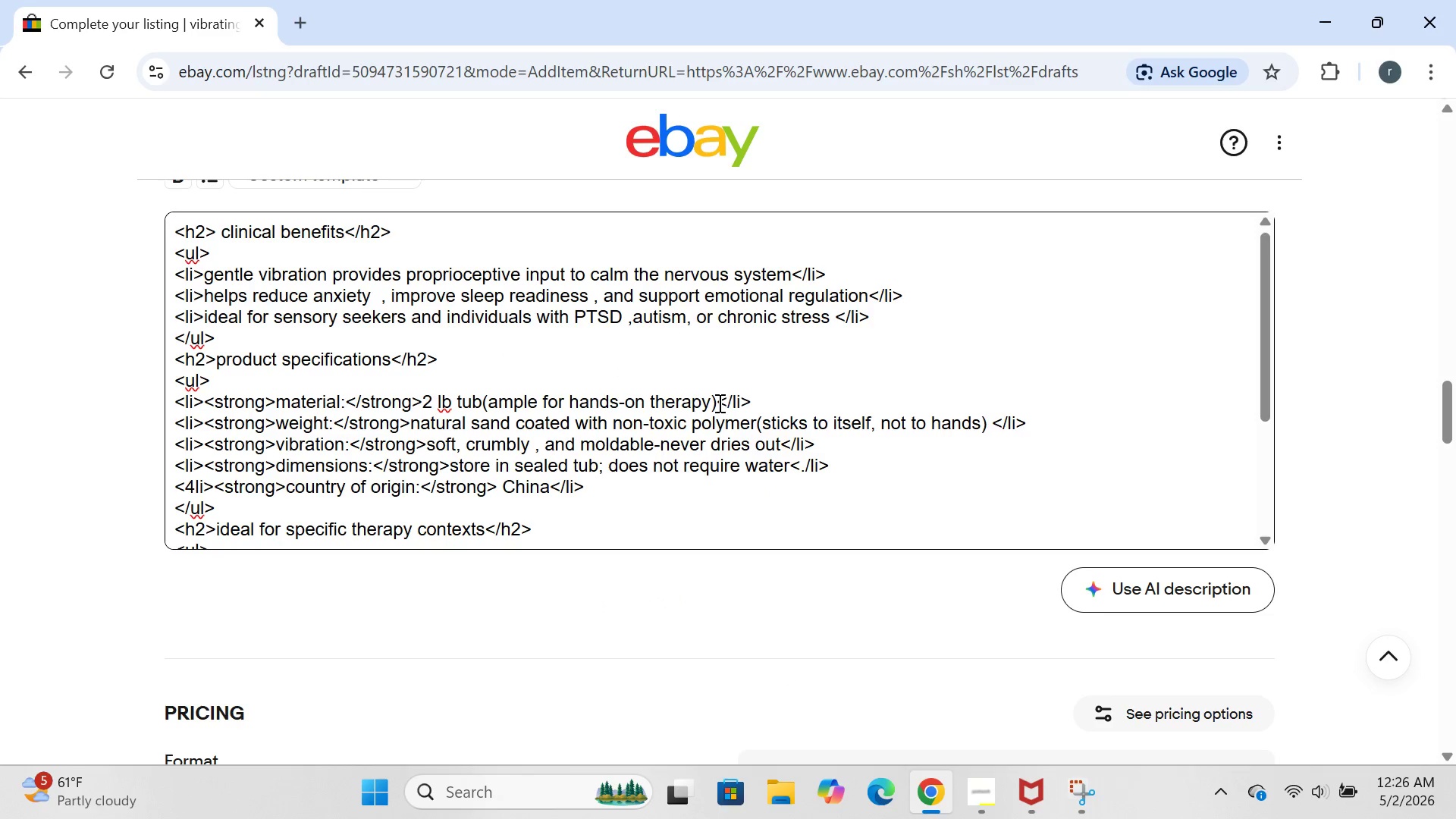 
key(Backspace)
key(Backspace)
key(Backspace)
key(Backspace)
key(Backspace)
key(Backspace)
key(Backspace)
key(Backspace)
key(Backspace)
key(Backspace)
key(Backspace)
key(Backspace)
key(Backspace)
key(Backspace)
key(Backspace)
type(soft microfiber cover with memory foam ci)
key(Backspace)
type(ore(removable,wasg)
key(Backspace)
type(hable cover))
 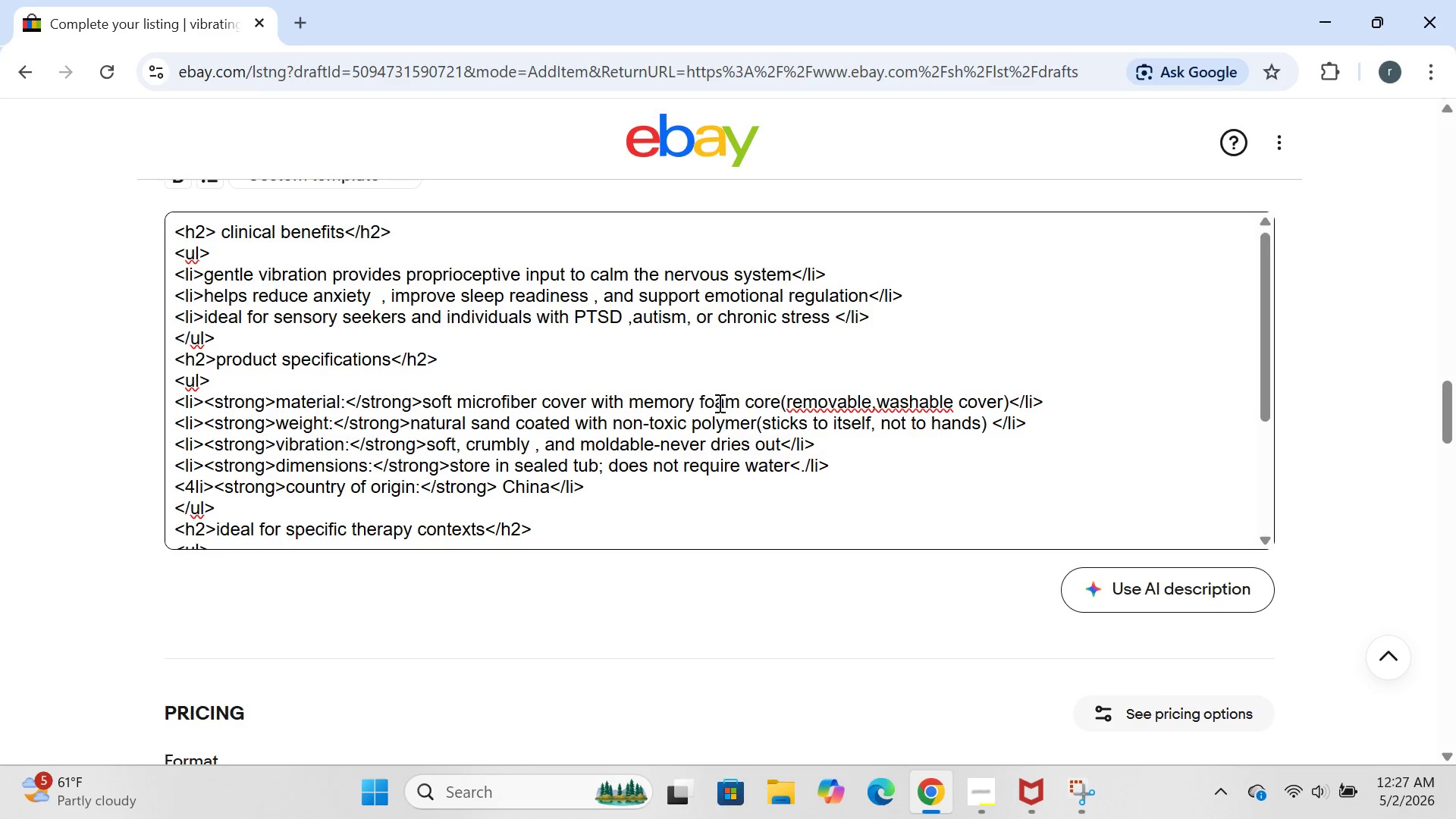 
left_click([880, 408])
 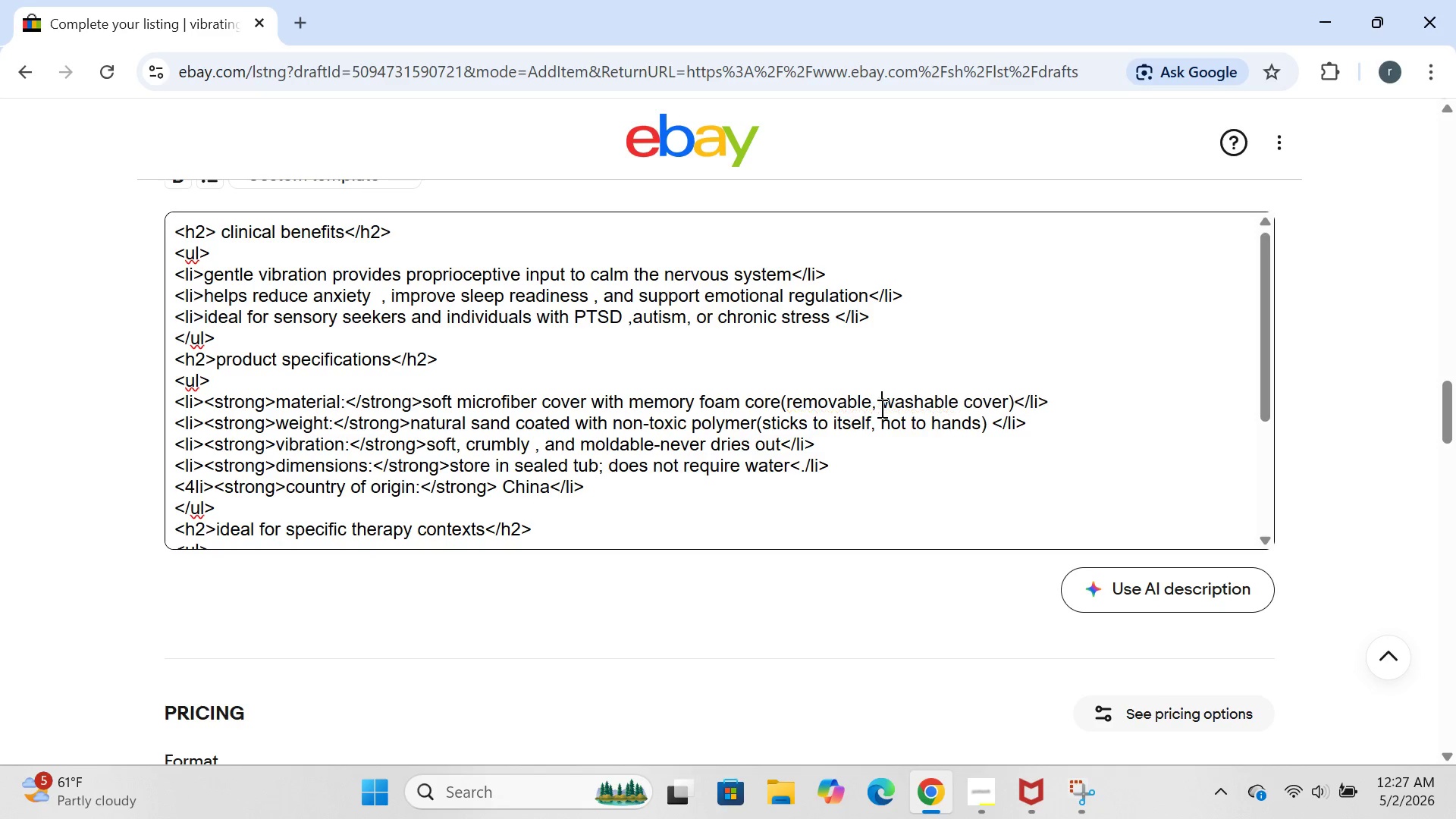 
key(Space)
 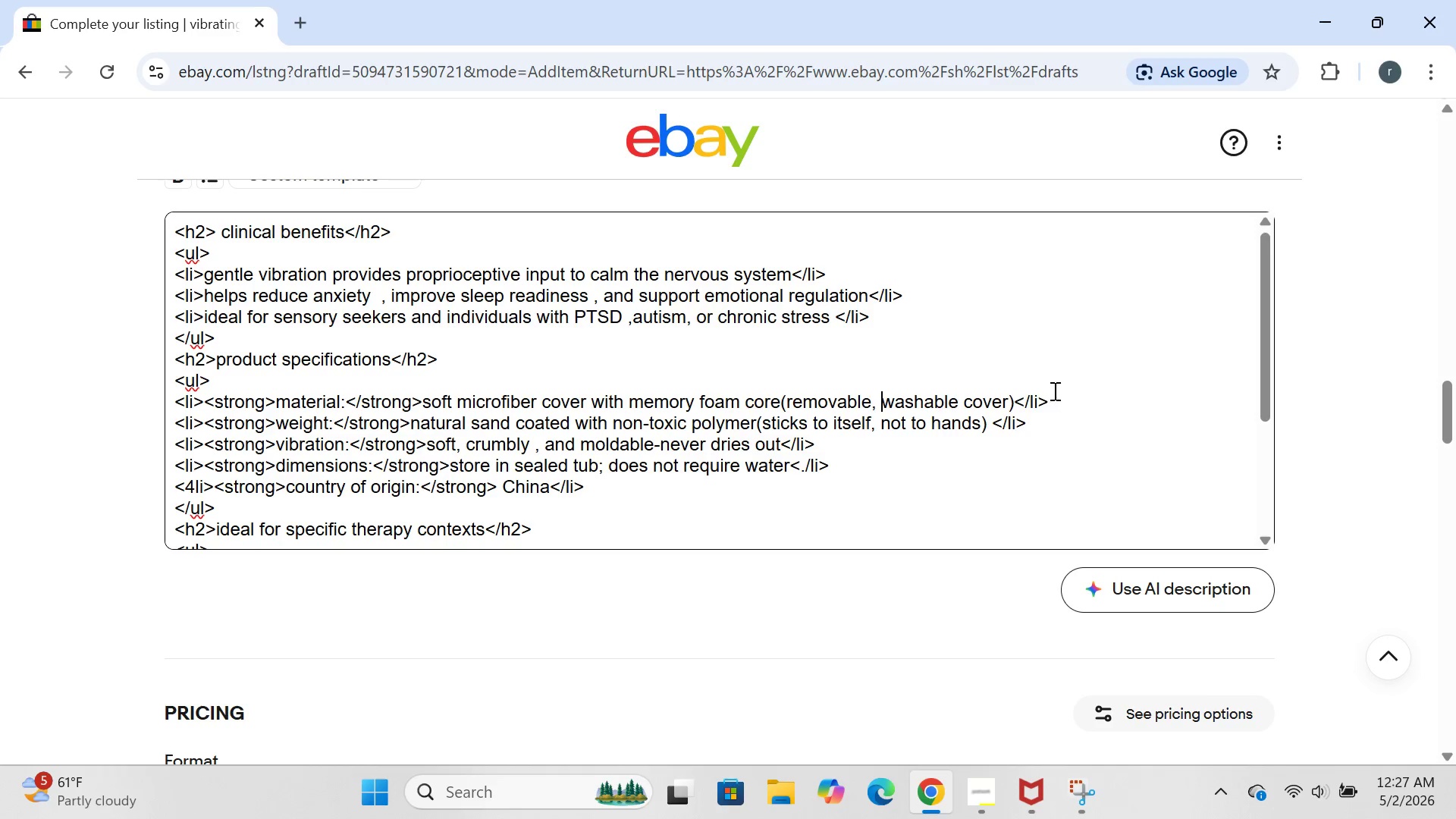 
left_click([1075, 388])
 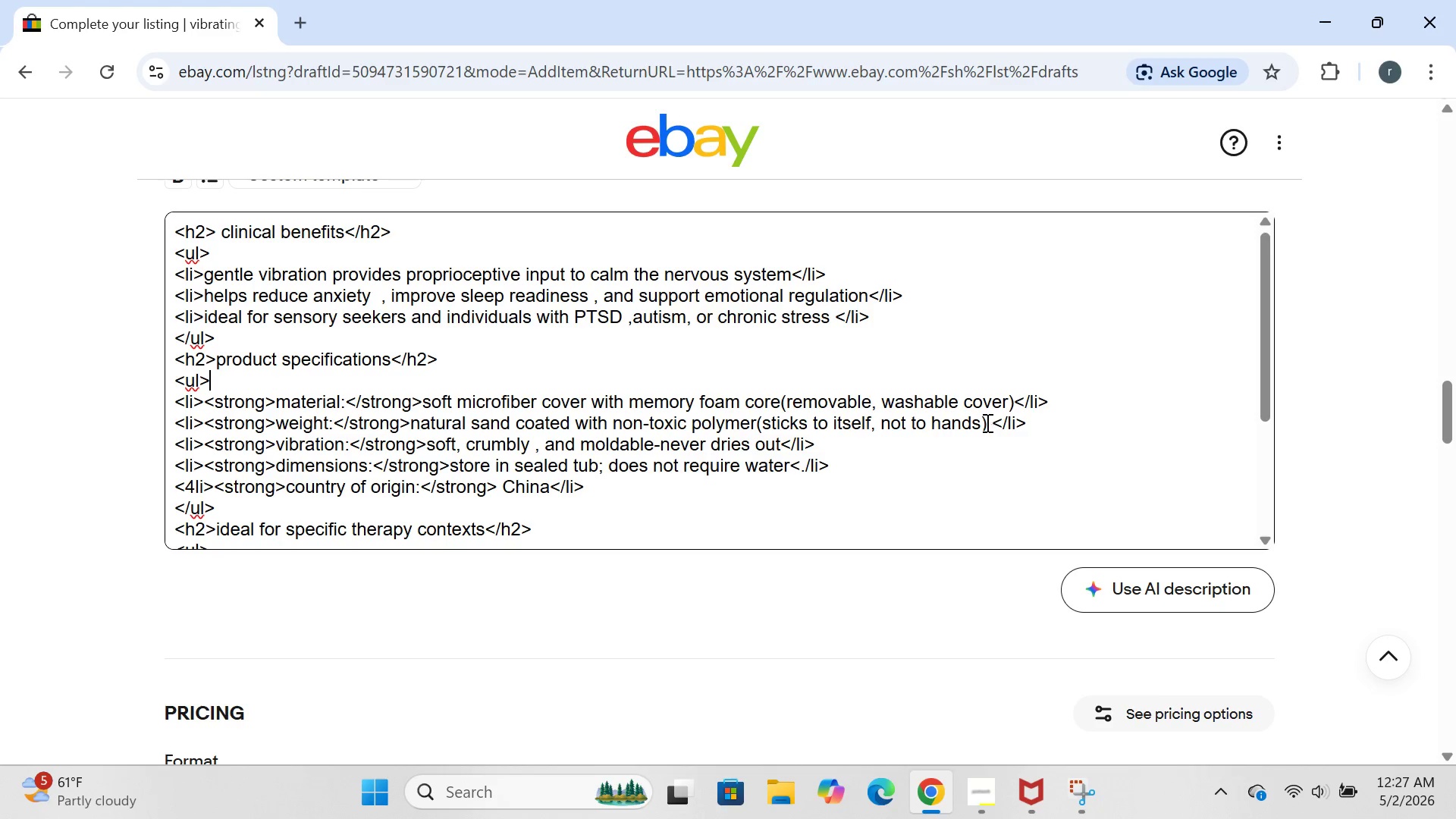 
left_click([985, 423])
 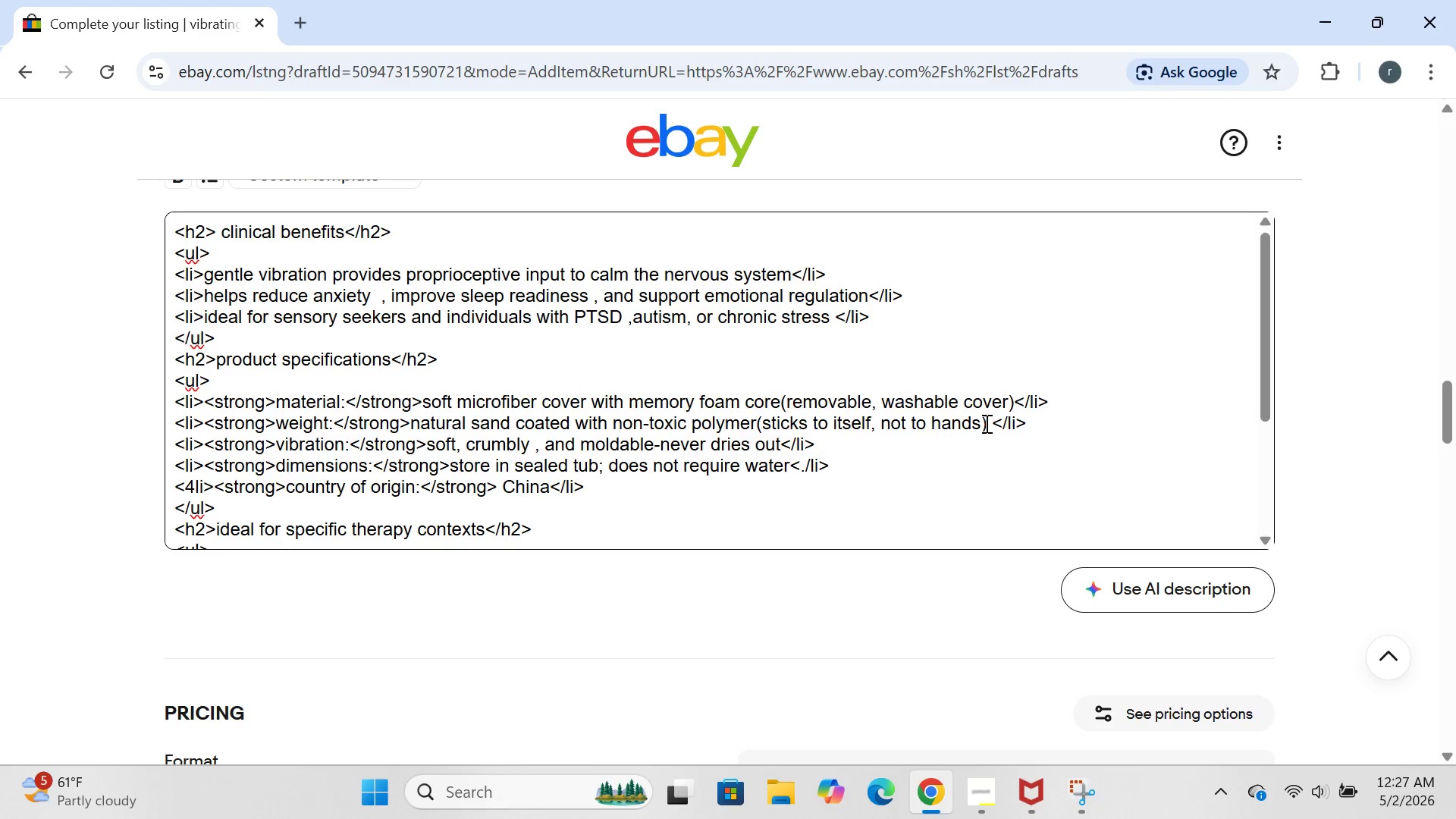 
hold_key(key=Backspace, duration=1.52)
 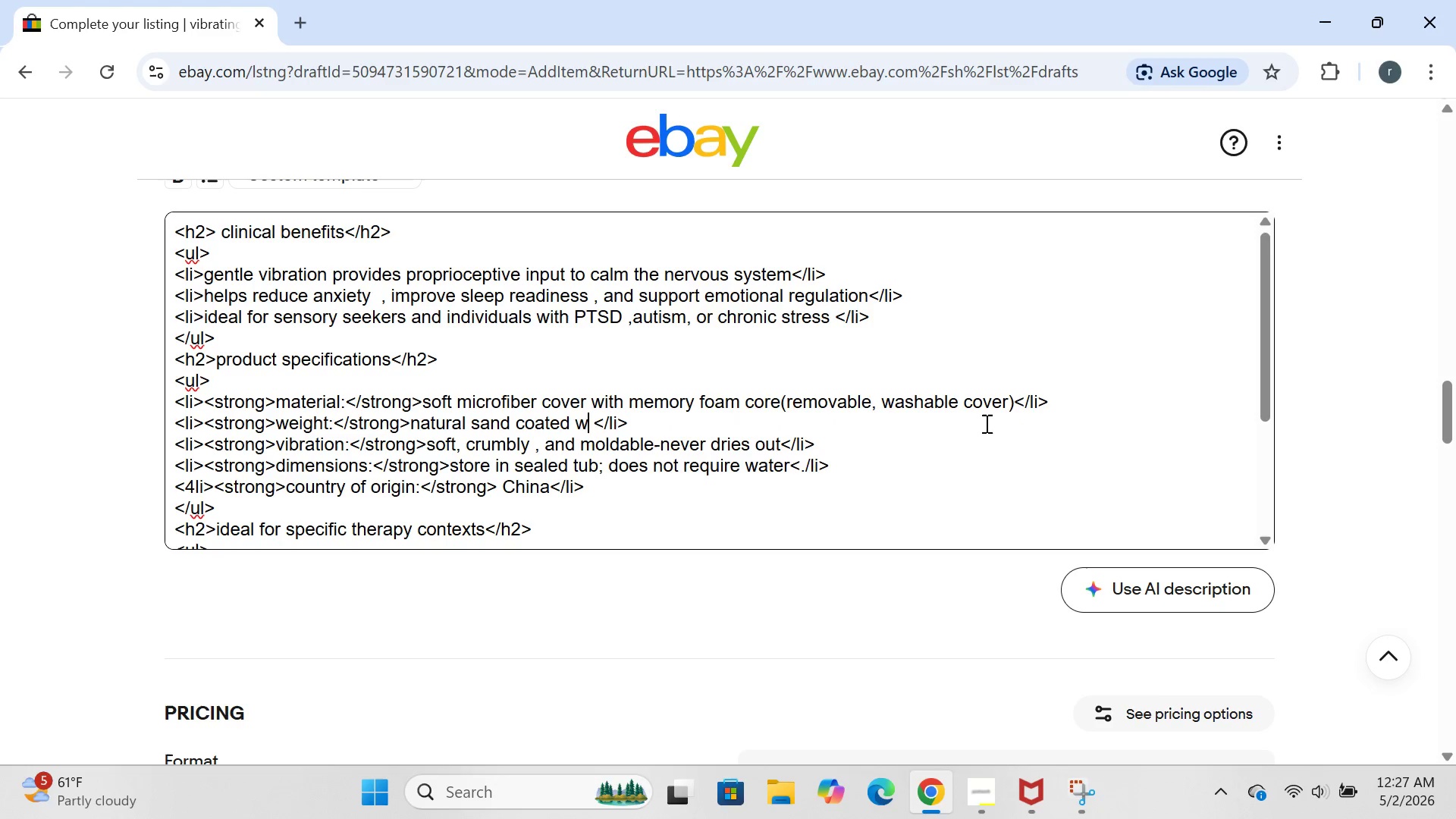 
hold_key(key=Backspace, duration=0.92)
 